 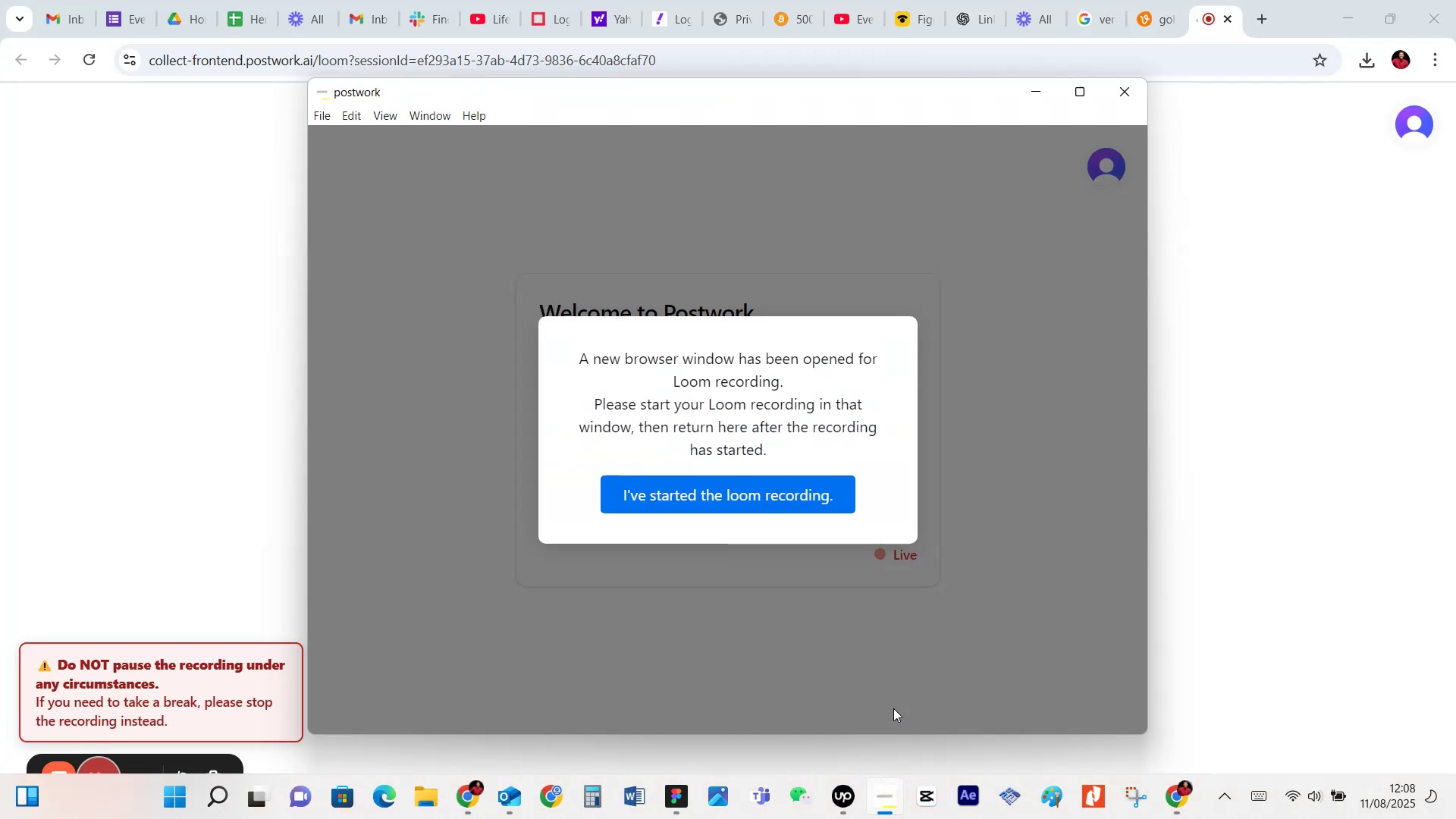 
left_click([783, 493])
 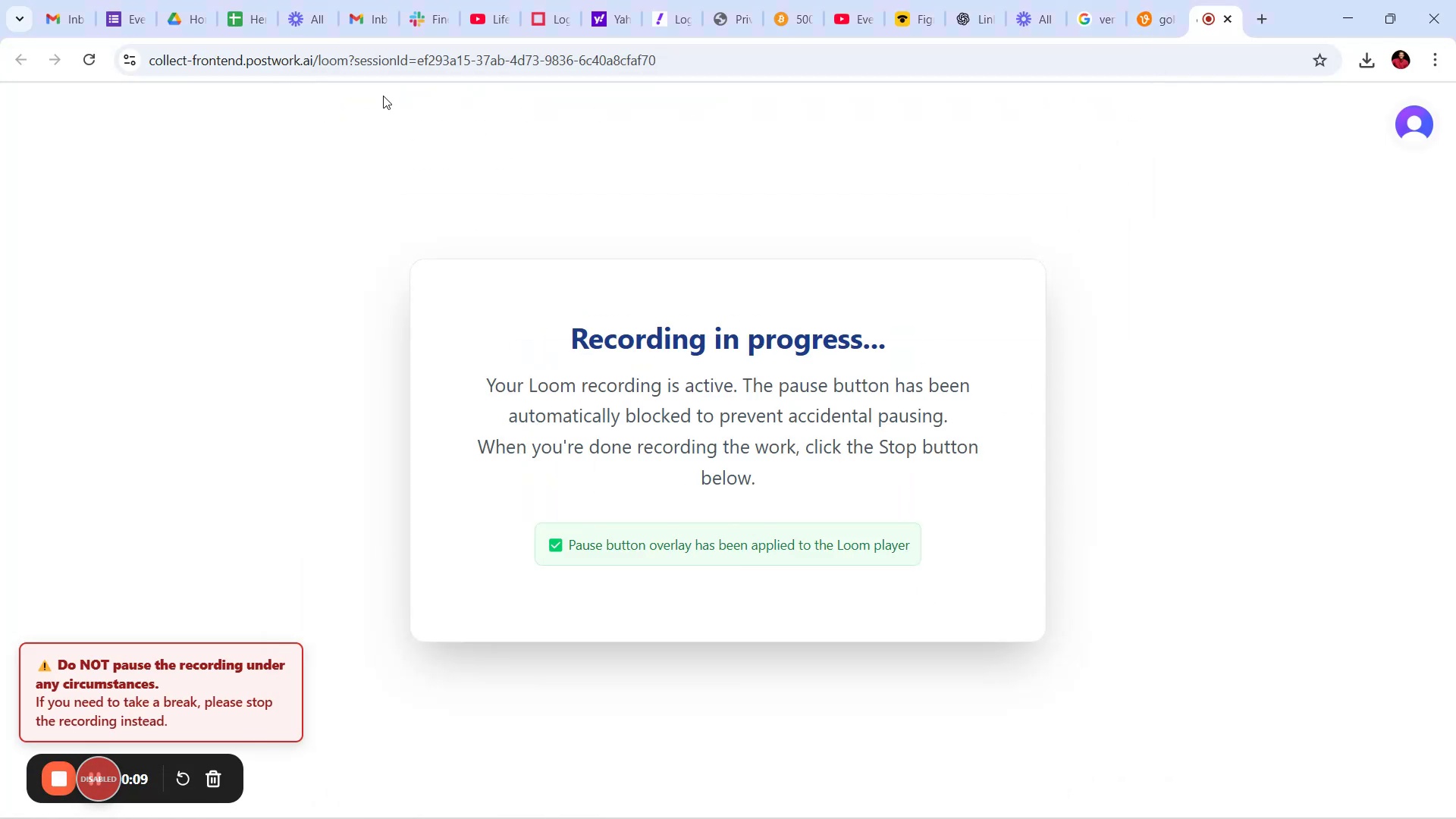 
left_click([127, 0])
 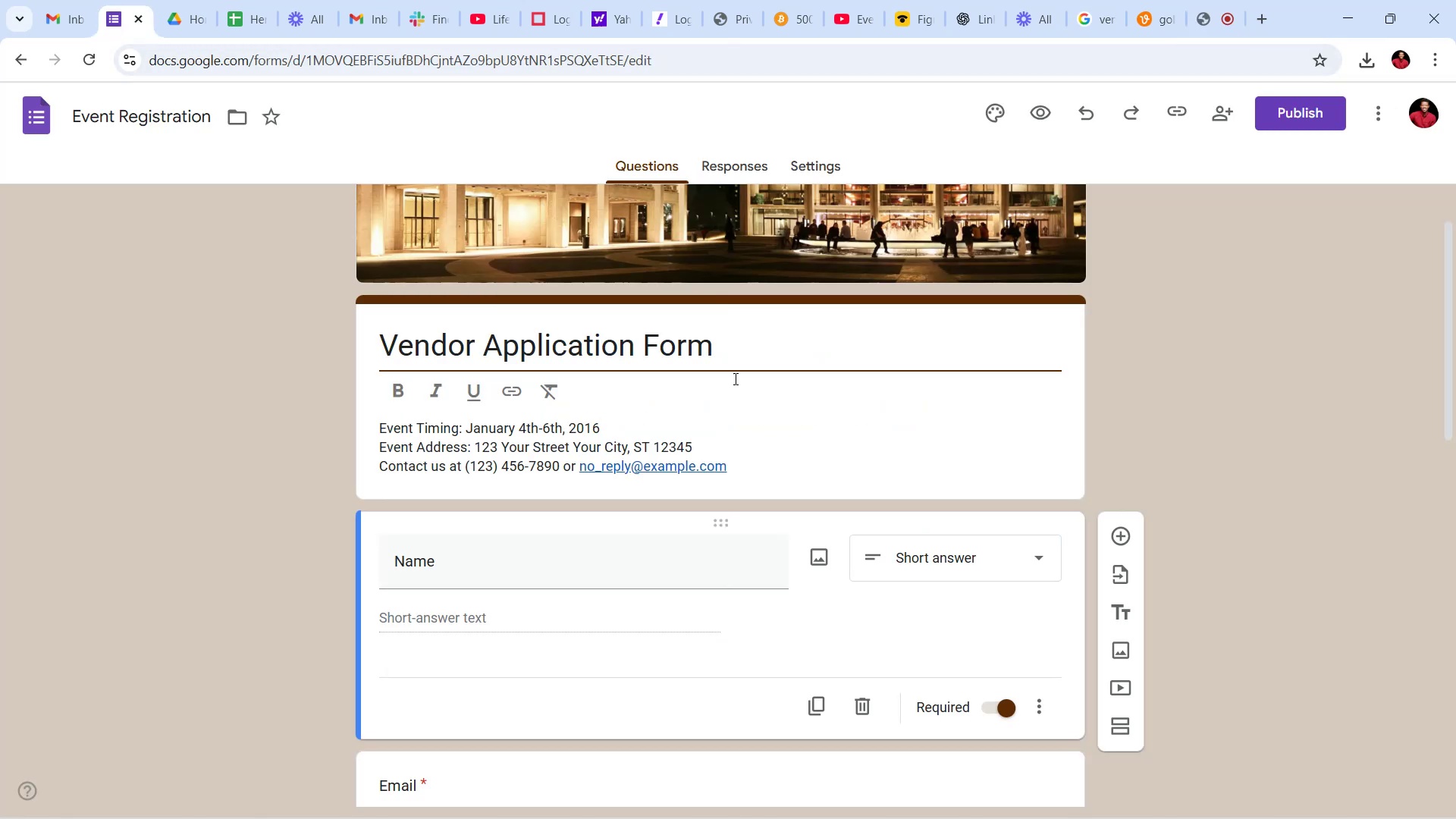 
scroll: coordinate [587, 444], scroll_direction: up, amount: 6.0
 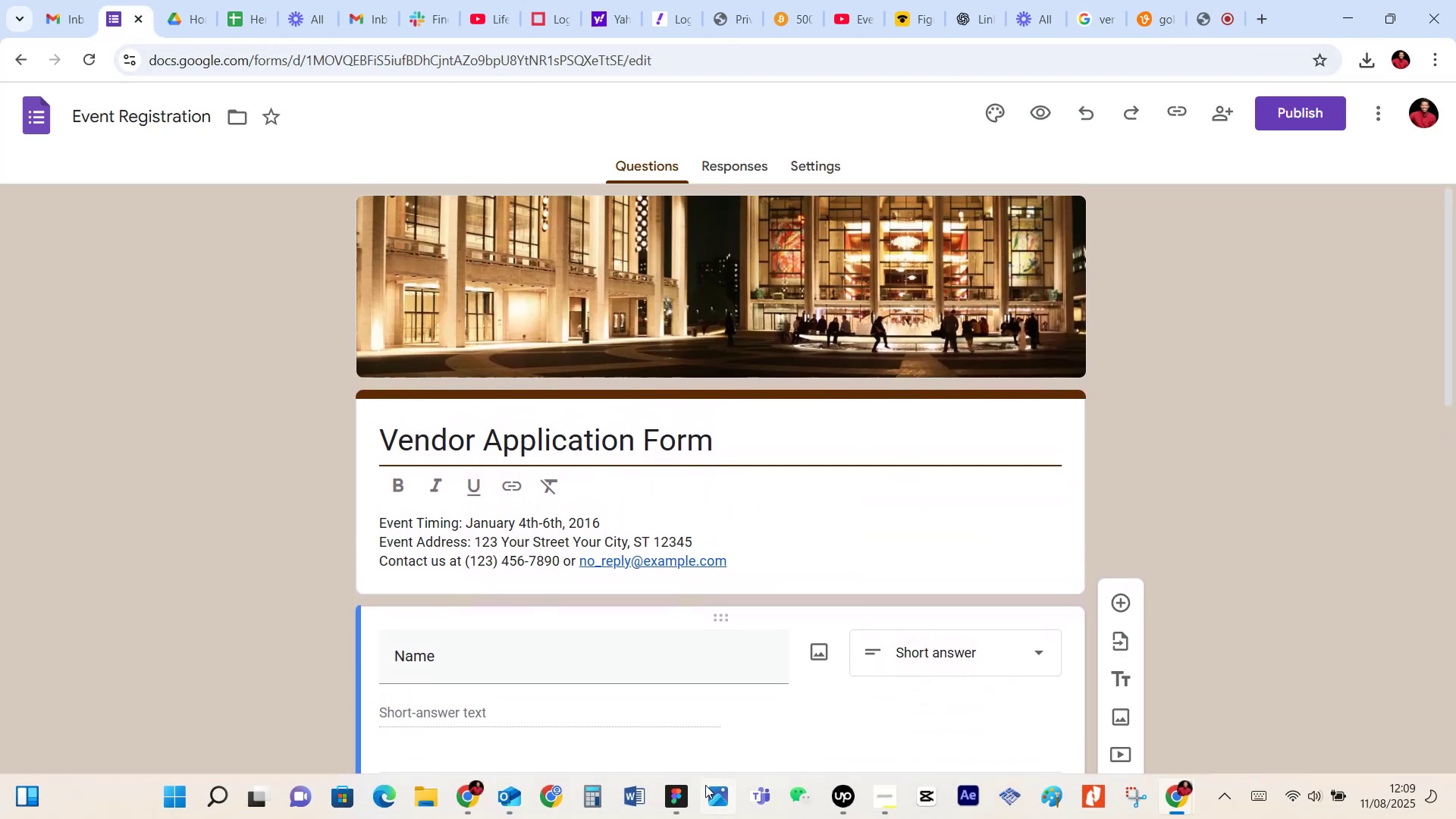 
left_click([672, 788])
 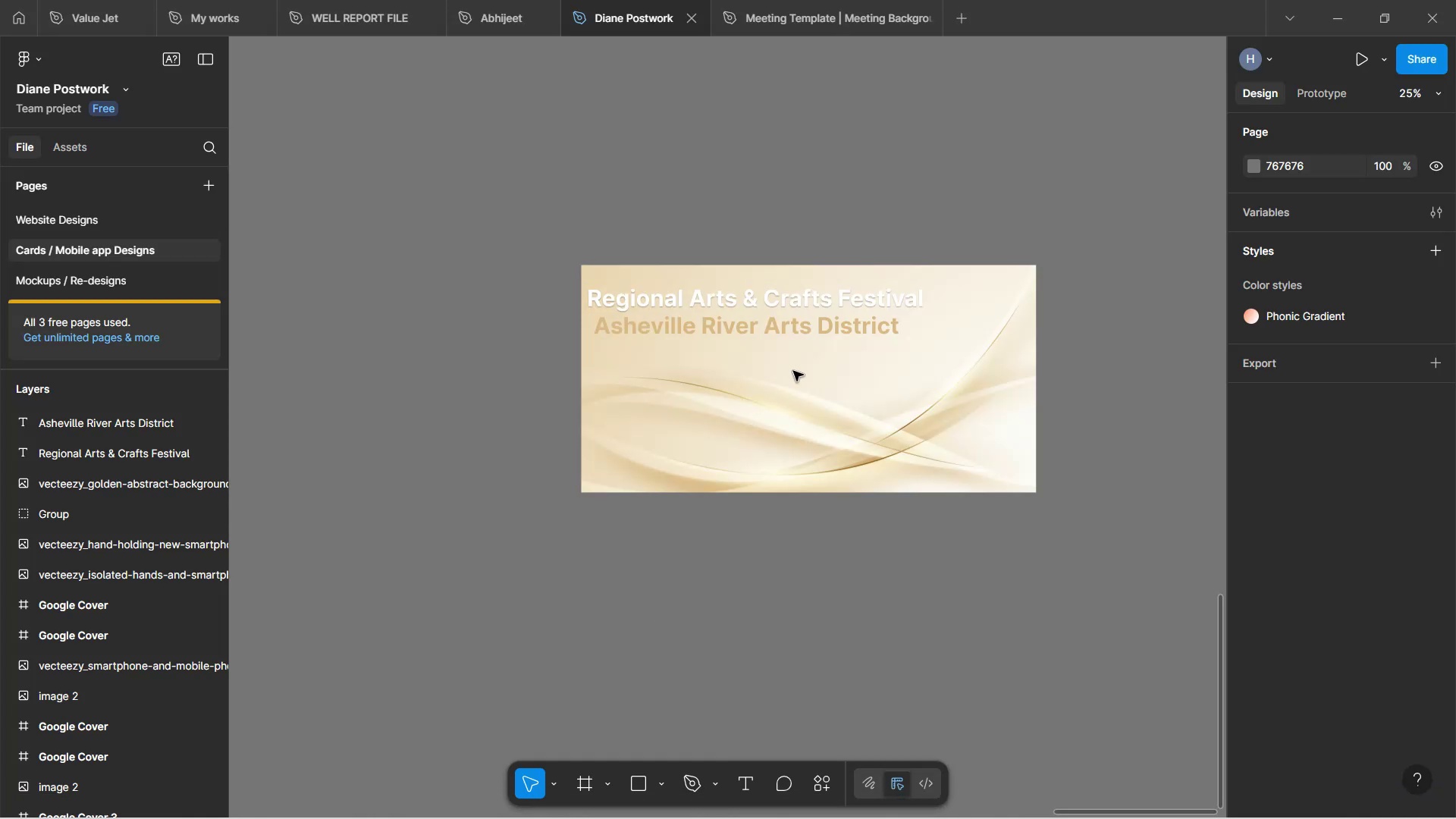 
left_click([854, 206])
 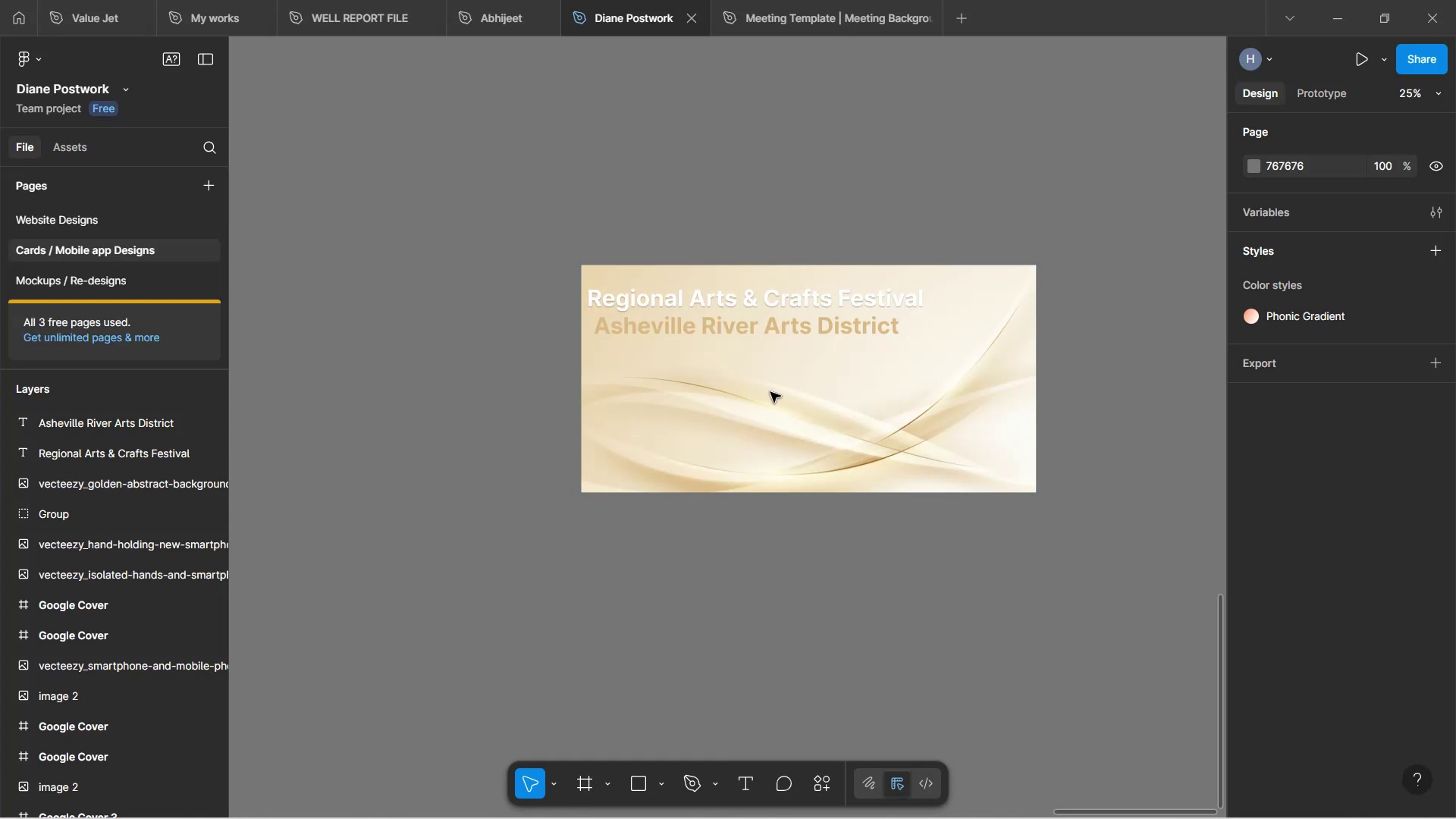 
hold_key(key=ControlLeft, duration=0.72)
scroll: coordinate [770, 408], scroll_direction: up, amount: 4.0
 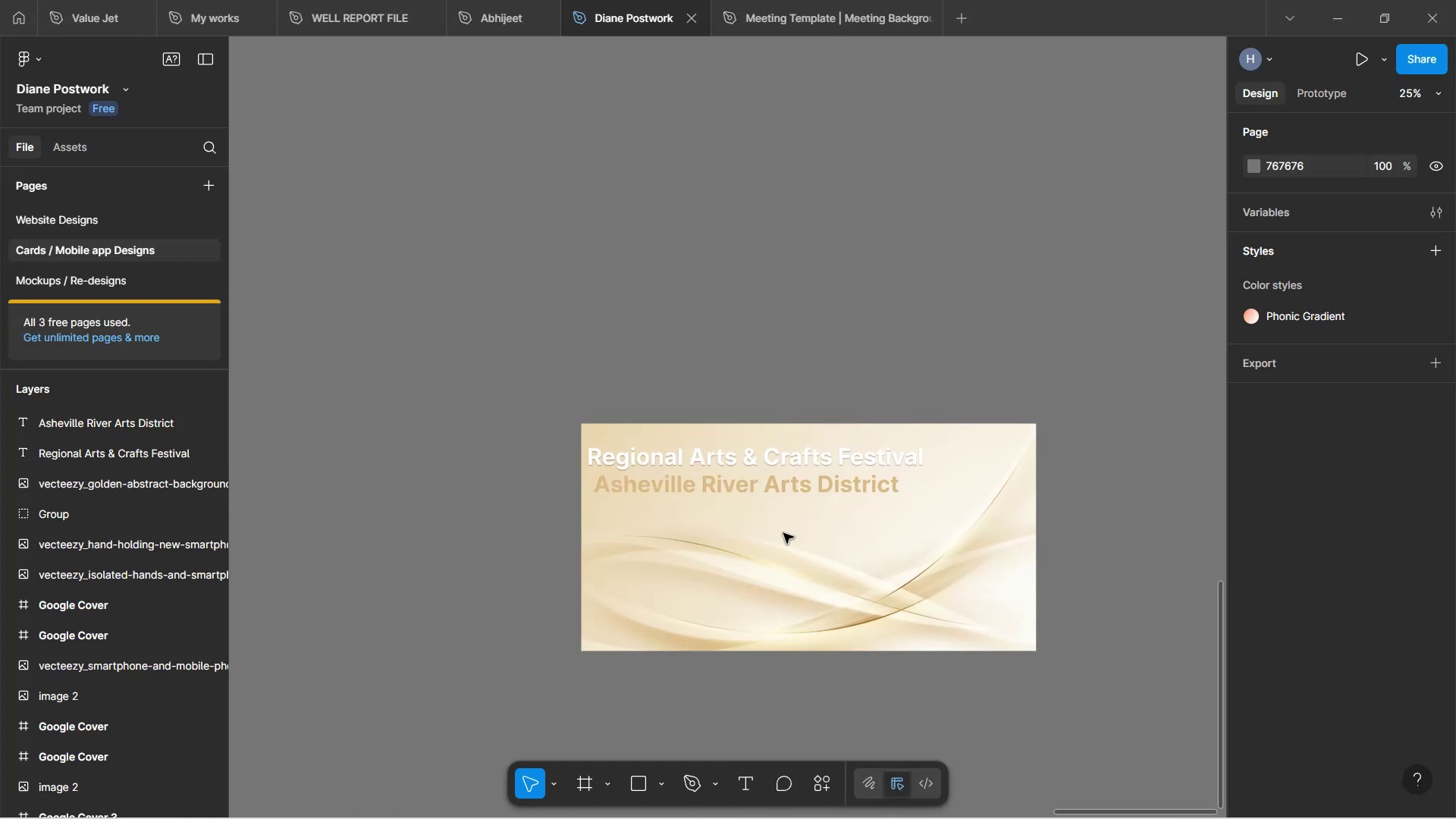 
scroll: coordinate [786, 551], scroll_direction: down, amount: 3.0
 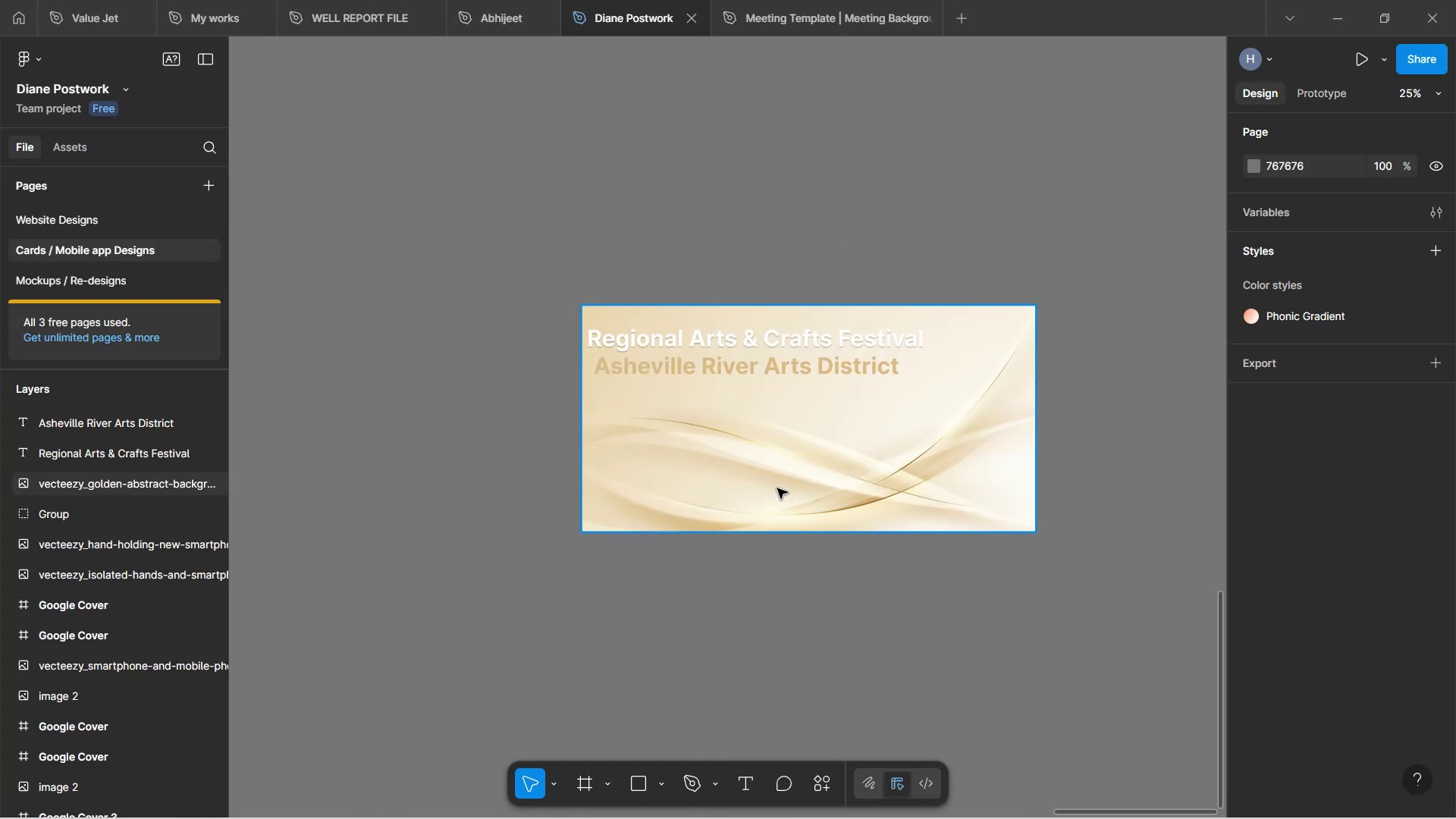 
hold_key(key=ControlLeft, duration=0.83)
scroll: coordinate [754, 372], scroll_direction: up, amount: 5.0
 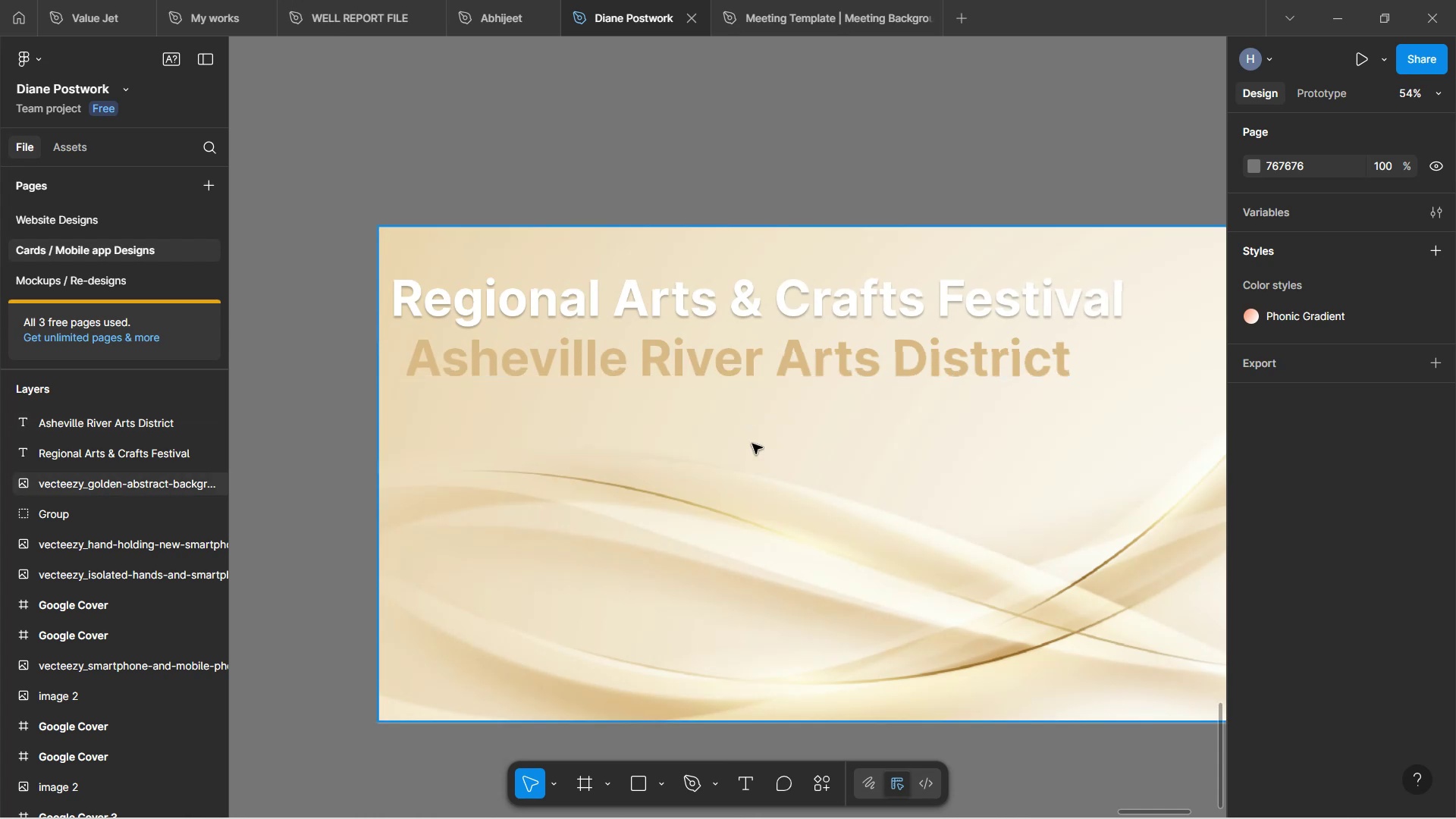 
hold_key(key=Space, duration=1.24)
 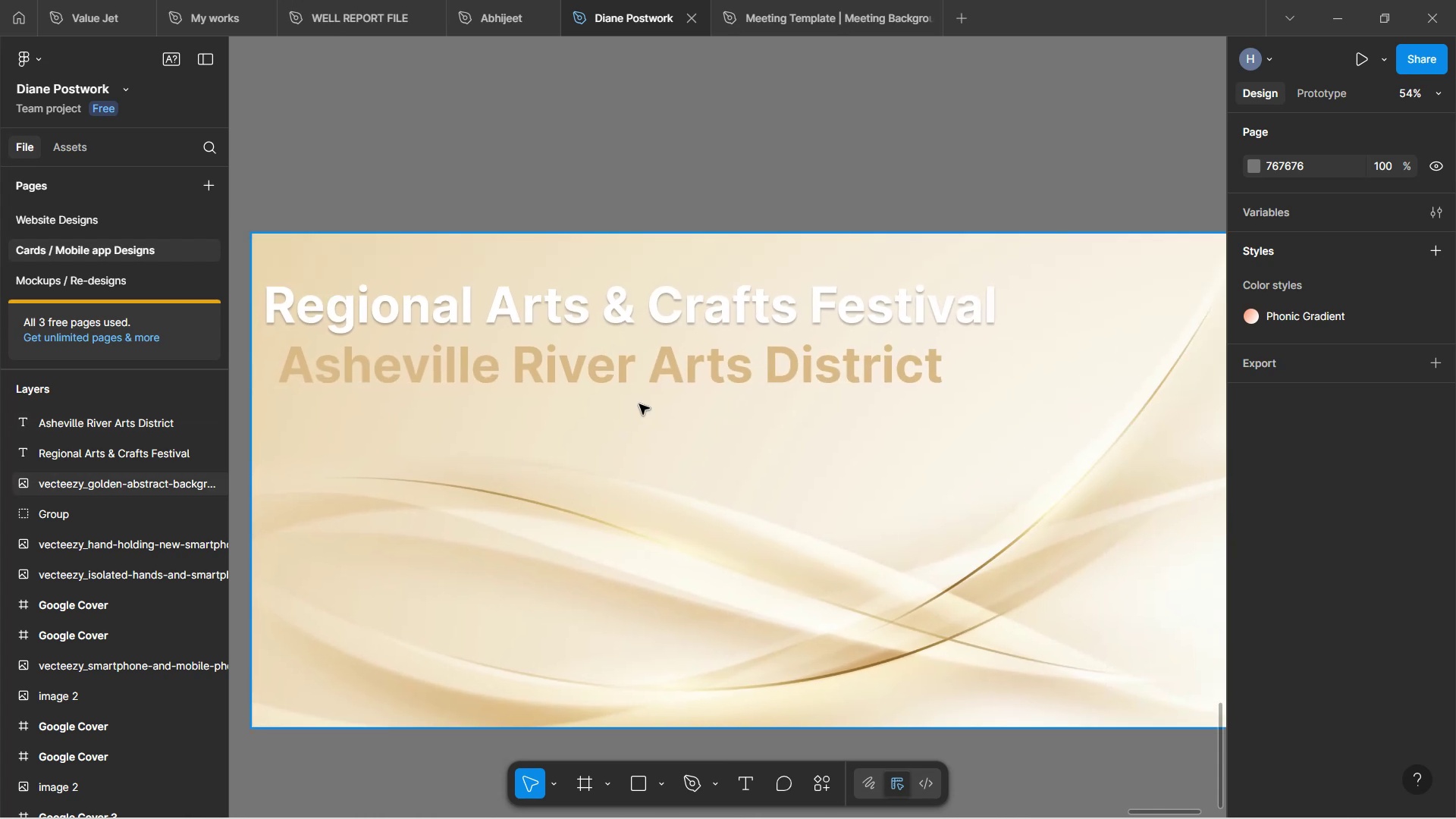 
left_click_drag(start_coordinate=[818, 498], to_coordinate=[692, 505])
 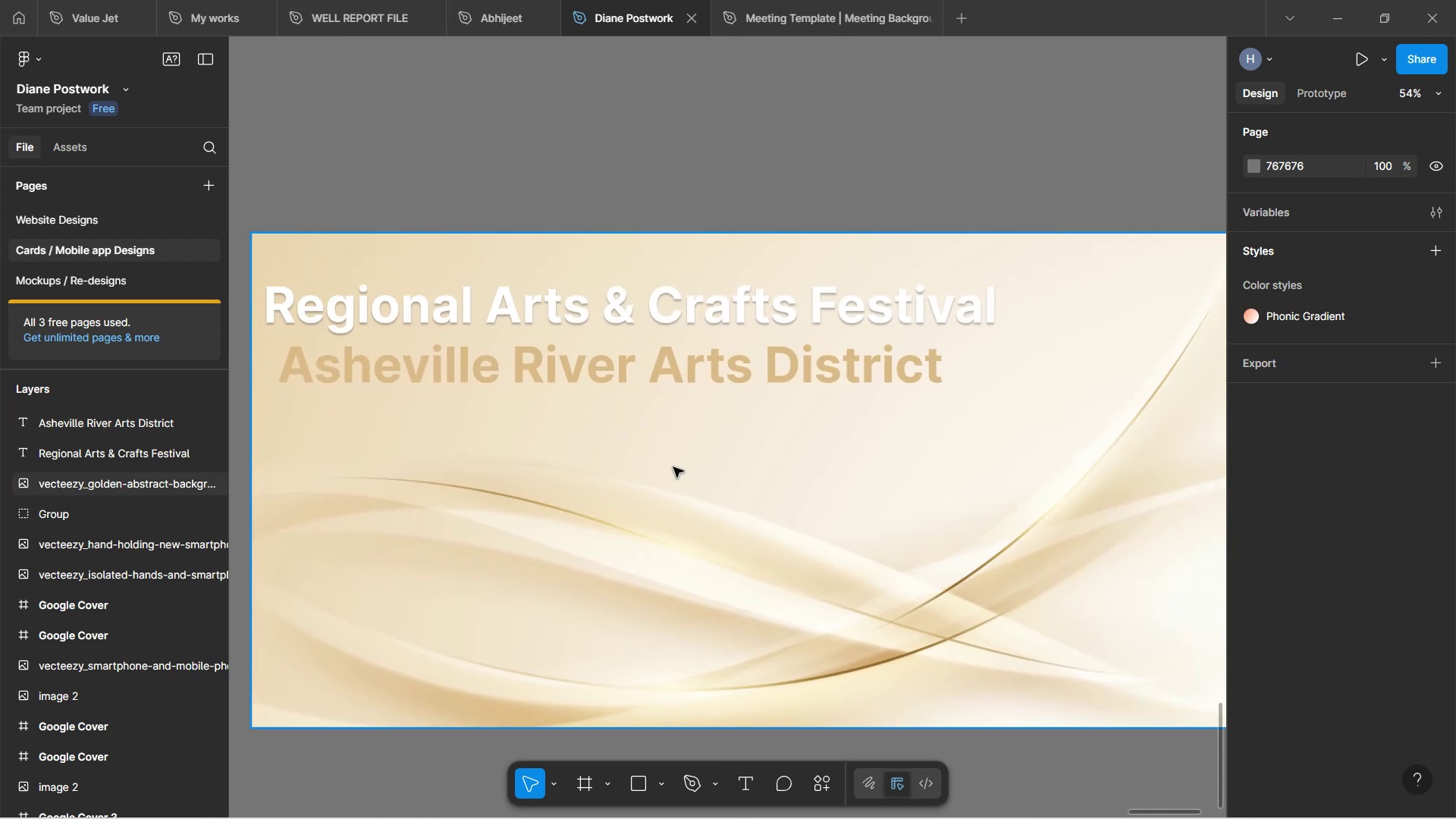 
hold_key(key=ControlLeft, duration=0.4)
scroll: coordinate [638, 385], scroll_direction: down, amount: 2.0
 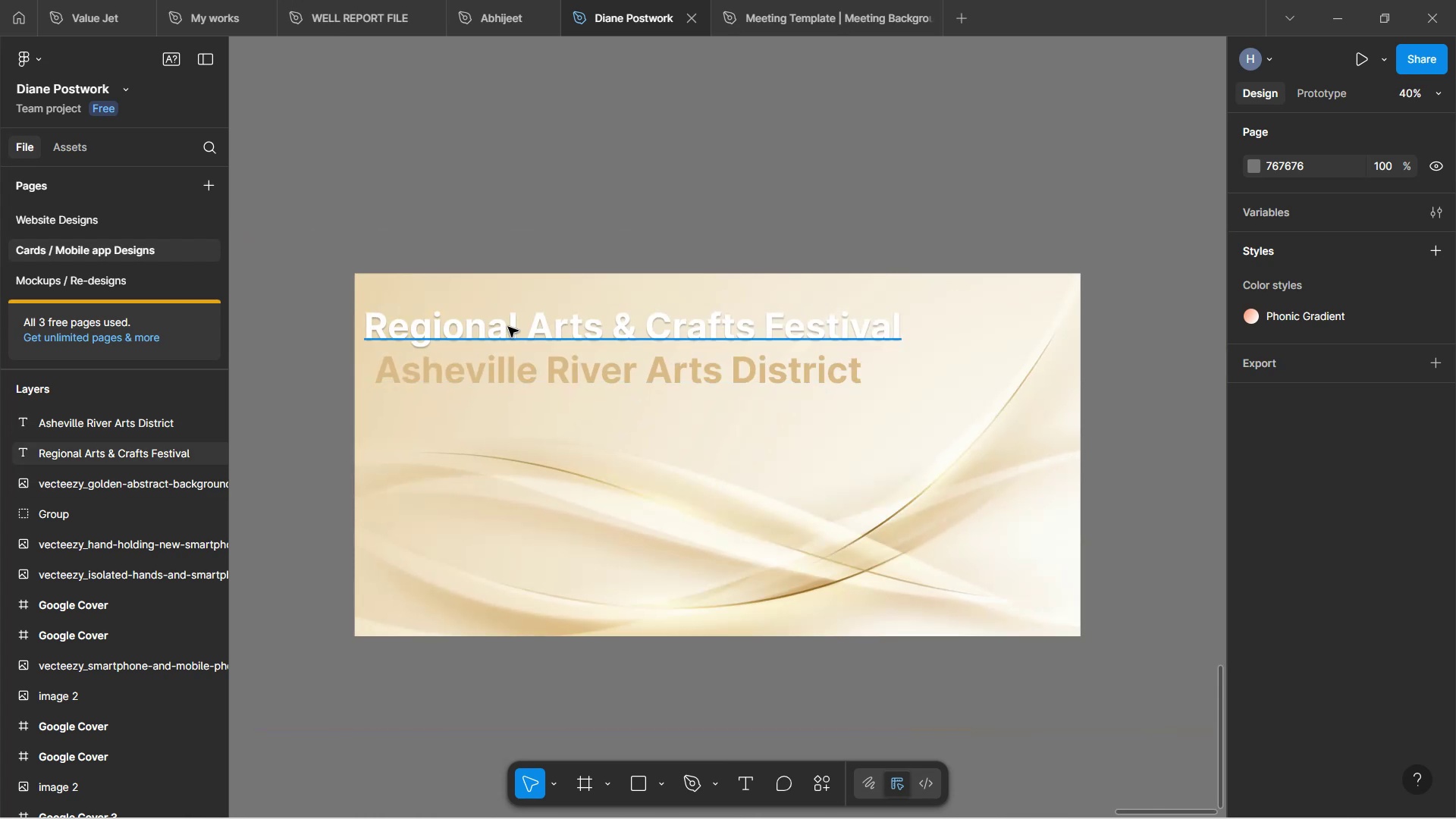 
hold_key(key=ControlLeft, duration=0.38)
scroll: coordinate [505, 334], scroll_direction: up, amount: 3.0
 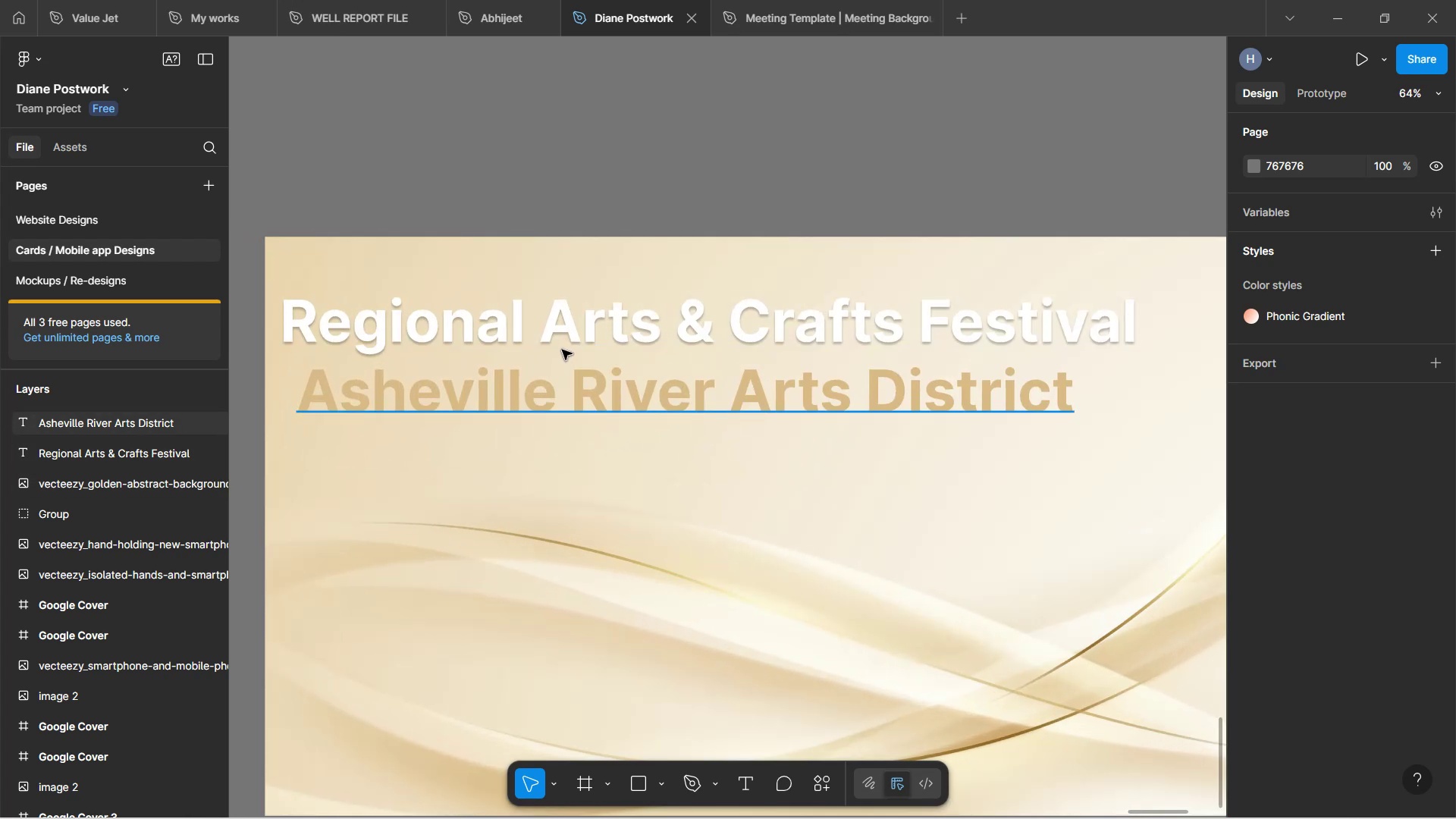 
left_click([562, 336])
 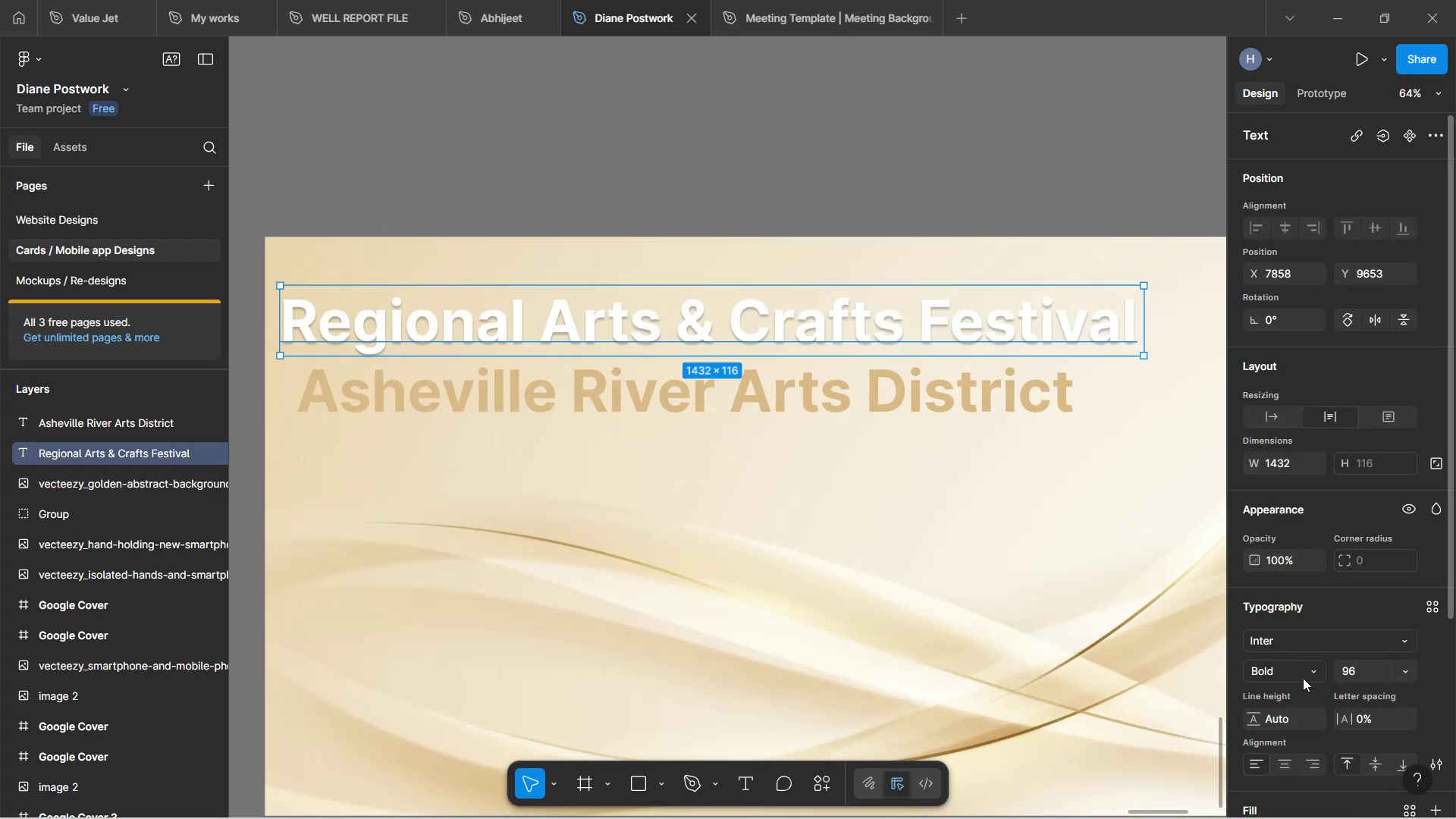 
scroll: coordinate [1316, 679], scroll_direction: down, amount: 8.0
 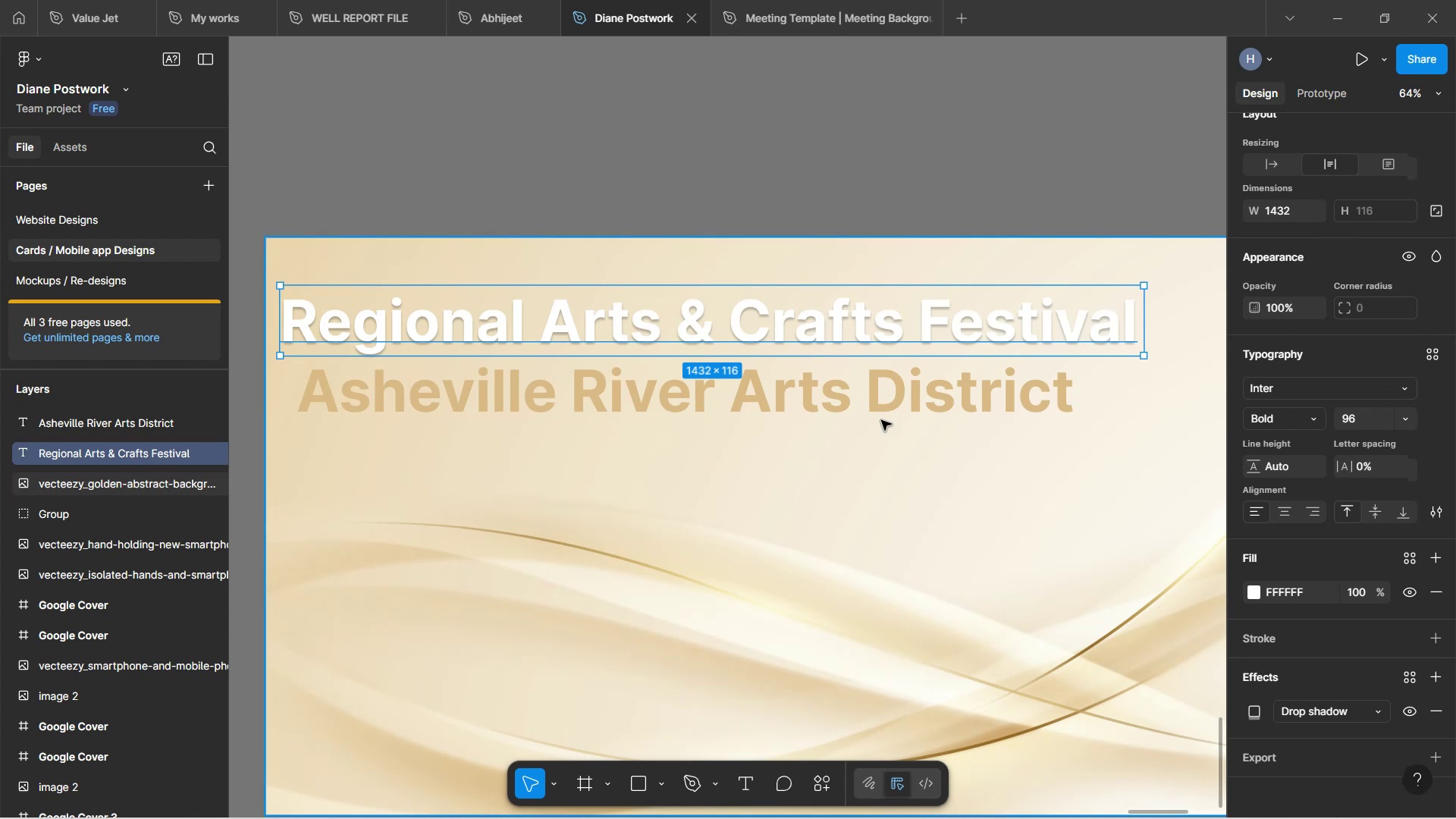 
left_click([872, 403])
 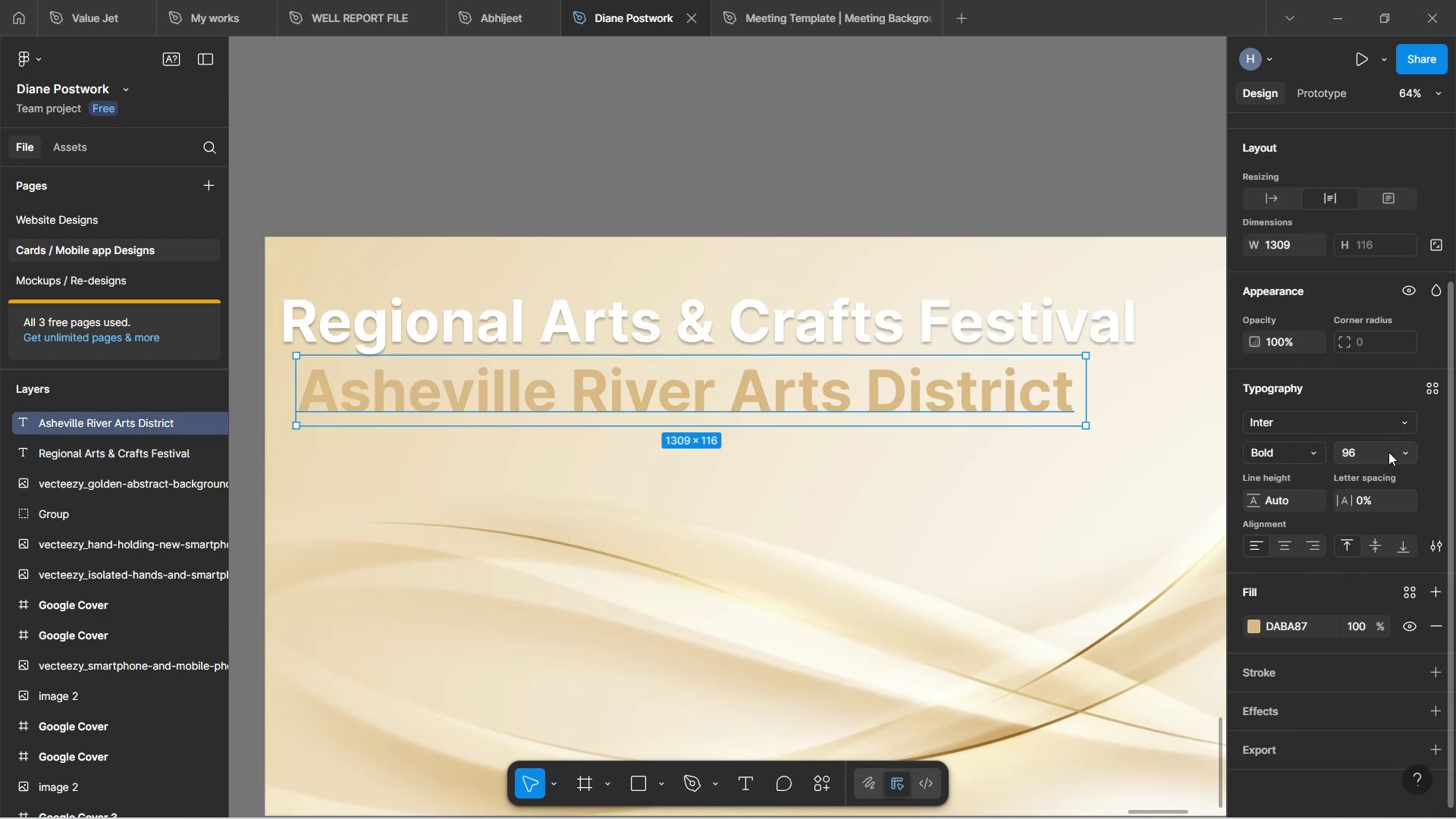 
left_click_drag(start_coordinate=[657, 398], to_coordinate=[637, 401])
 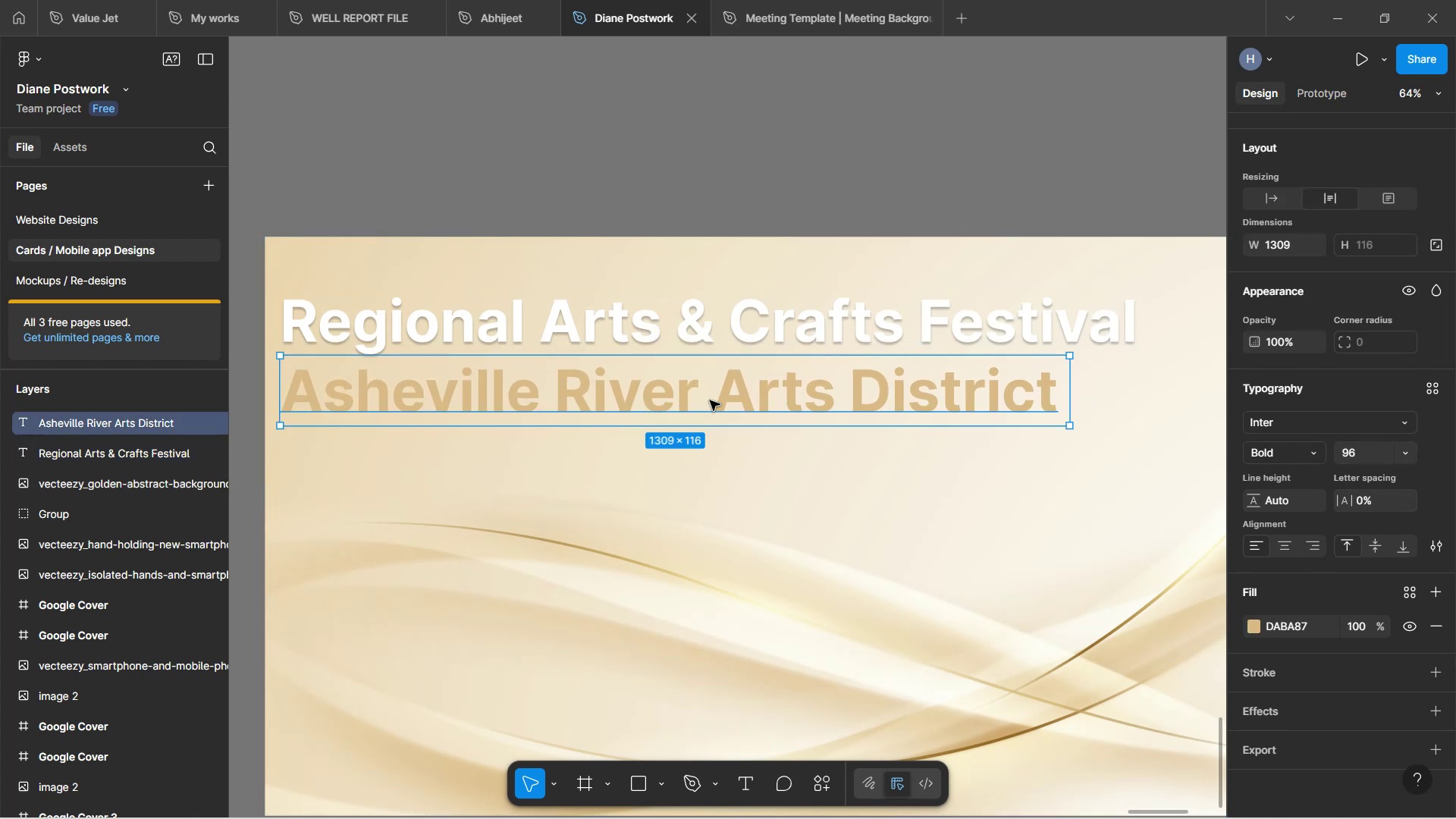 
left_click_drag(start_coordinate=[766, 494], to_coordinate=[770, 494])
 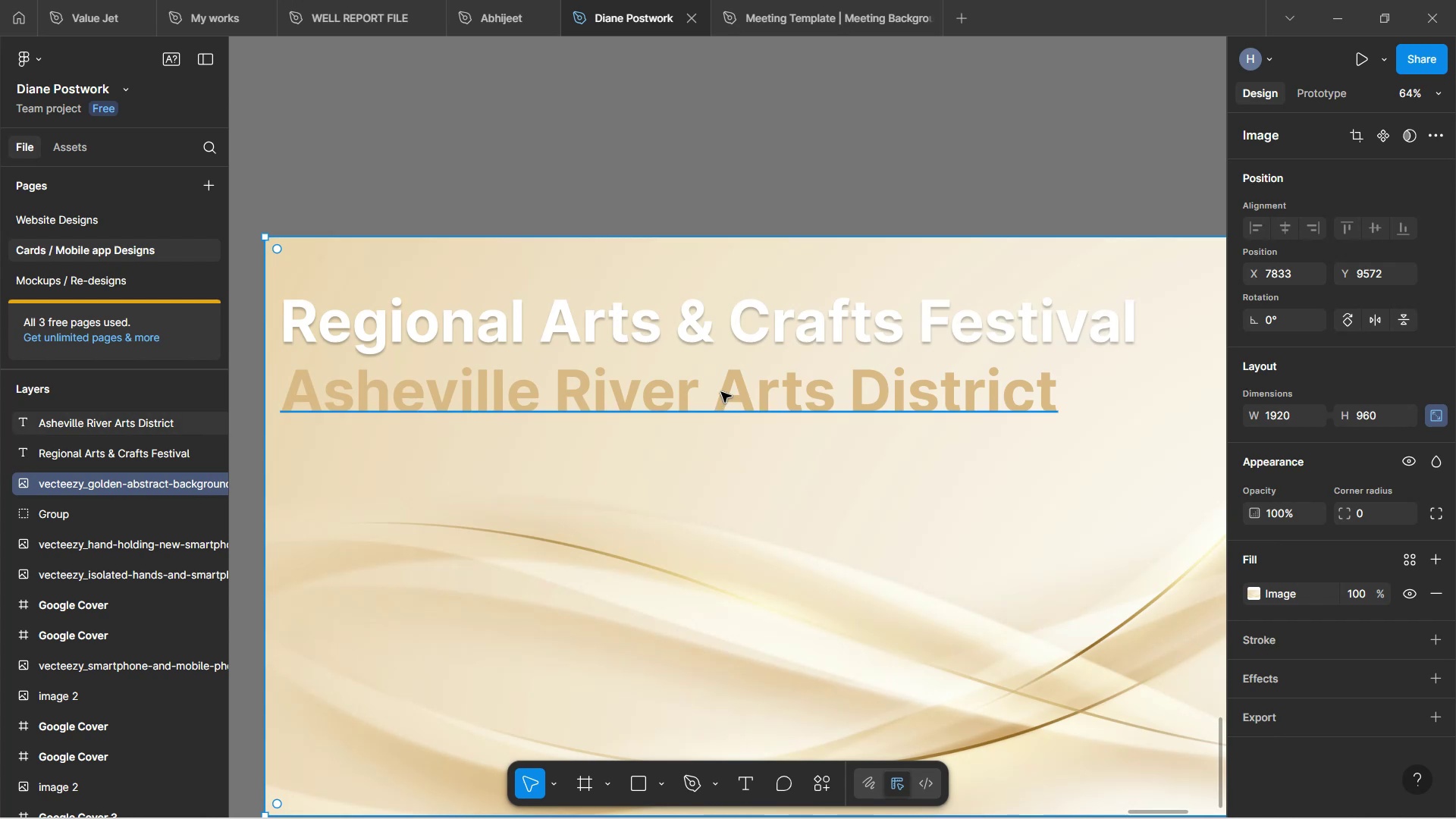 
scroll: coordinate [1258, 524], scroll_direction: down, amount: 5.0
 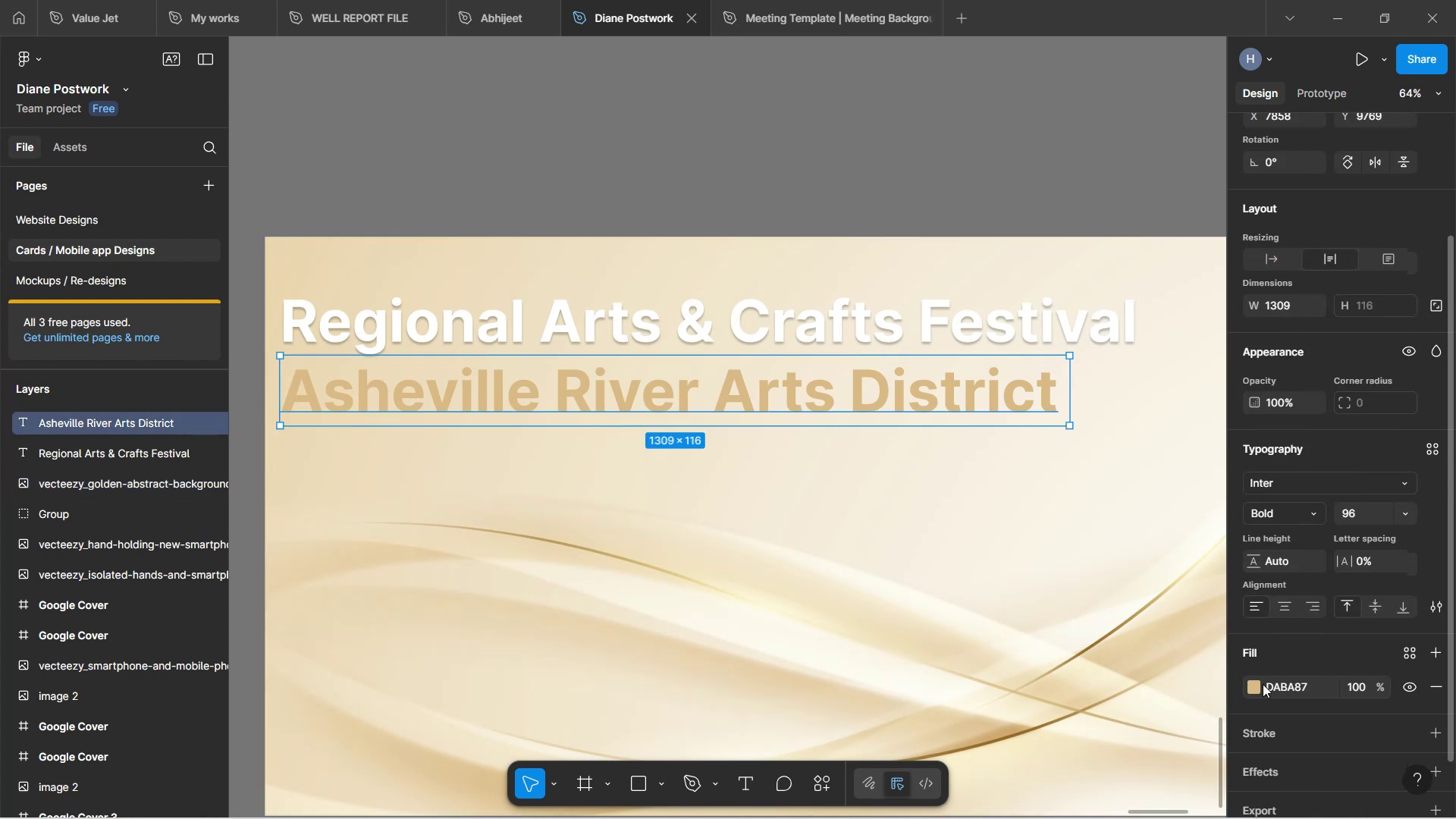 
left_click_drag(start_coordinate=[1249, 682], to_coordinate=[1235, 682])
 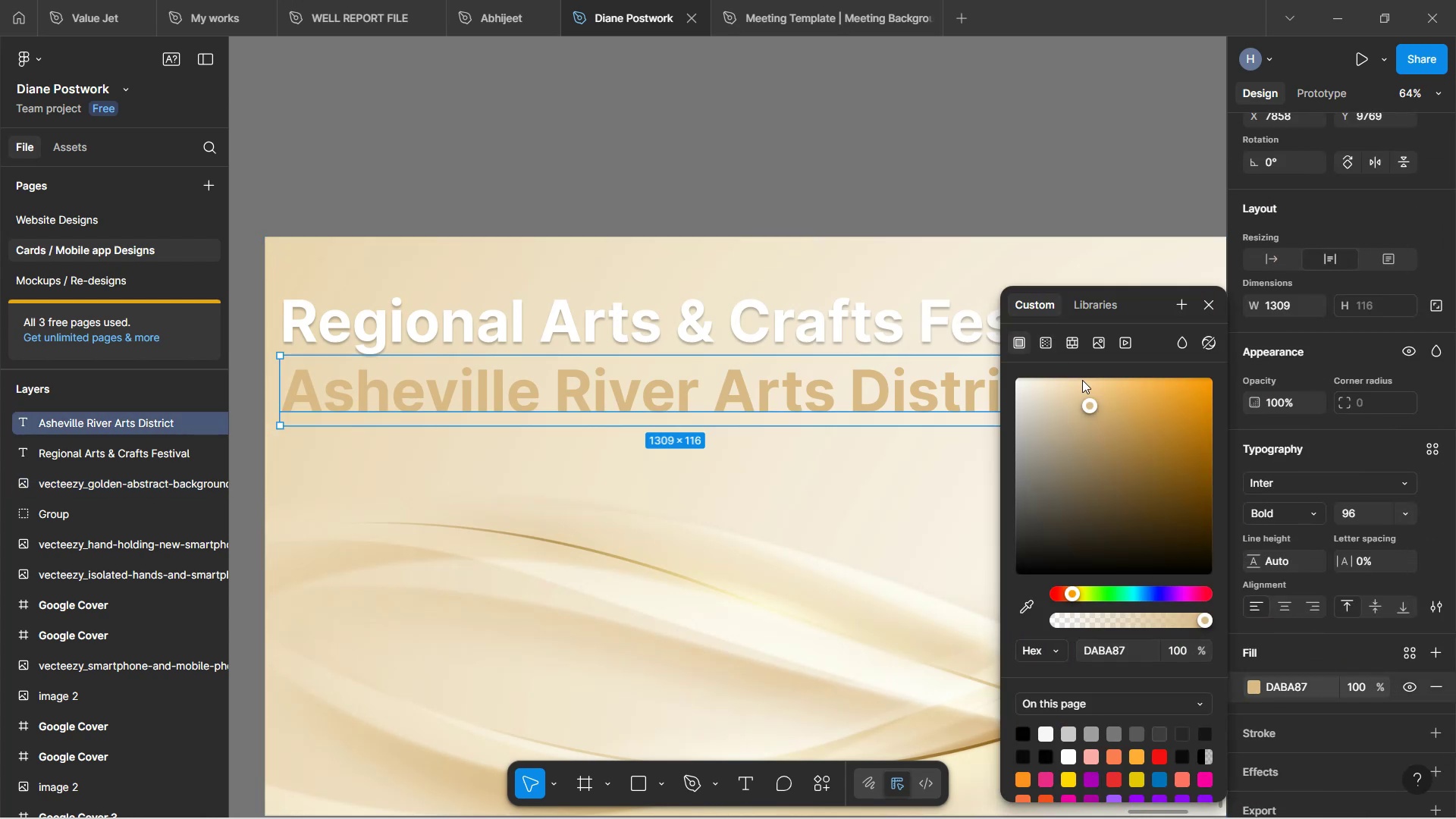 
left_click_drag(start_coordinate=[1088, 404], to_coordinate=[1154, 439])
 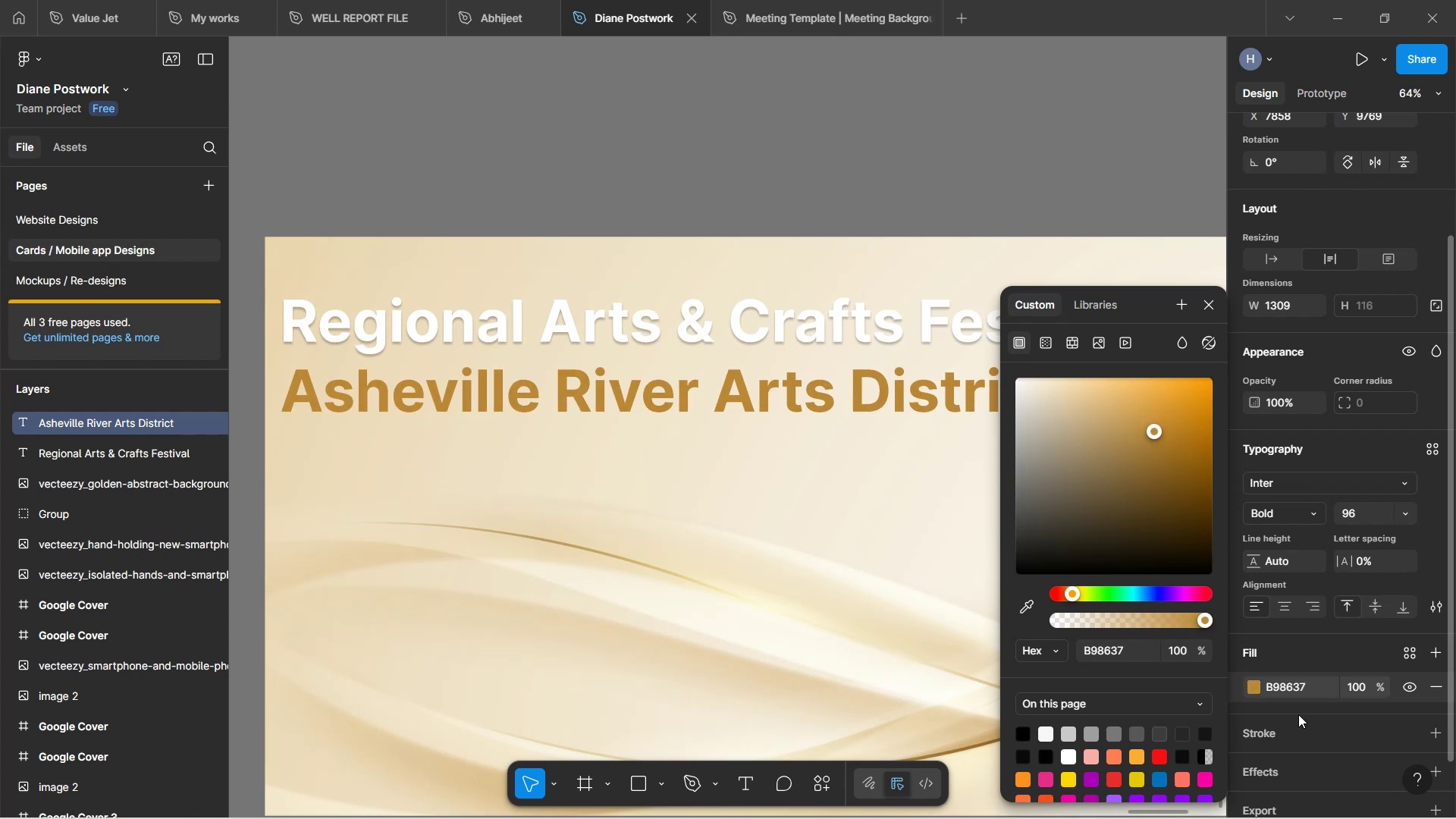 
scroll: coordinate [1307, 659], scroll_direction: down, amount: 4.0
 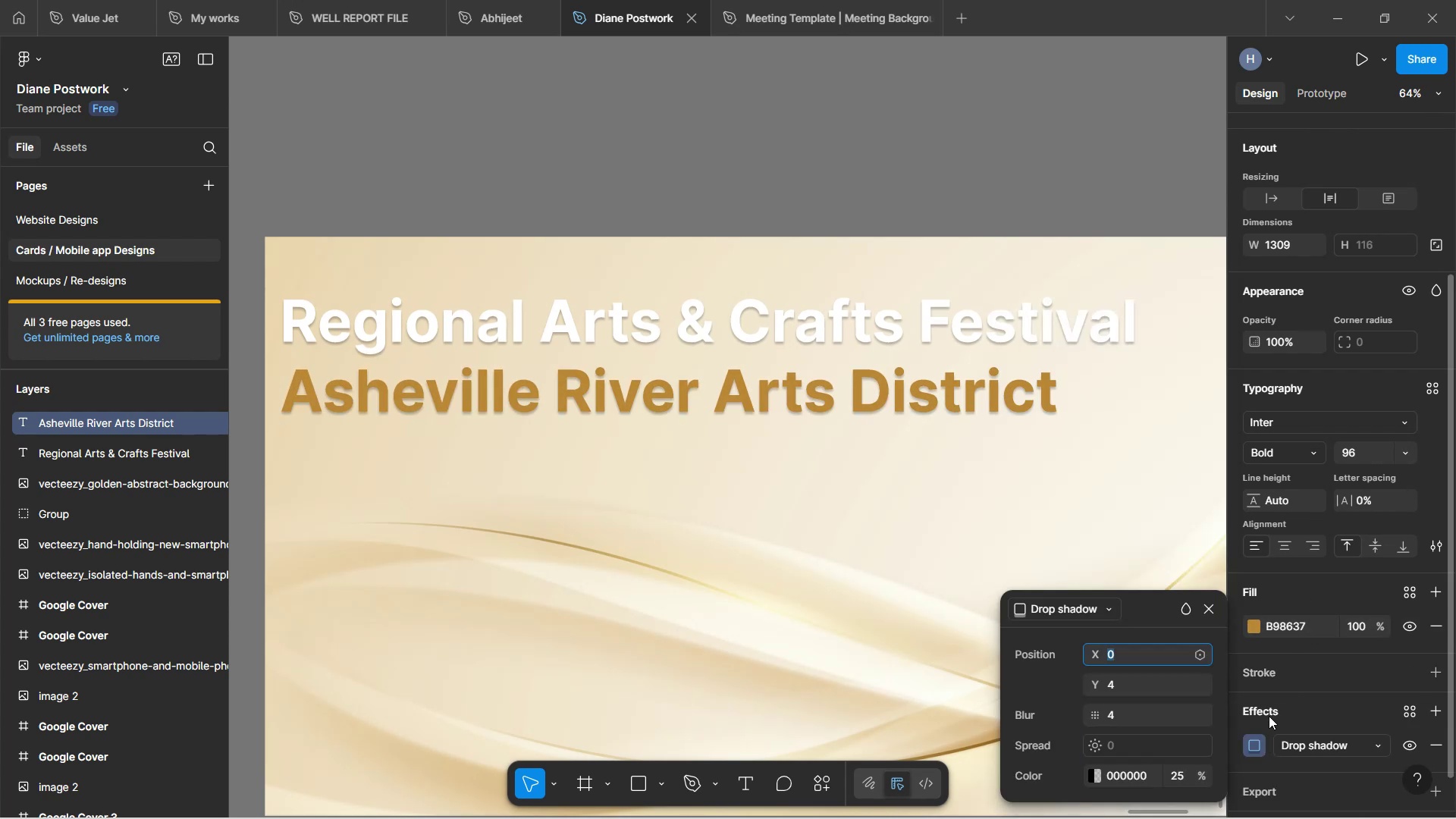 
key(Control+Z)
 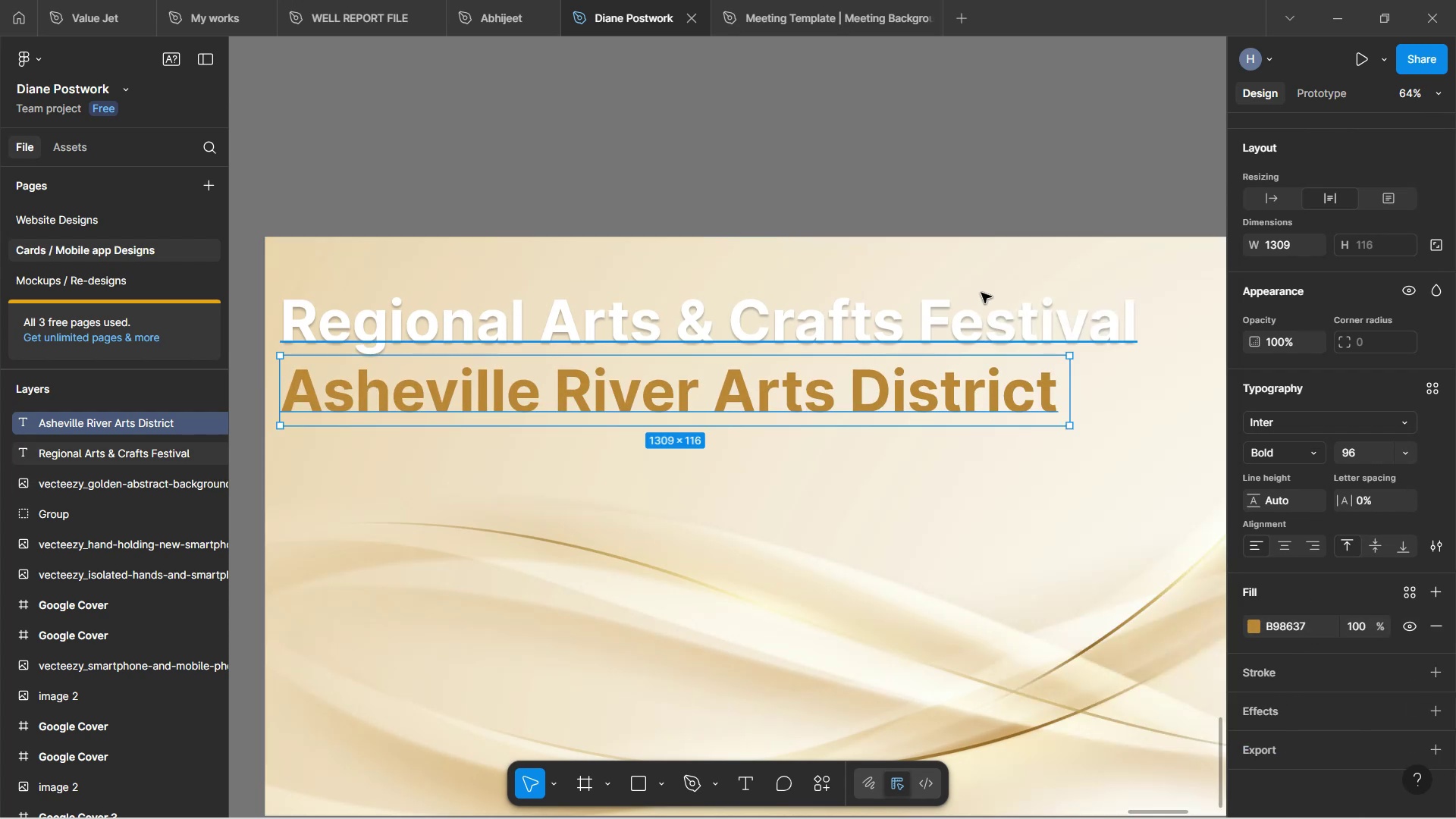 
left_click([985, 337])
 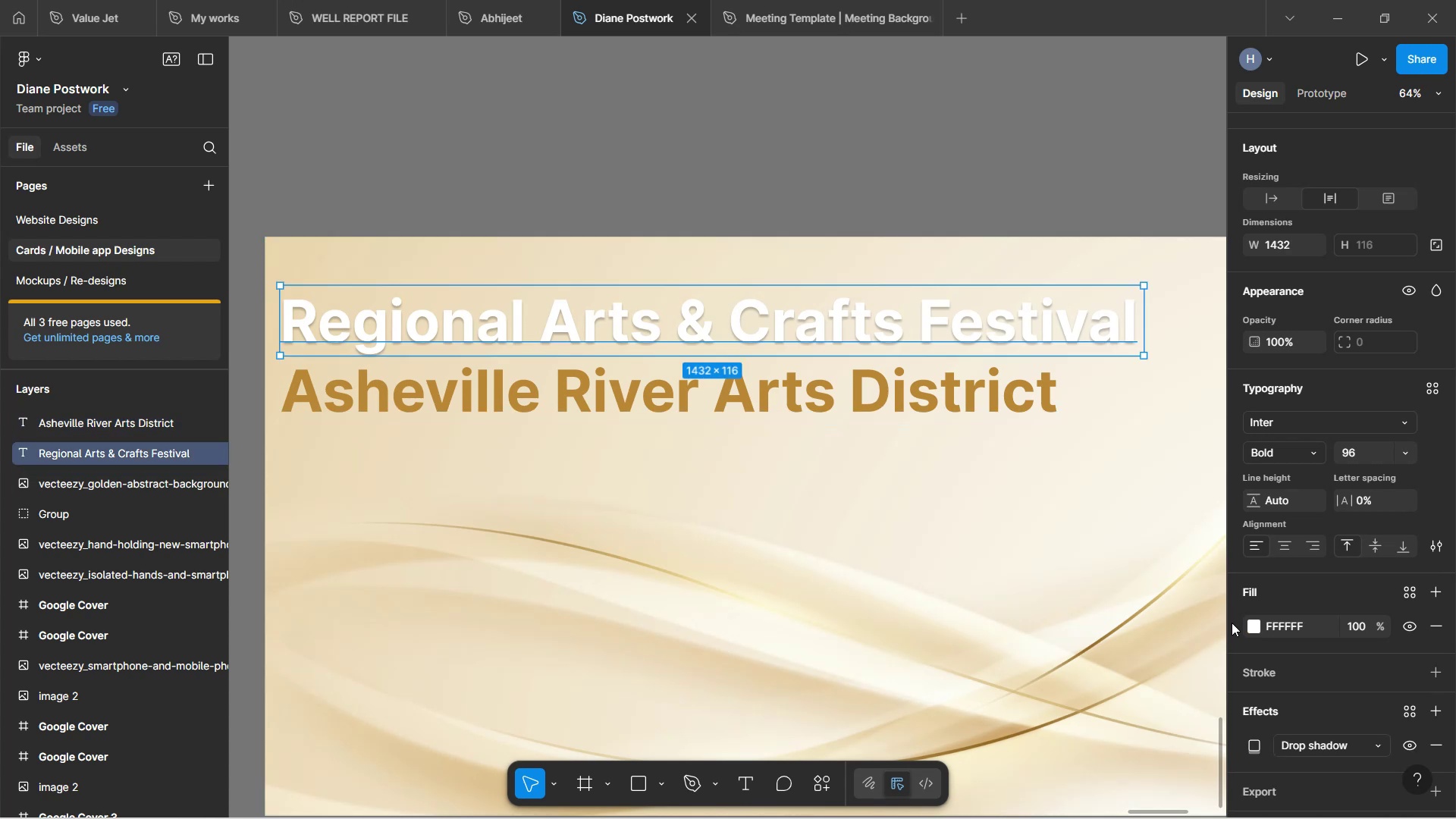 
scroll: coordinate [1275, 661], scroll_direction: down, amount: 5.0
 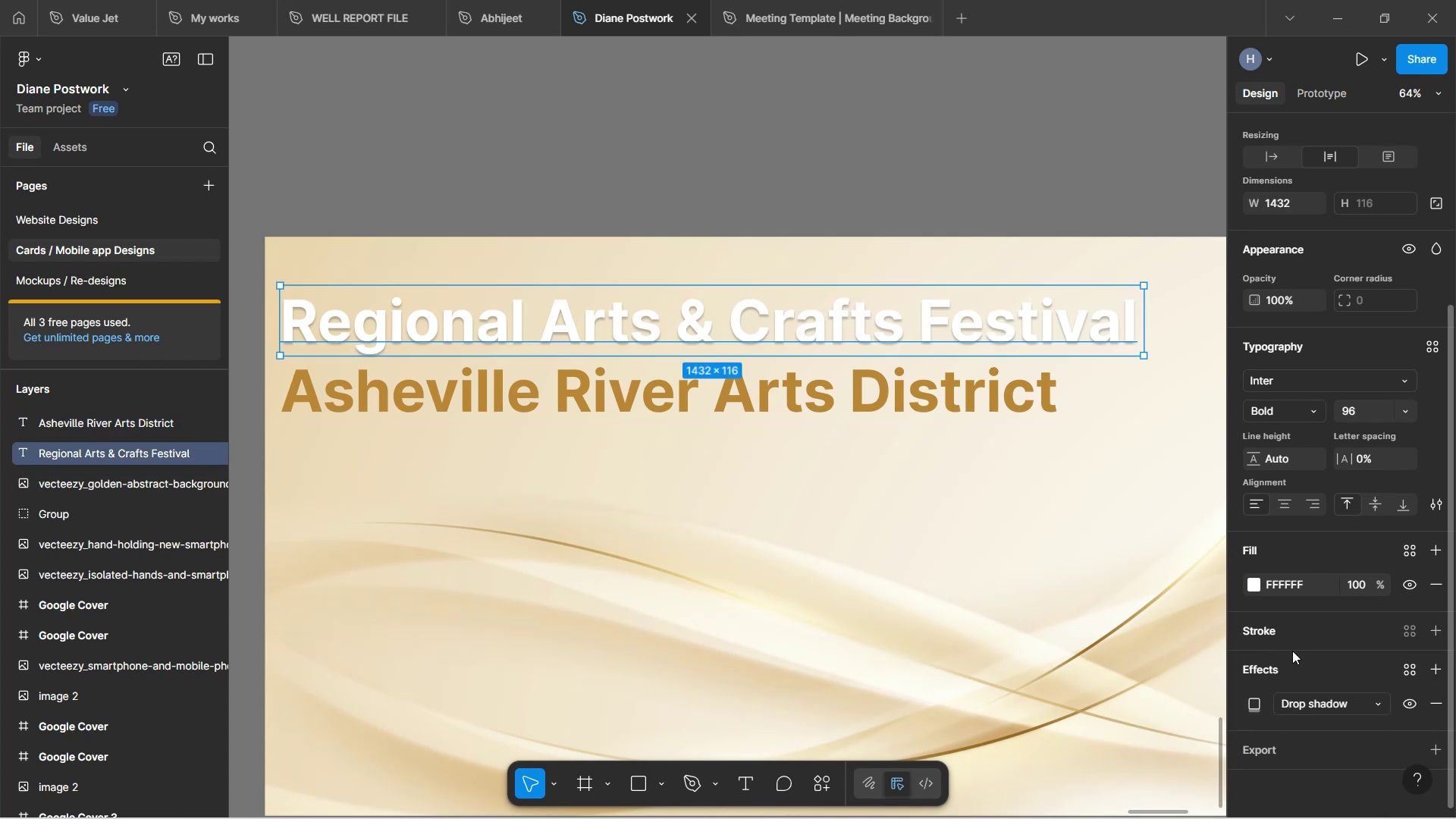 
left_click([1282, 630])
 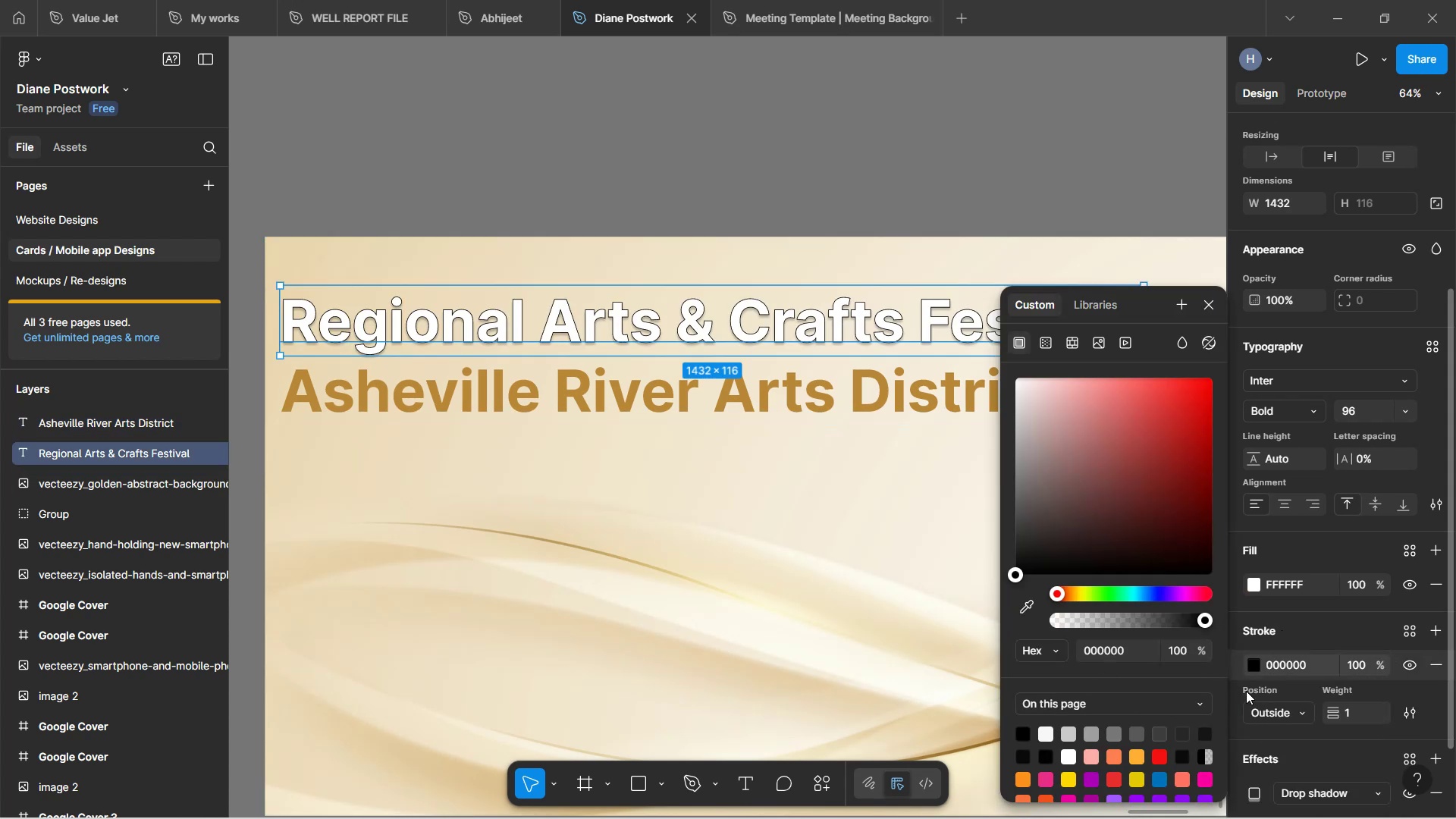 
left_click([1286, 714])
 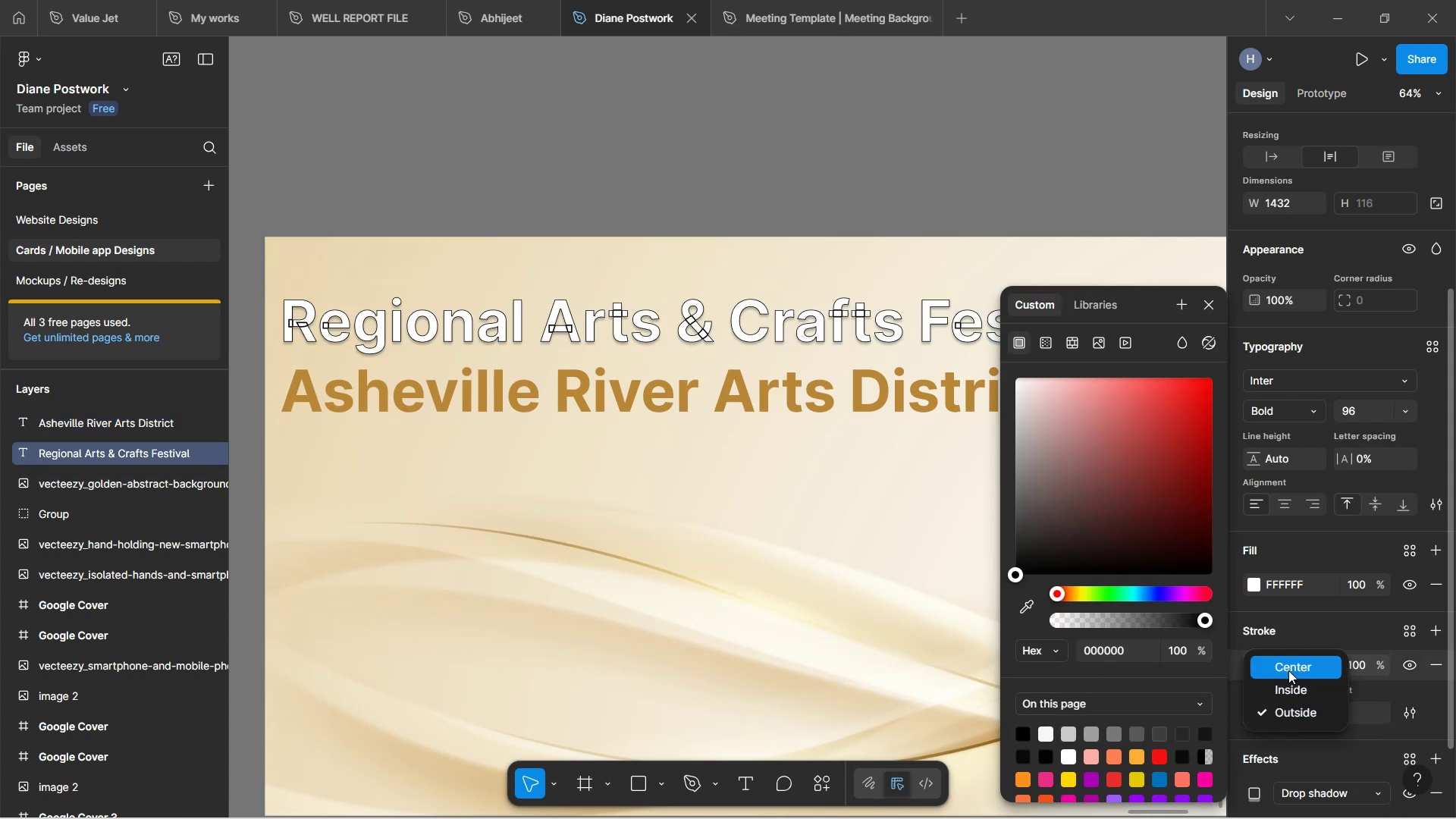 
left_click([1288, 670])
 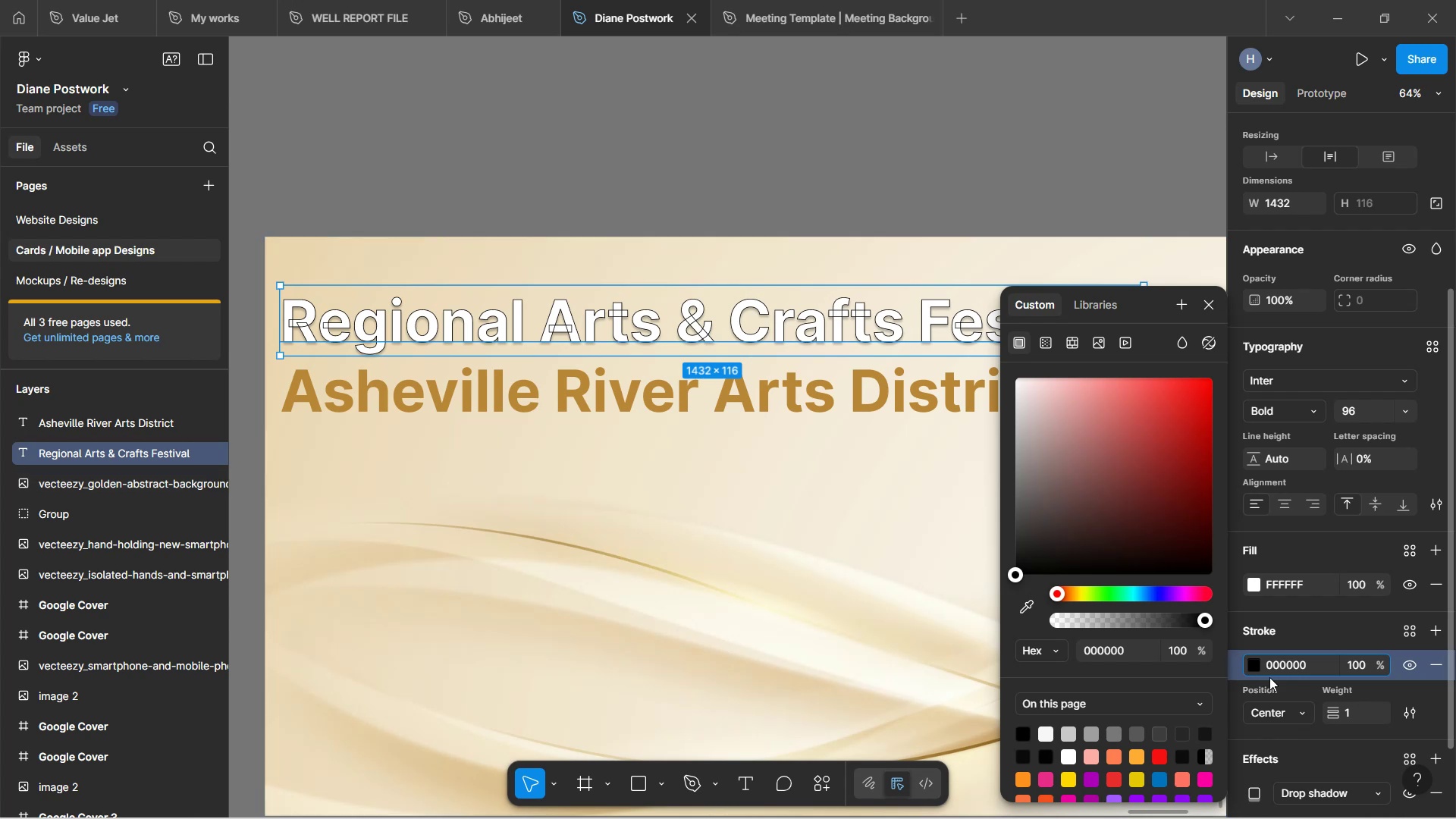 
wait(6.73)
 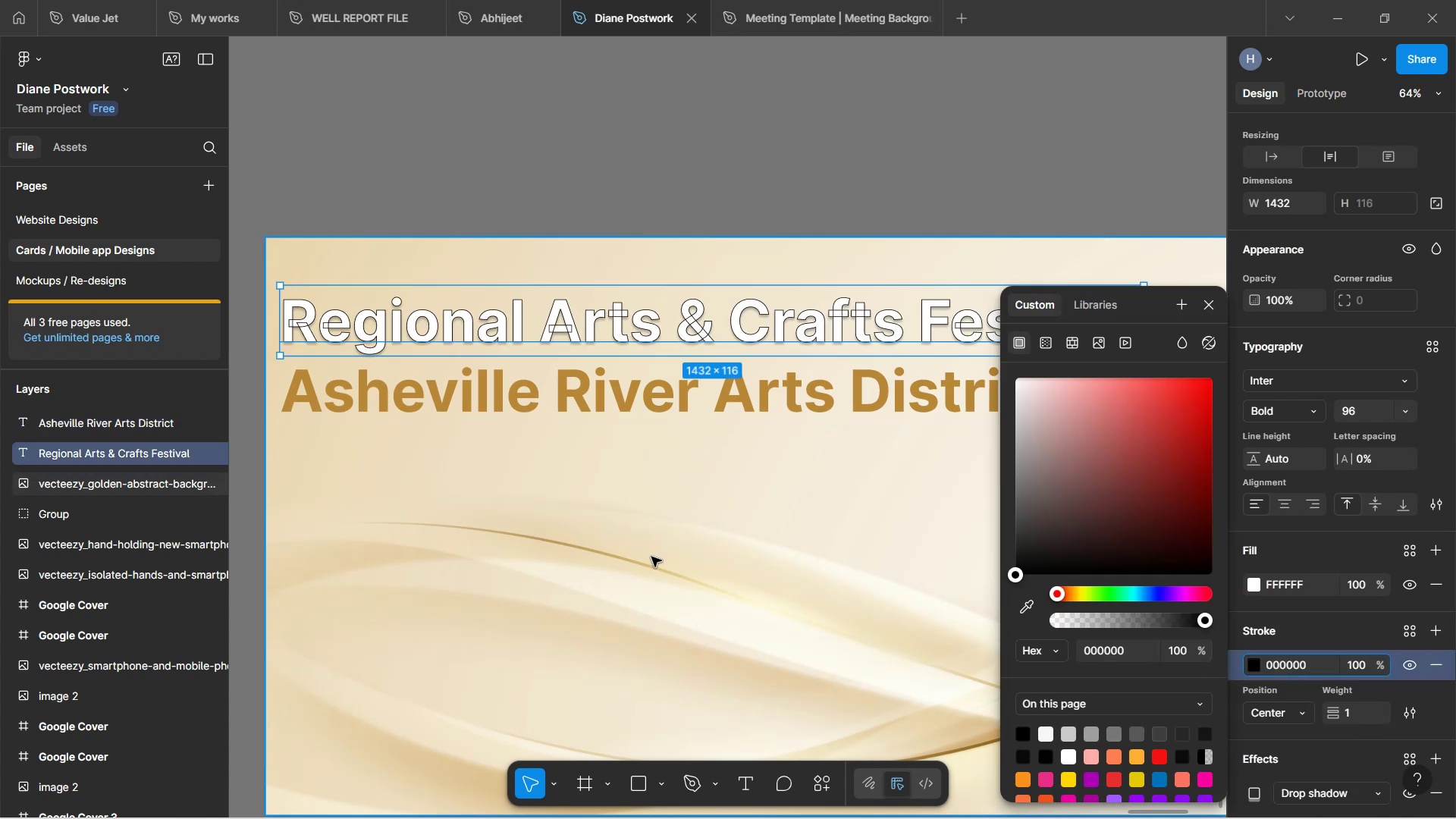 
scroll: coordinate [1238, 610], scroll_direction: down, amount: 2.0
 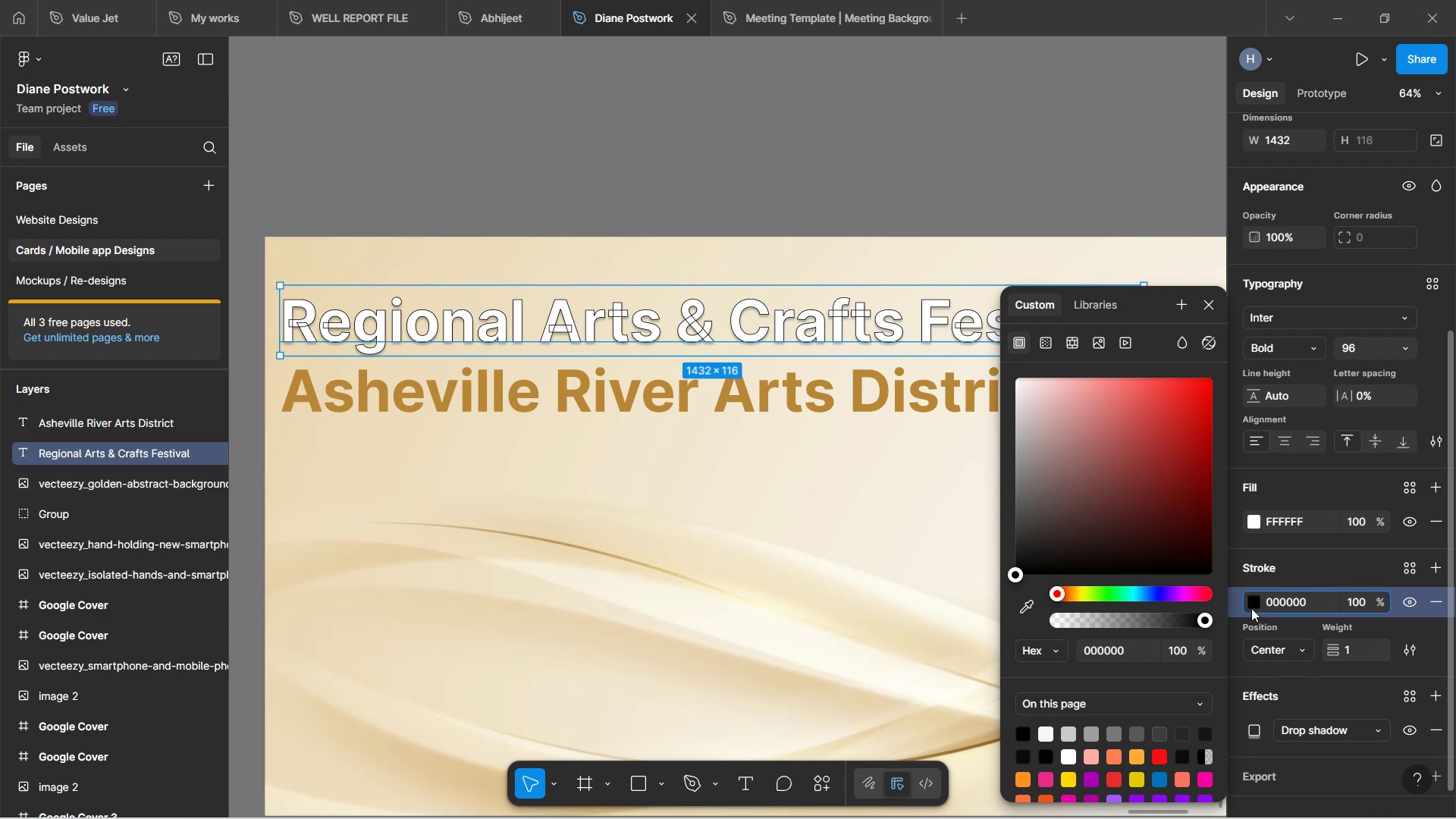 
left_click([1250, 604])
 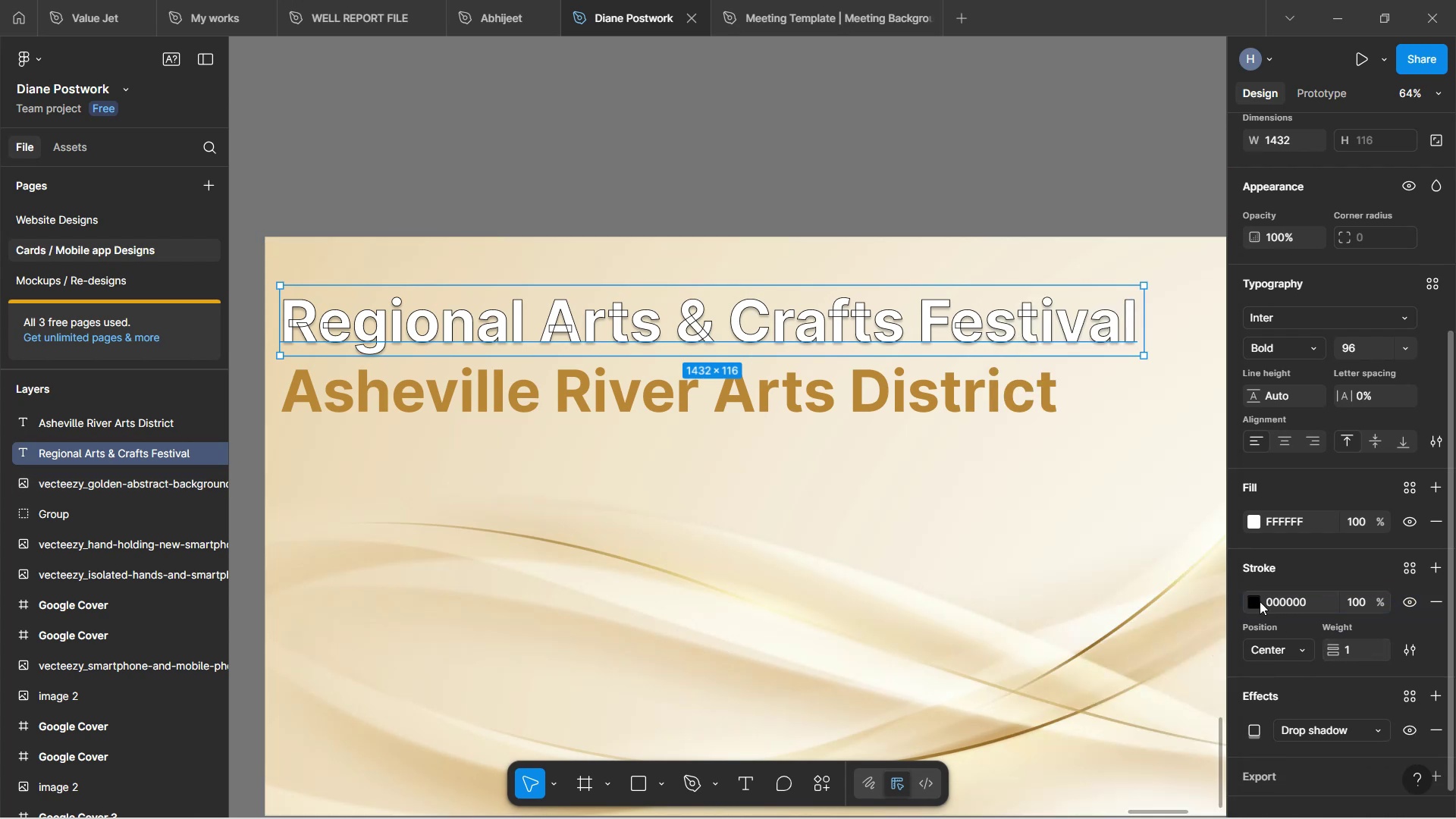 
left_click([1256, 601])
 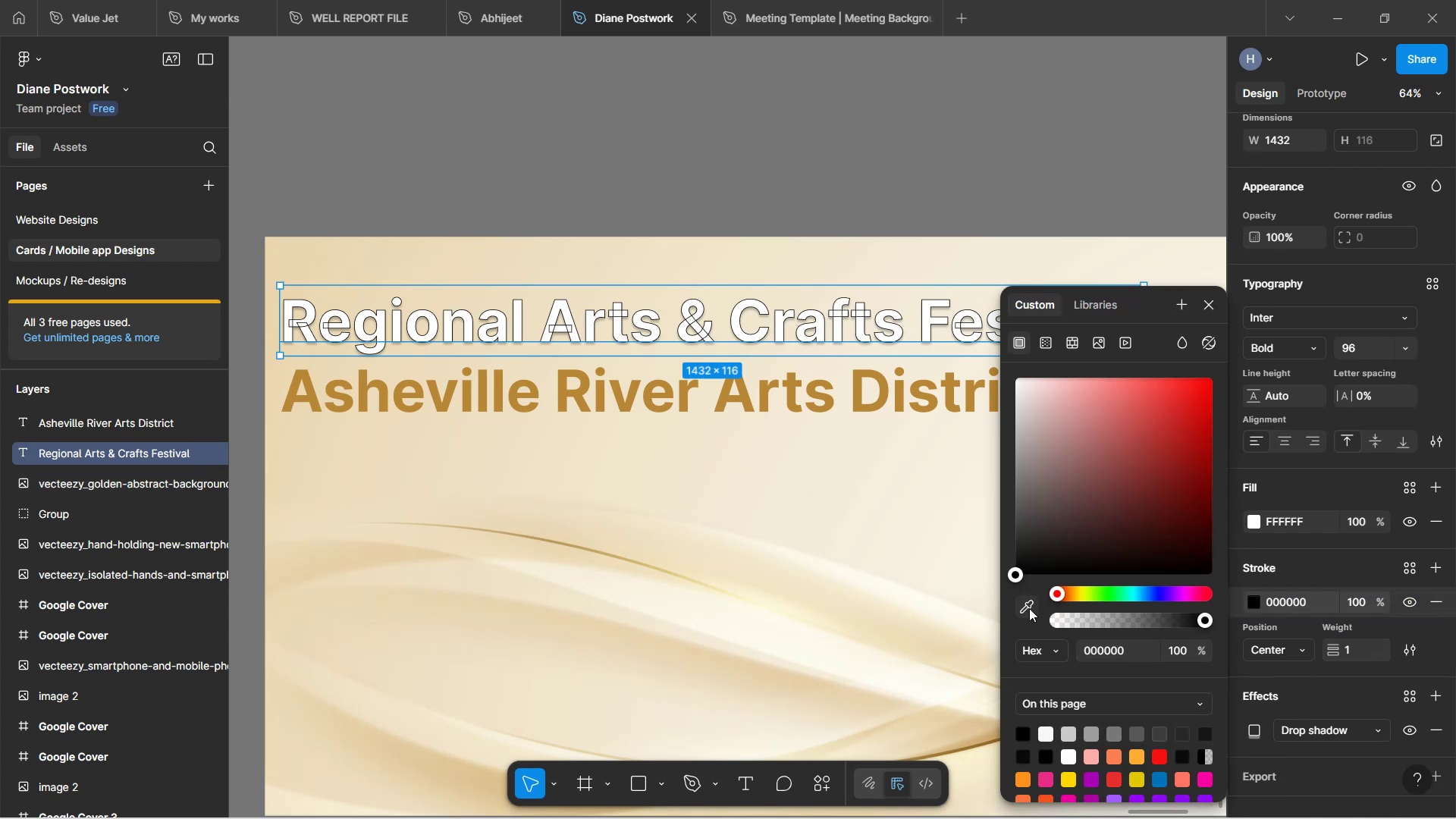 
left_click([1029, 608])
 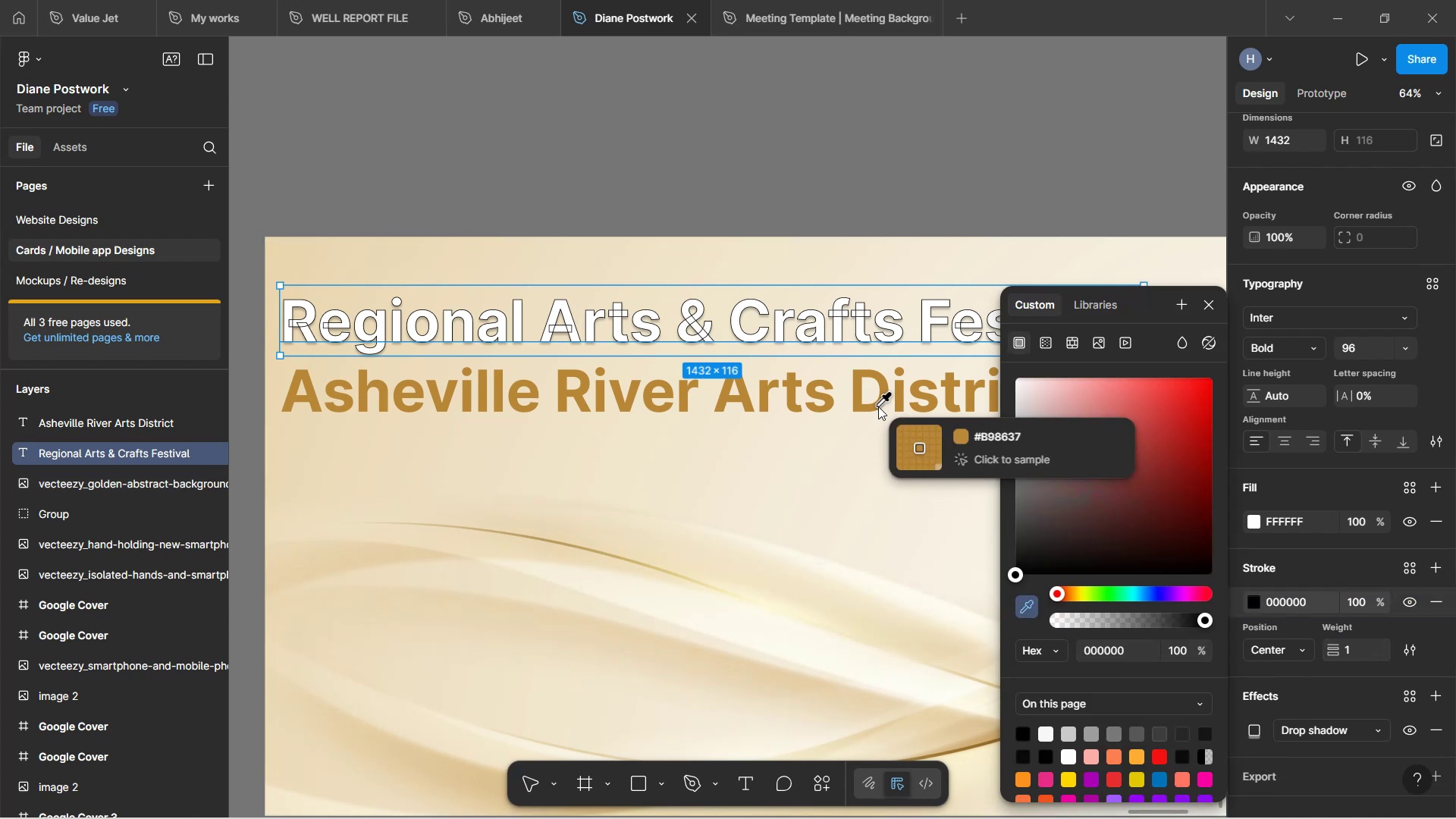 
left_click([878, 406])
 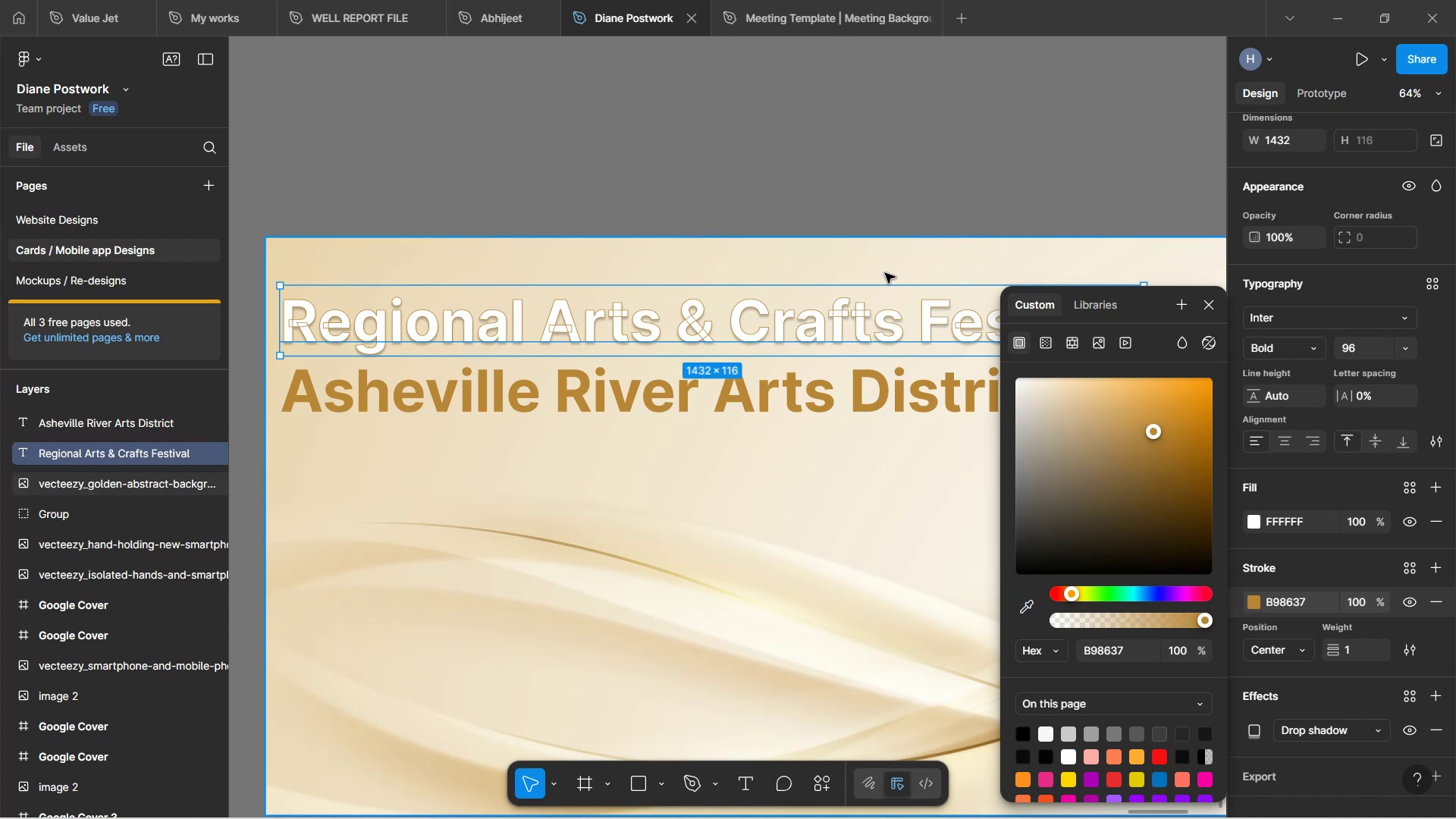 
left_click([885, 269])
 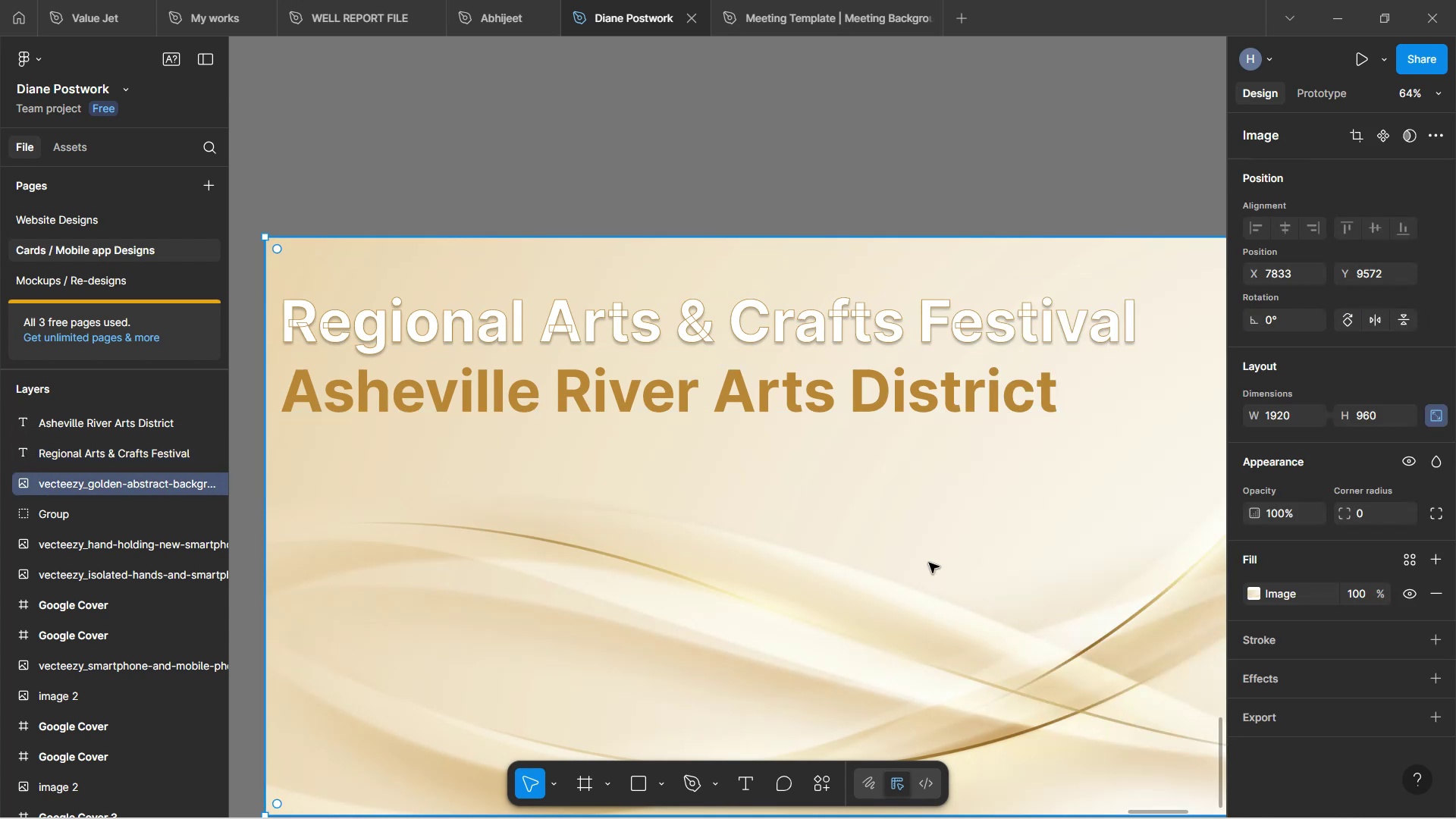 
left_click([930, 332])
 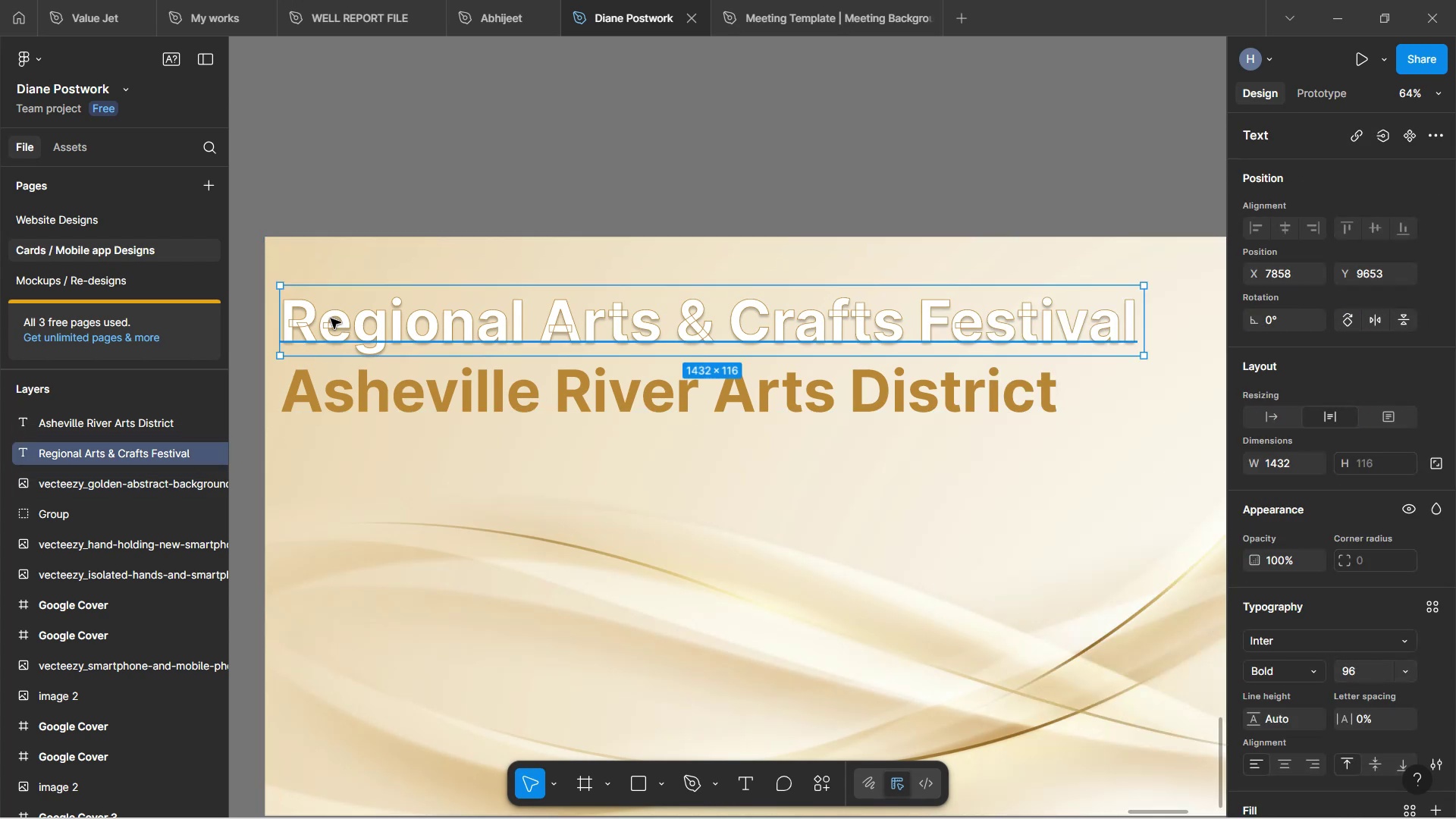 
wait(6.42)
 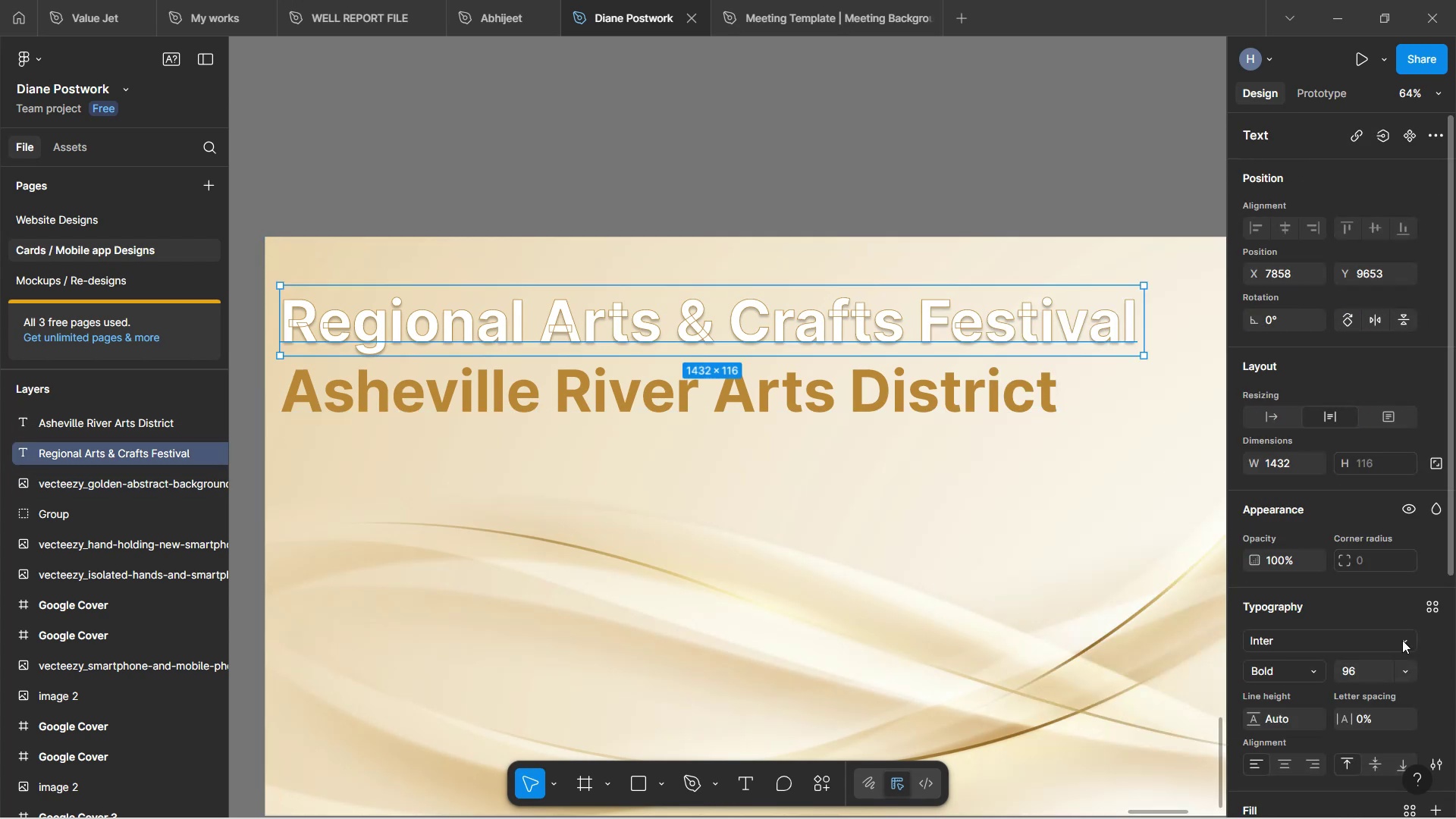 
hold_key(key=ControlLeft, duration=1.09)
scroll: coordinate [407, 375], scroll_direction: up, amount: 7.0
 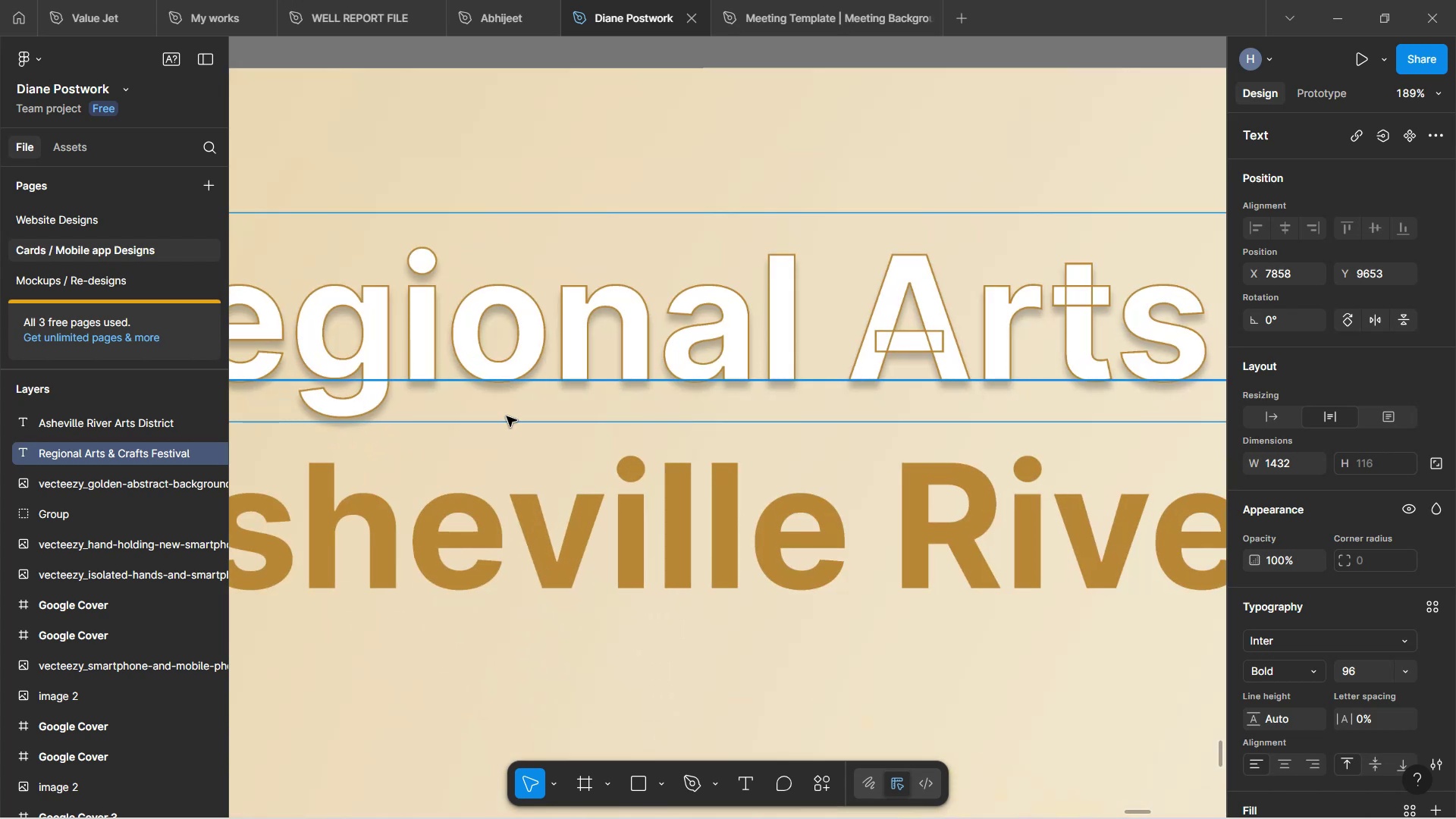 
hold_key(key=Space, duration=1.47)
 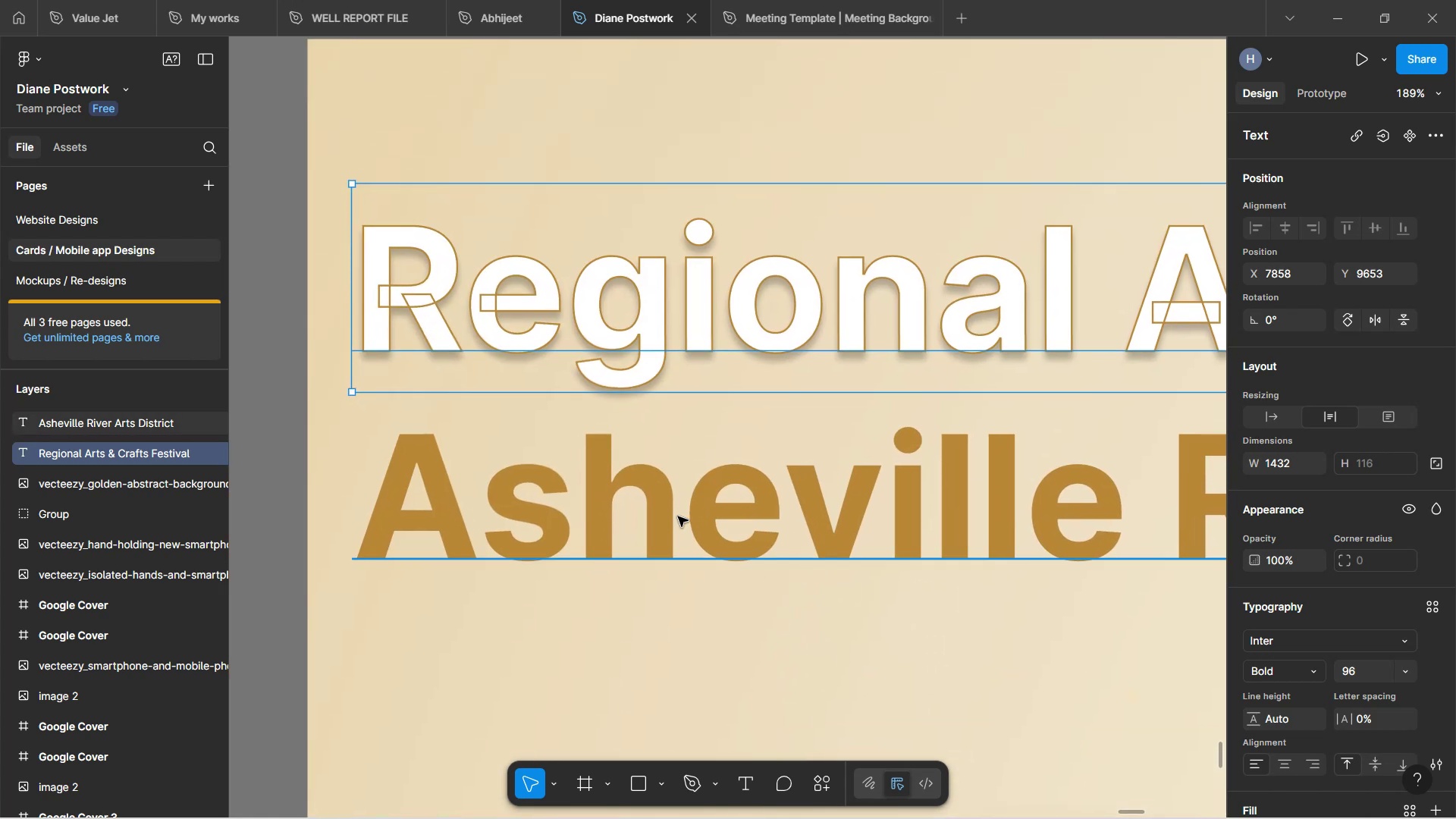 
left_click_drag(start_coordinate=[508, 620], to_coordinate=[786, 591])
 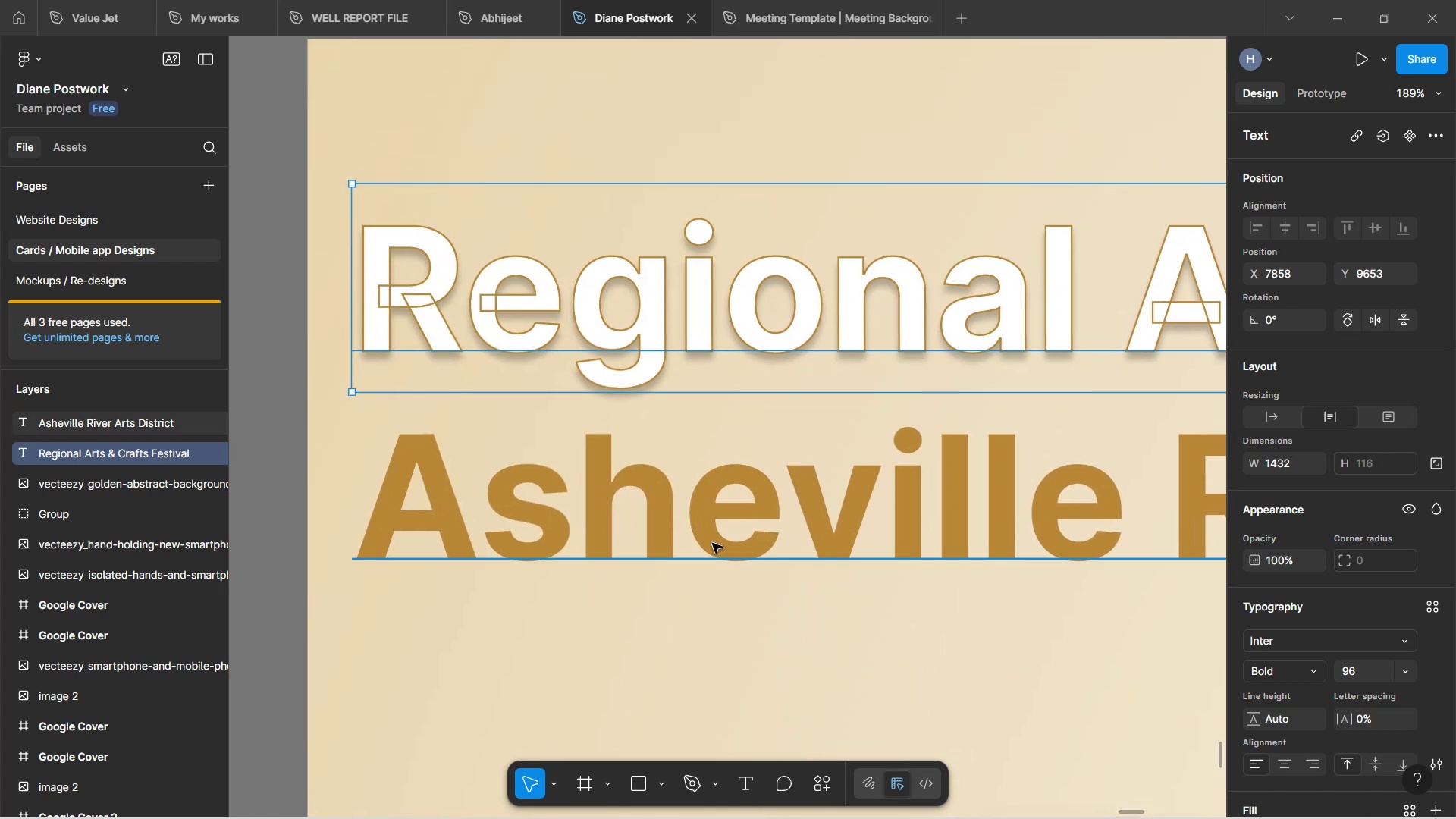 
hold_key(key=ControlLeft, duration=0.62)
scroll: coordinate [674, 506], scroll_direction: down, amount: 4.0
 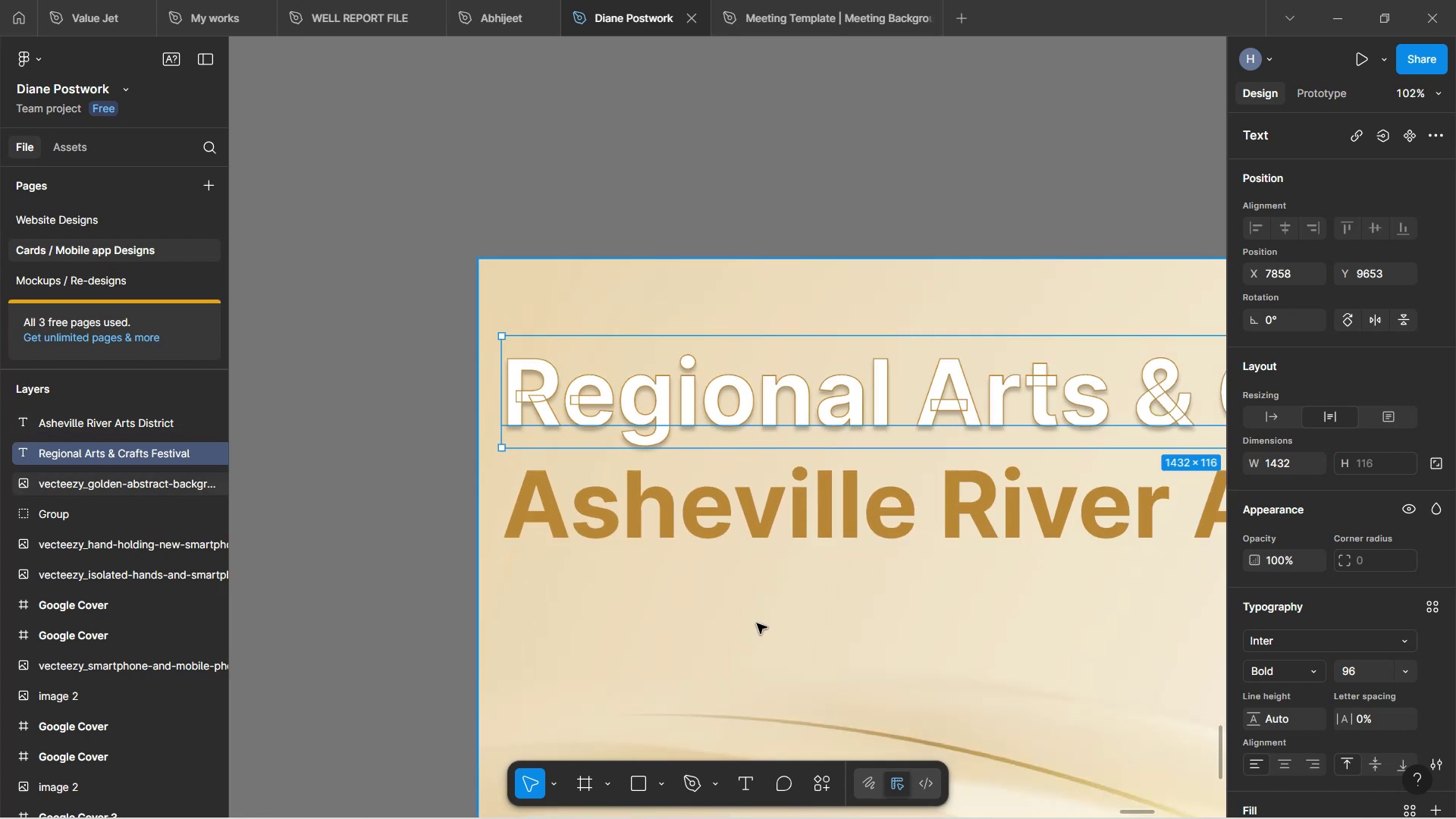 
hold_key(key=Space, duration=0.76)
 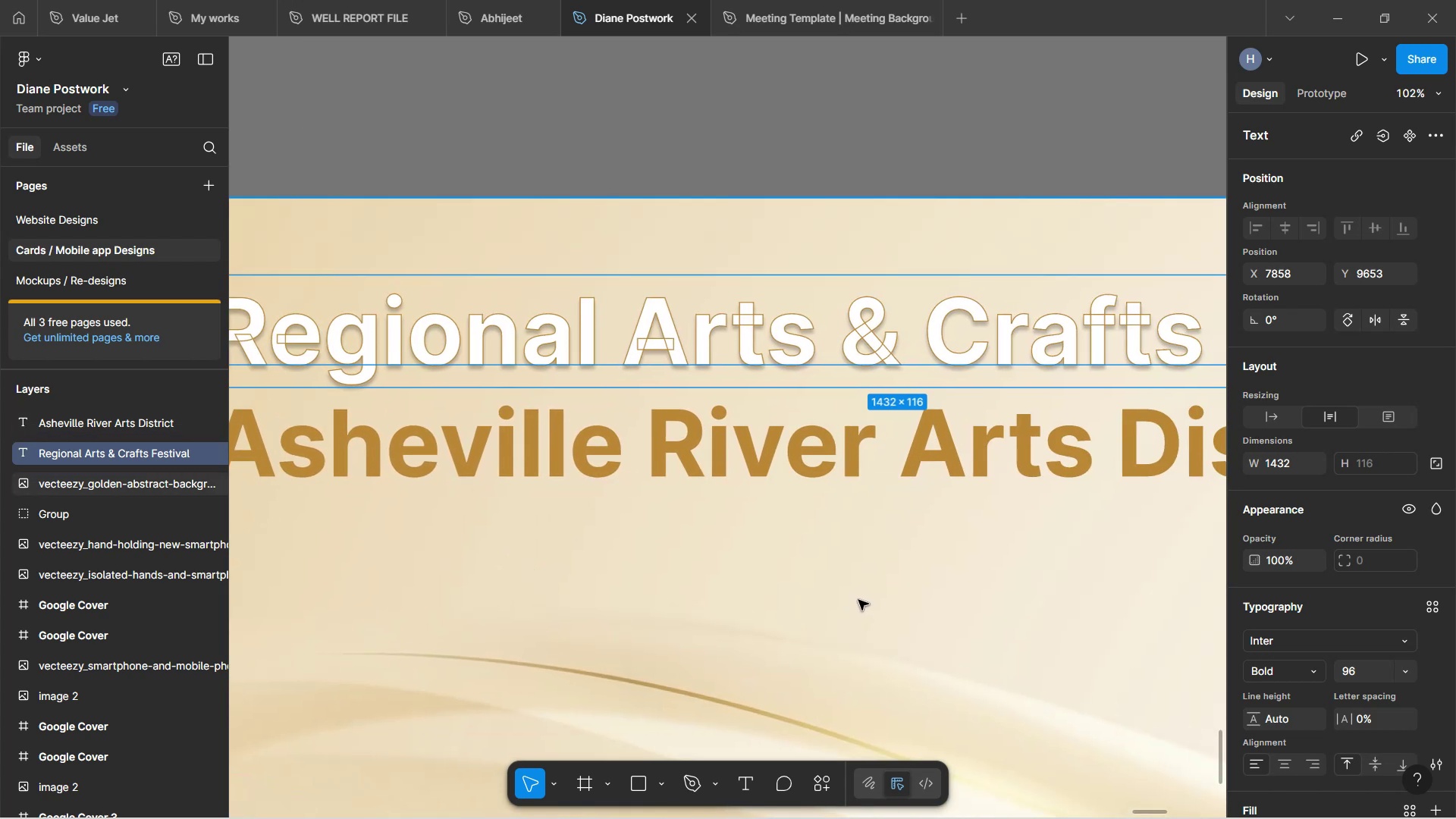 
left_click_drag(start_coordinate=[839, 642], to_coordinate=[545, 582])
 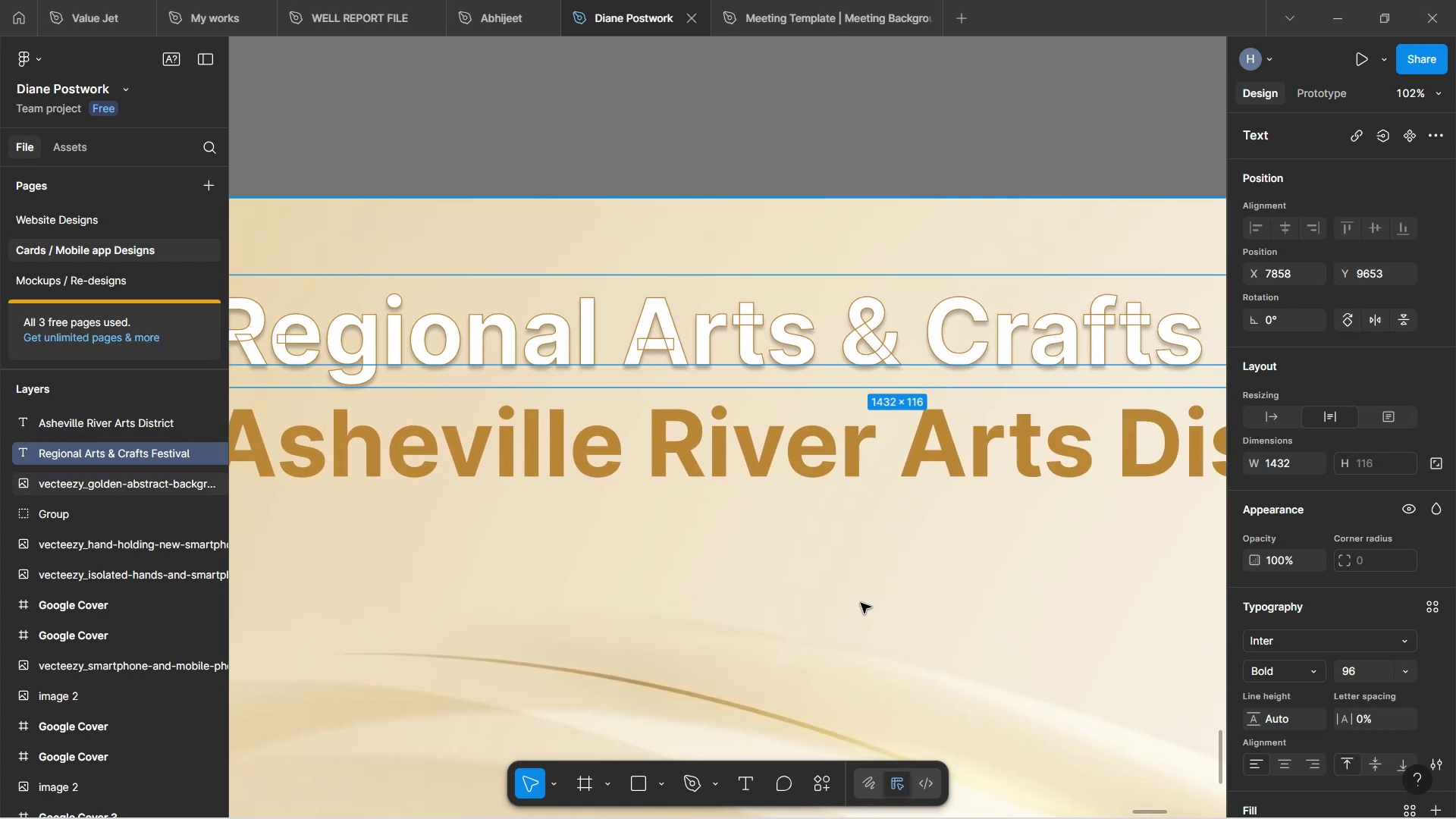 
hold_key(key=ControlLeft, duration=0.49)
scroll: coordinate [858, 592], scroll_direction: down, amount: 3.0
 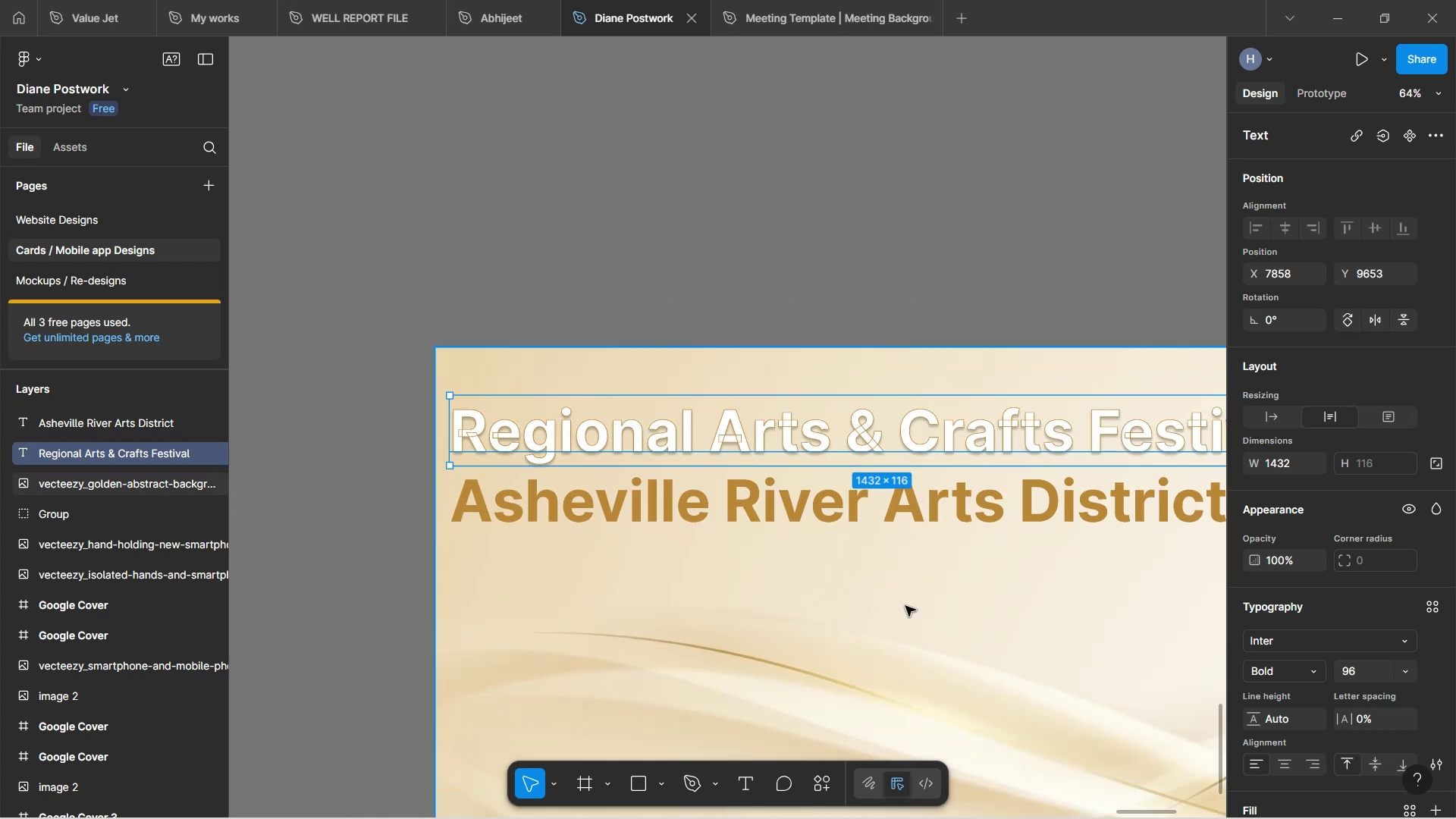 
hold_key(key=Space, duration=0.91)
 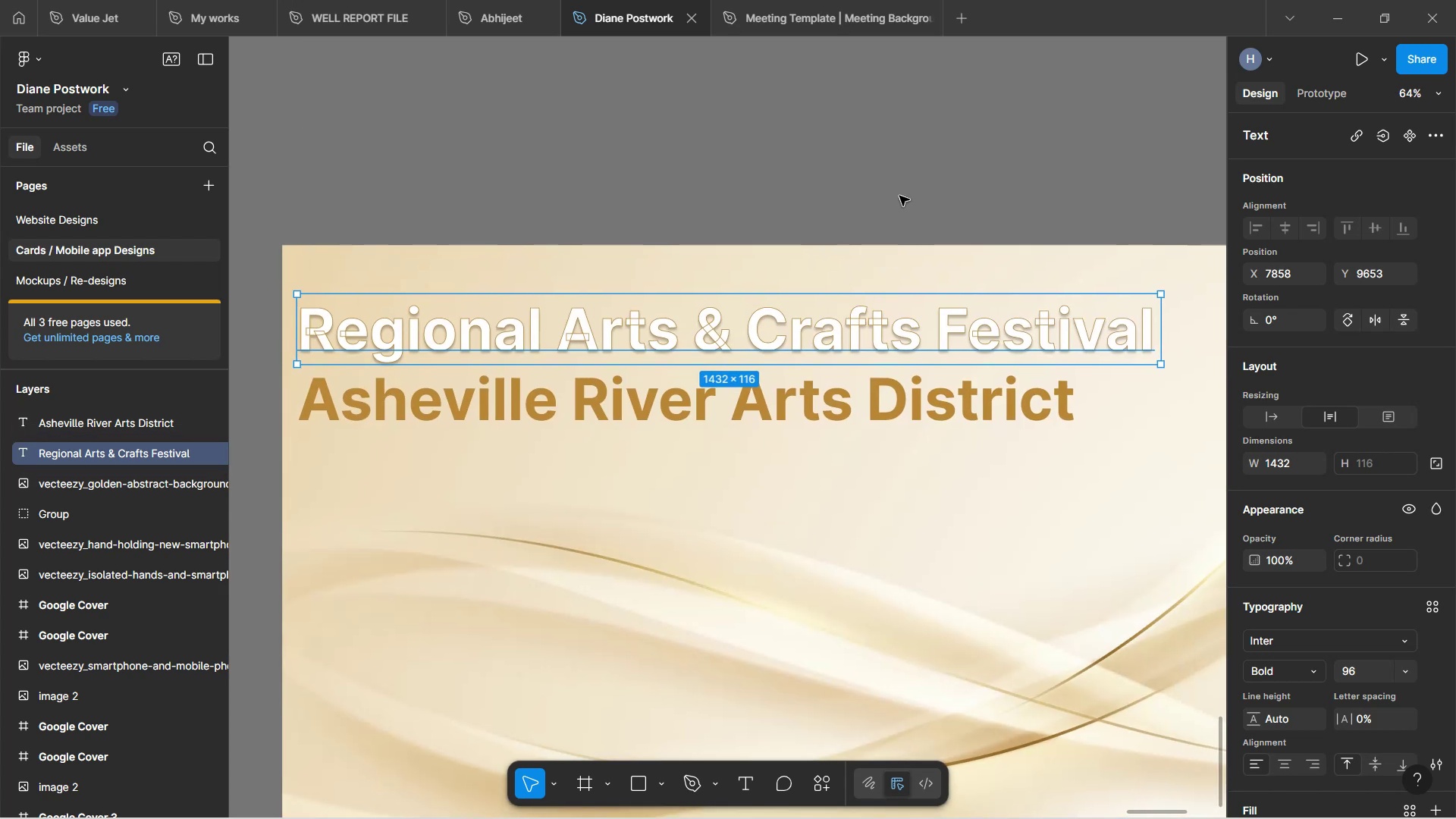 
left_click([899, 196])
 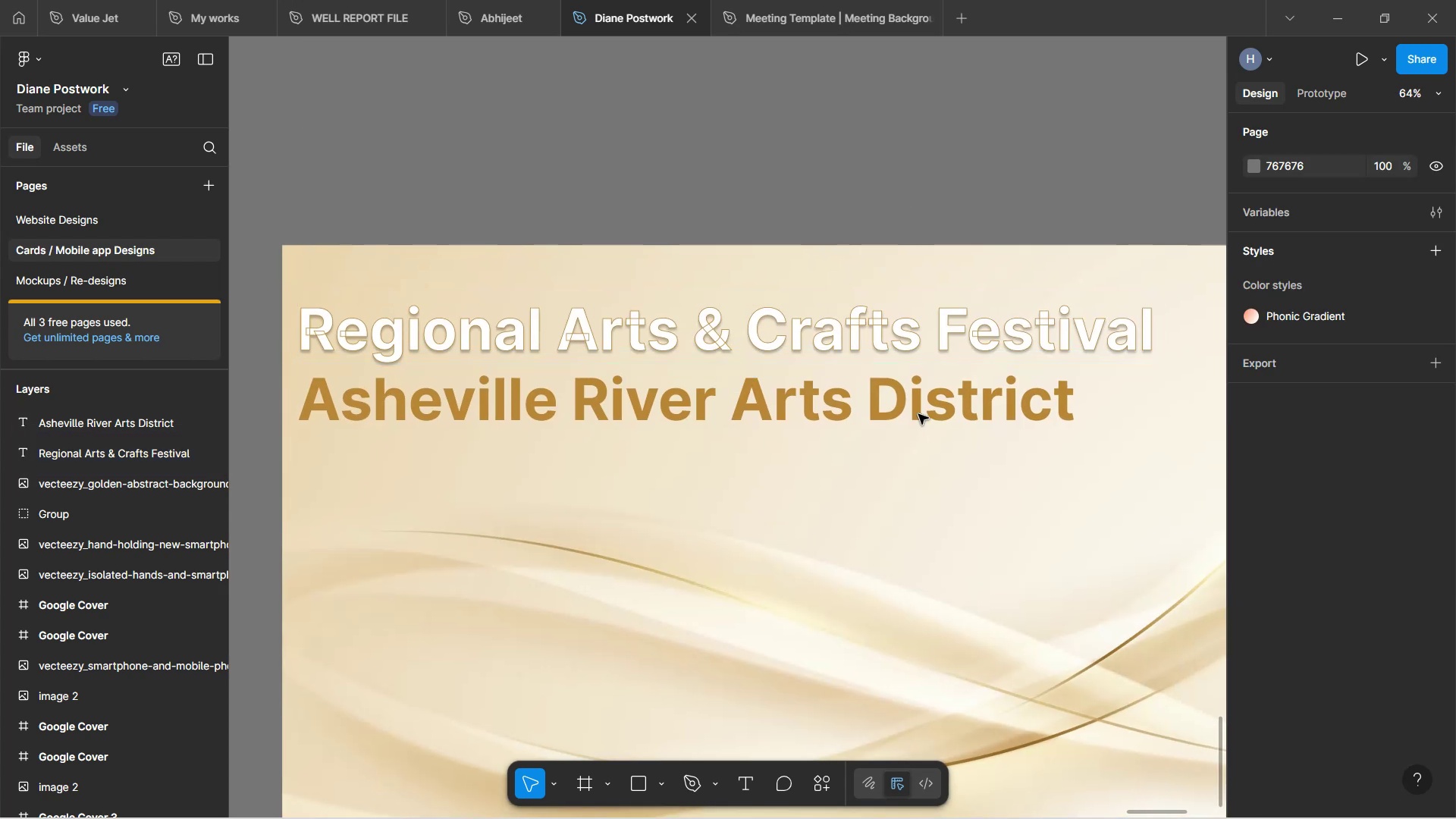 
hold_key(key=ControlLeft, duration=0.41)
scroll: coordinate [915, 414], scroll_direction: down, amount: 4.0
 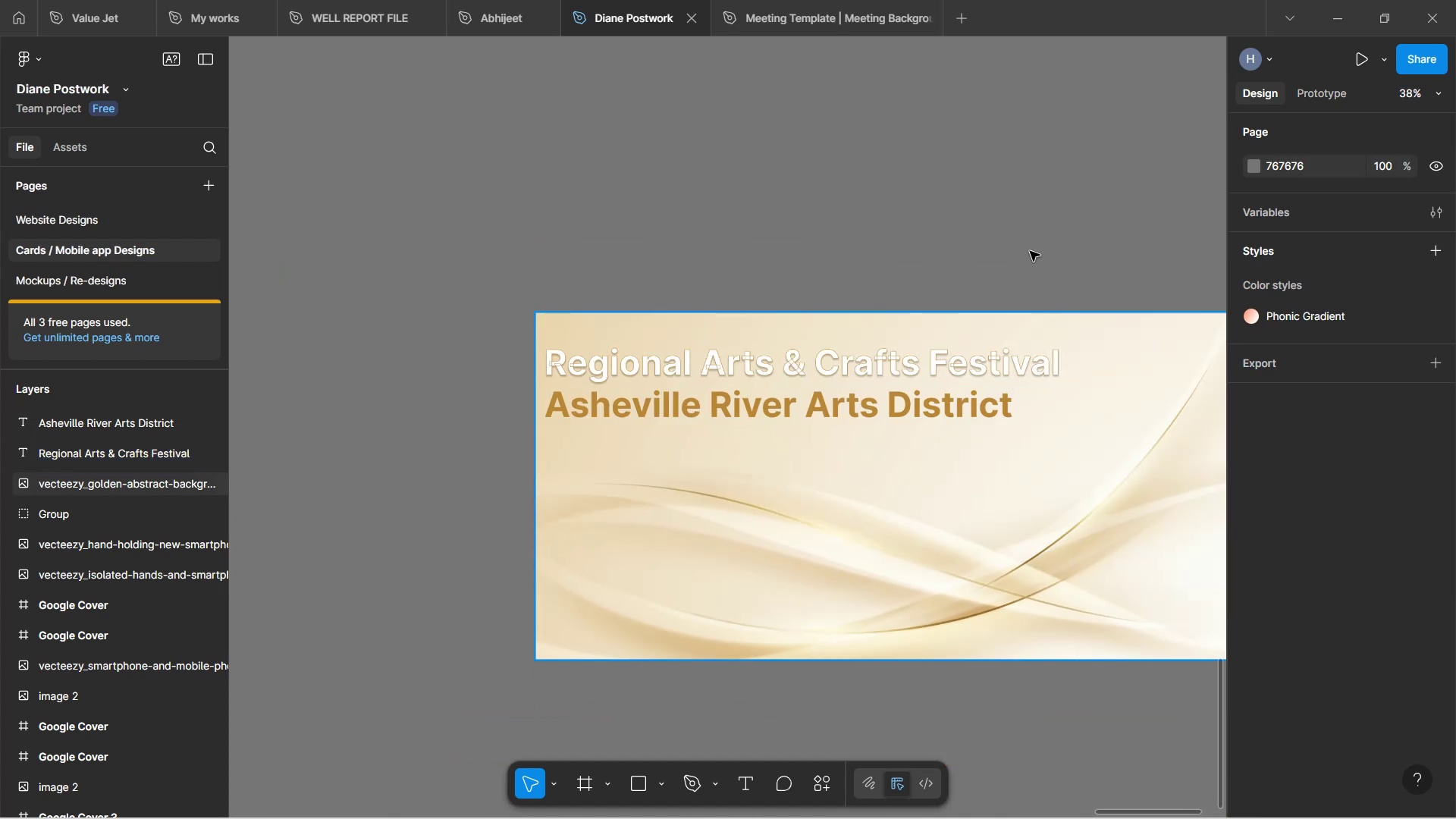 
hold_key(key=Space, duration=1.0)
 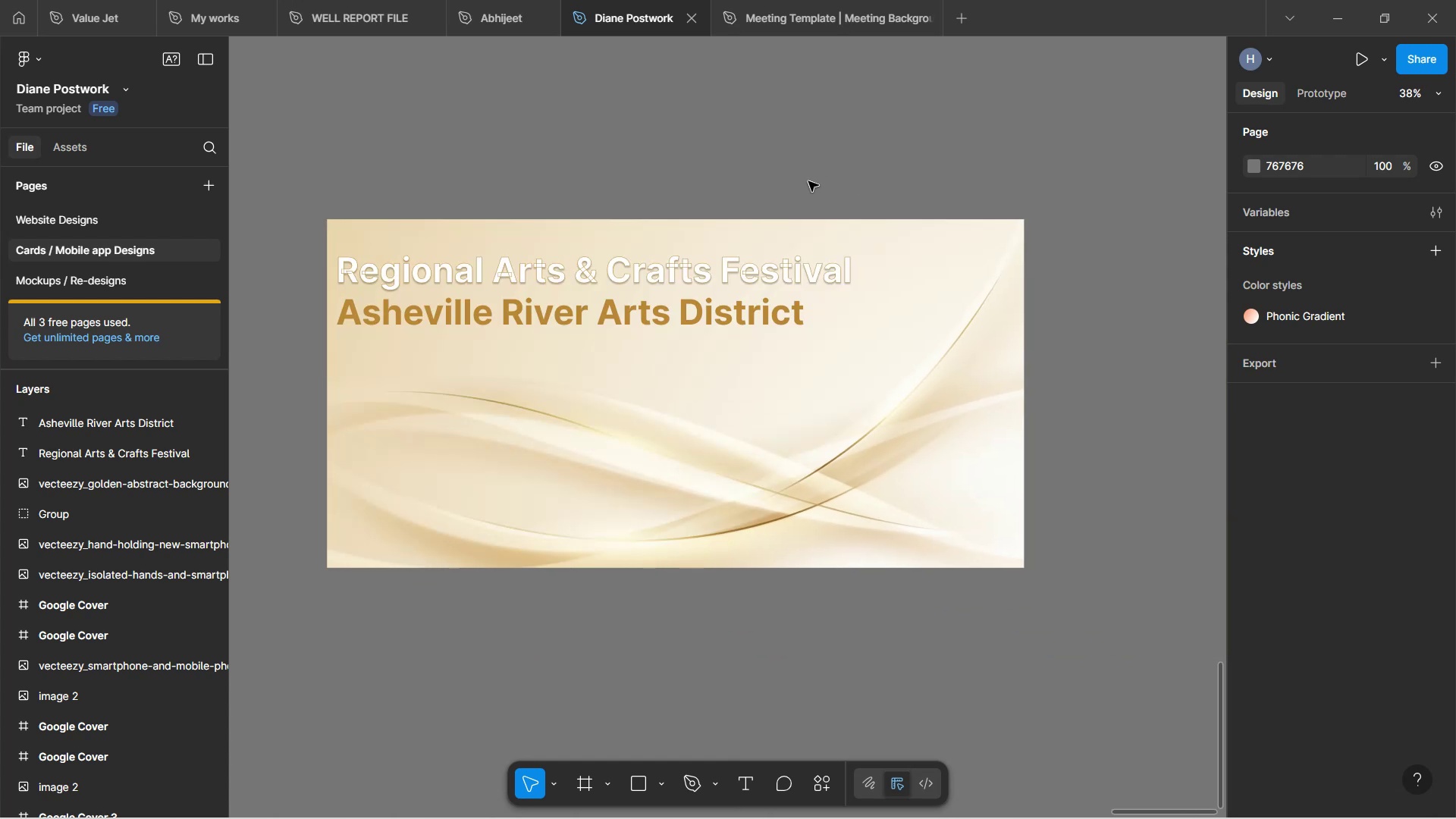 
left_click([758, 274])
 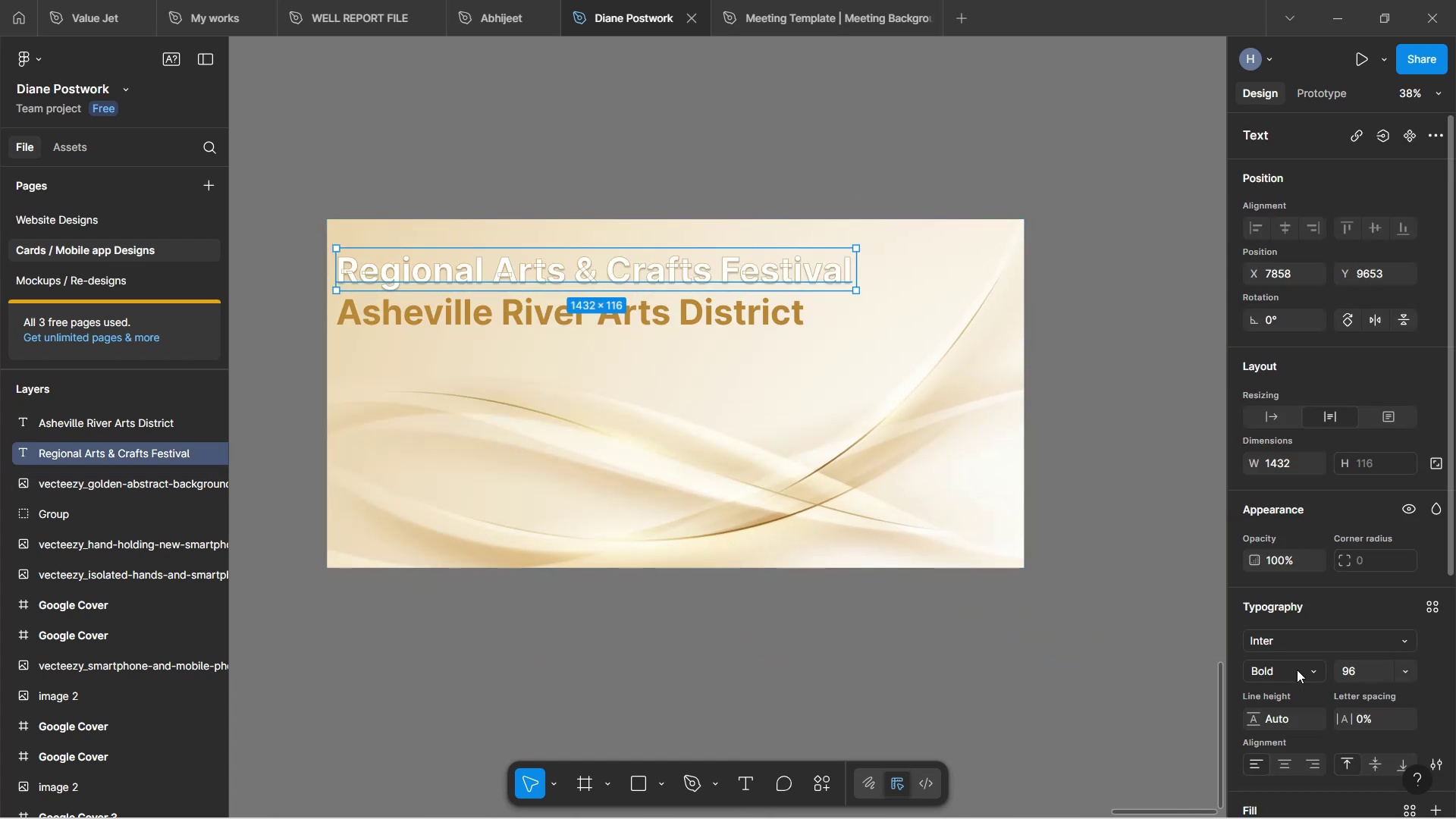 
left_click([1310, 667])
 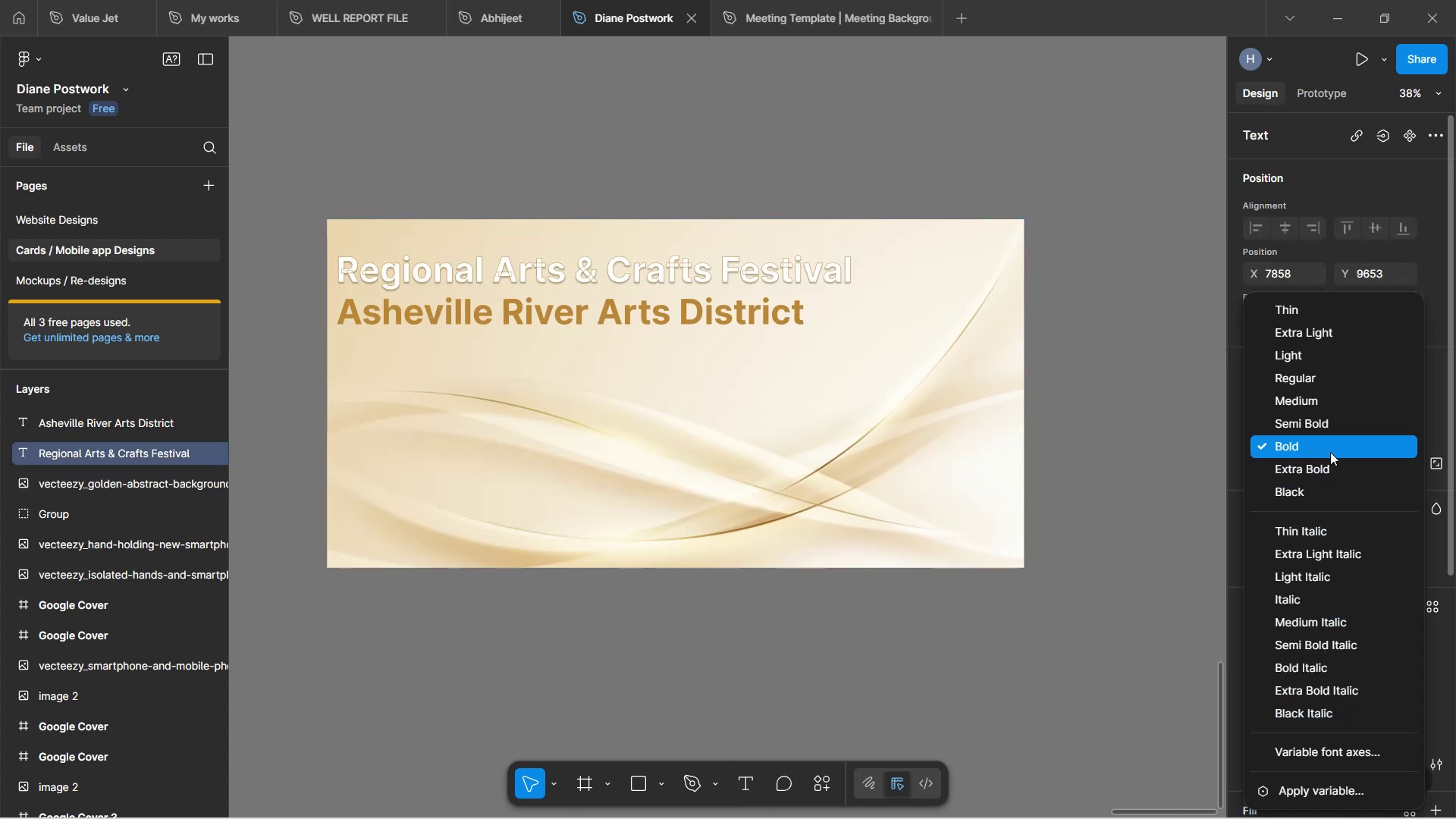 
wait(6.55)
 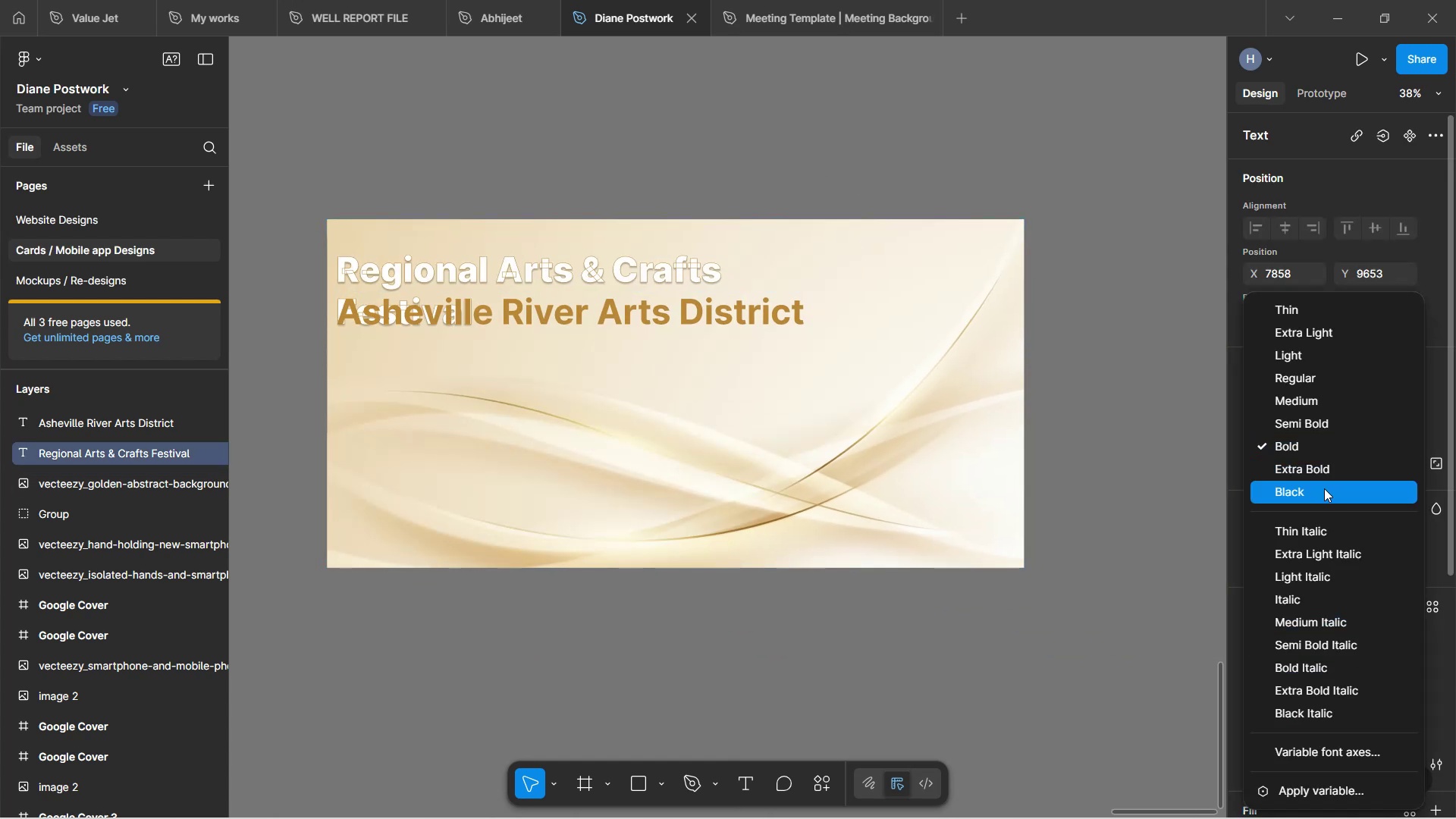 
left_click([1330, 495])
 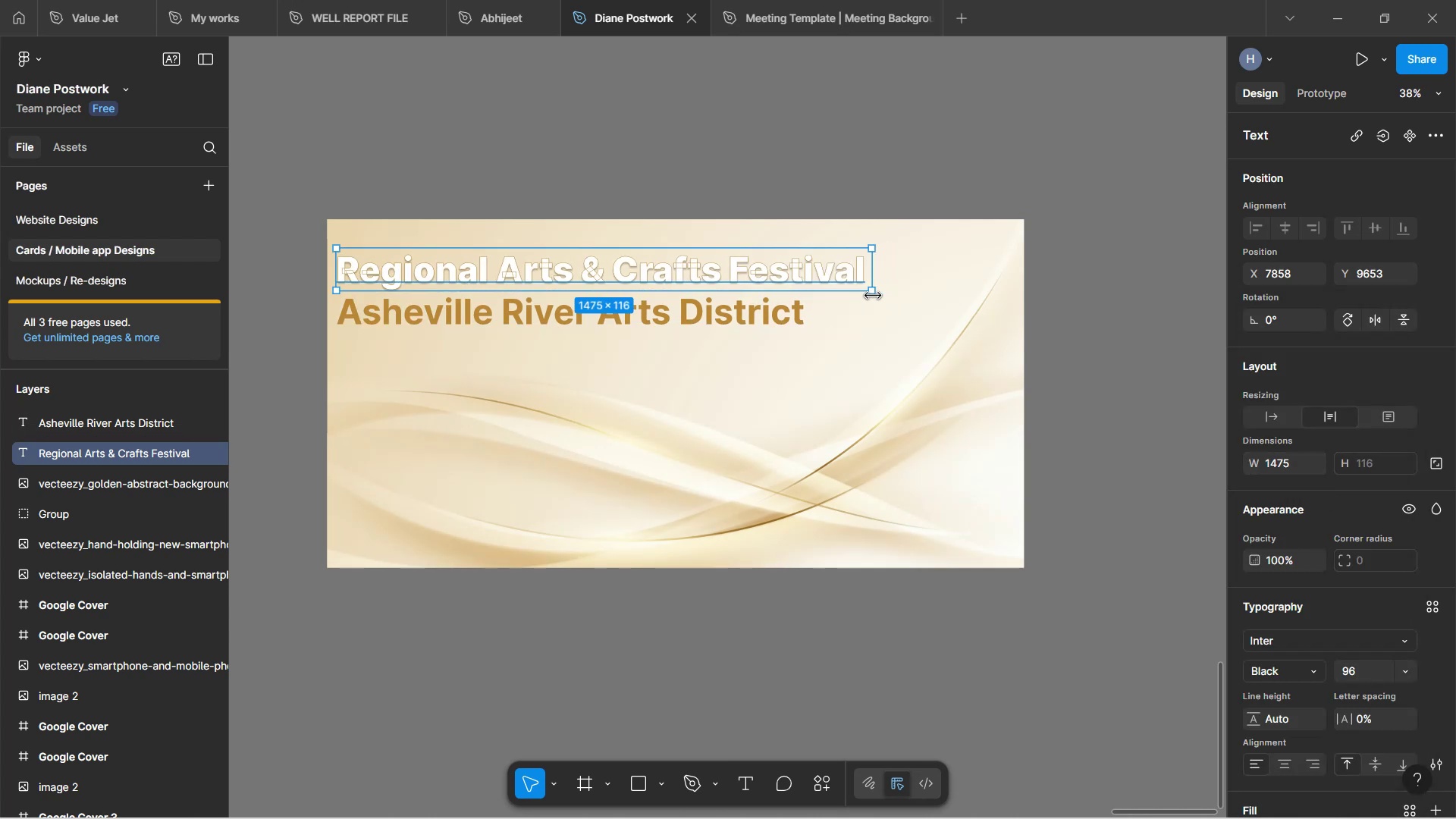 
left_click([1103, 357])
 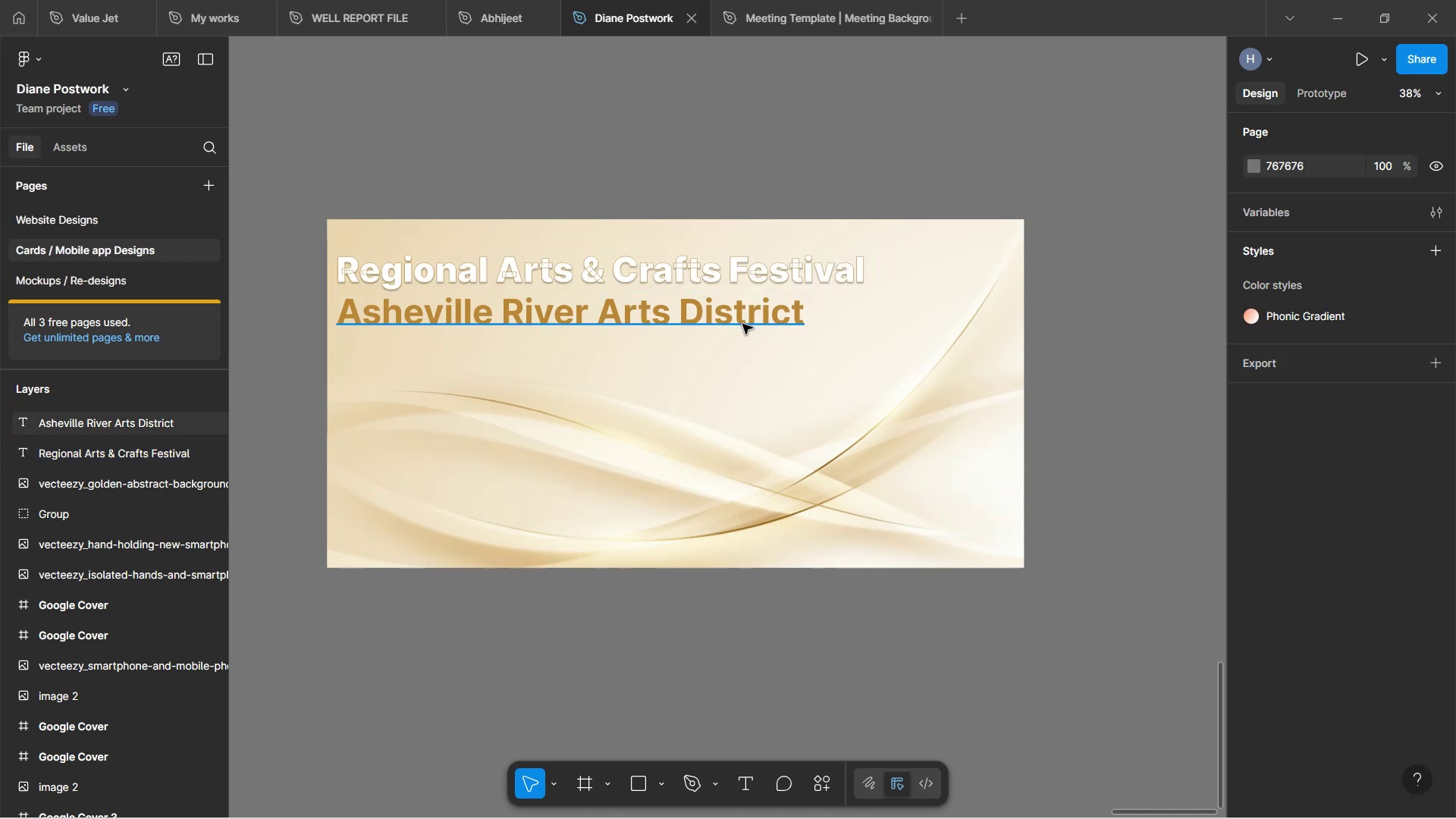 
left_click([742, 322])
 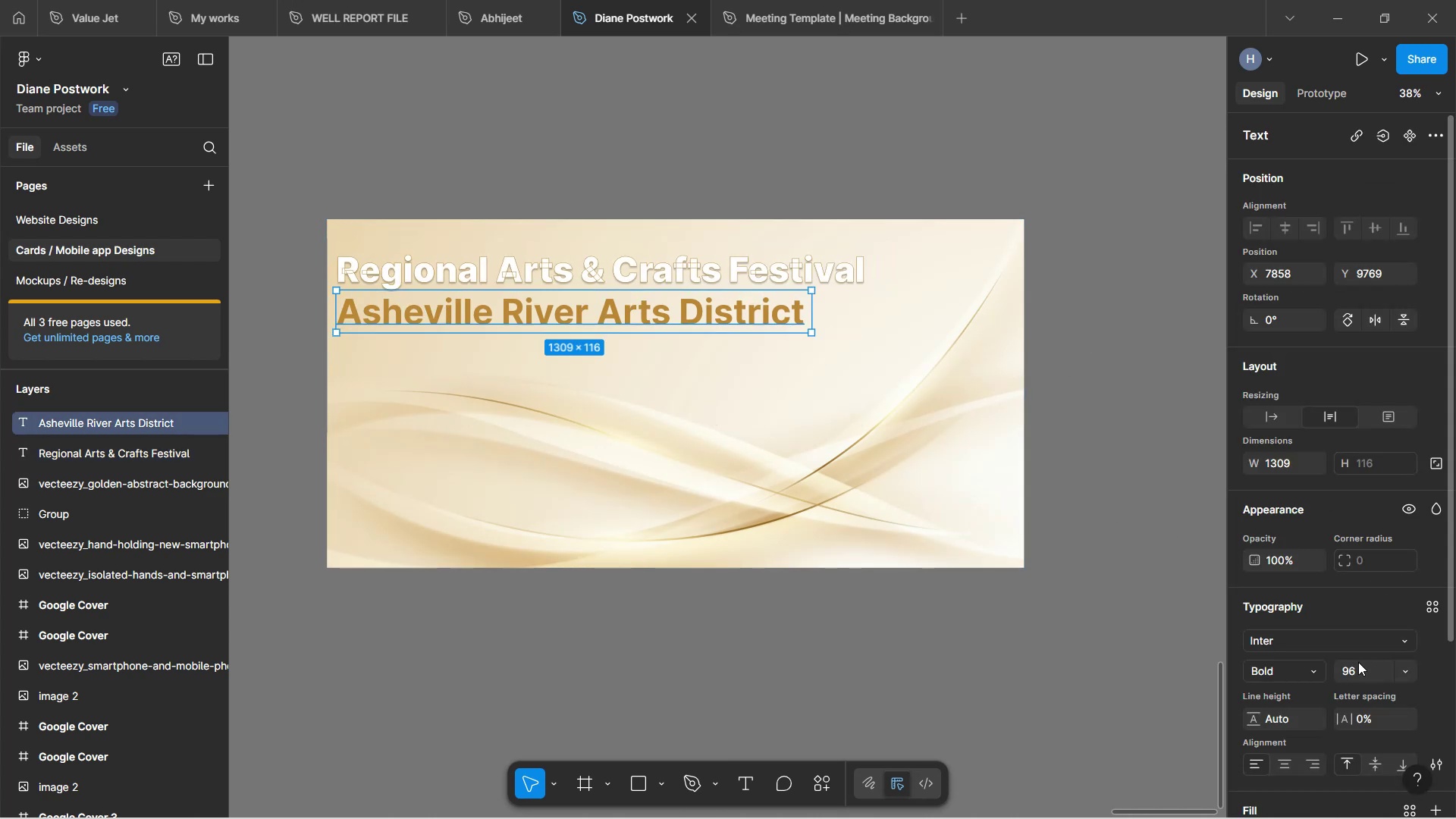 
mouse_move([1408, 677])
 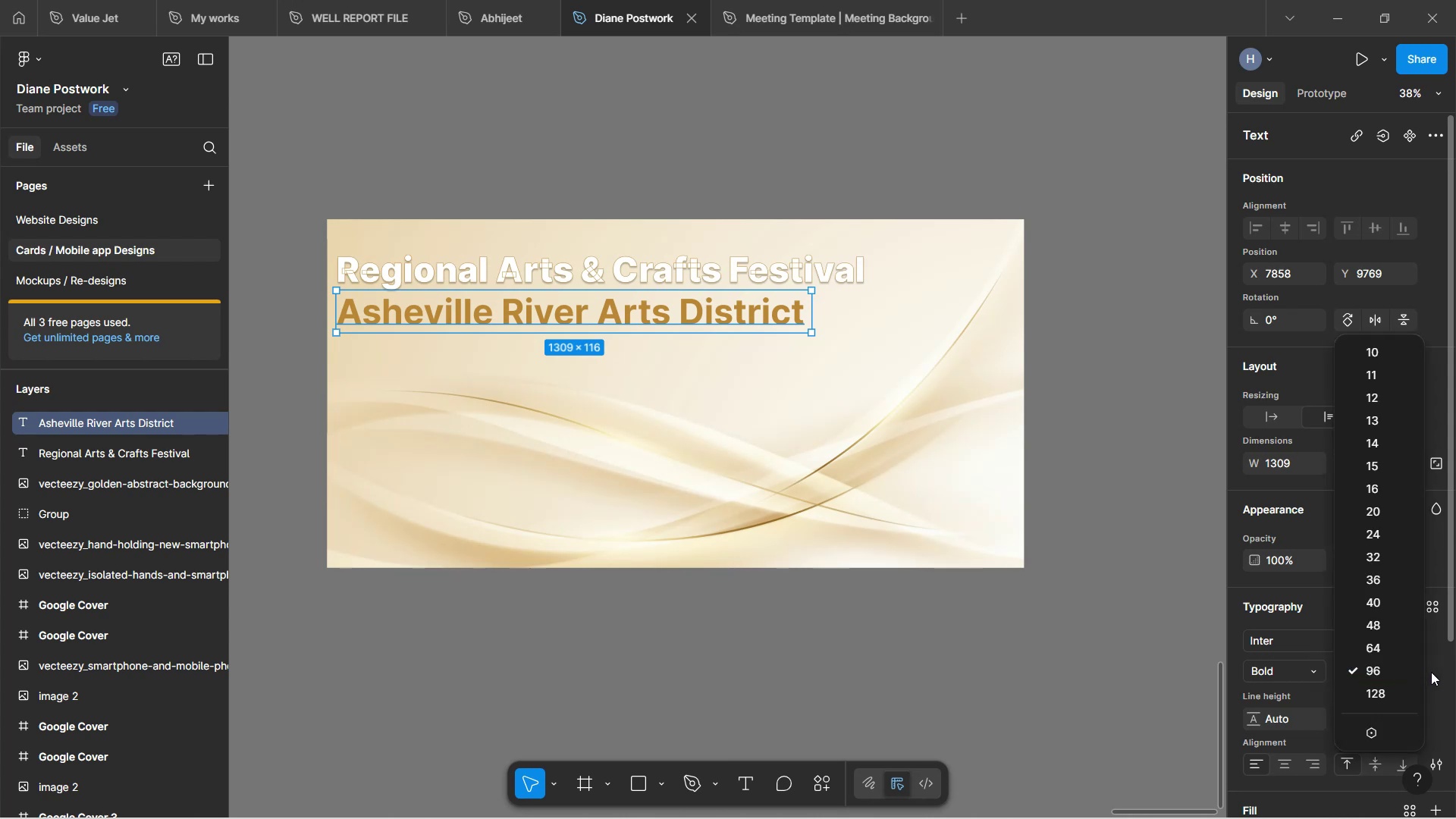 
left_click([1431, 672])
 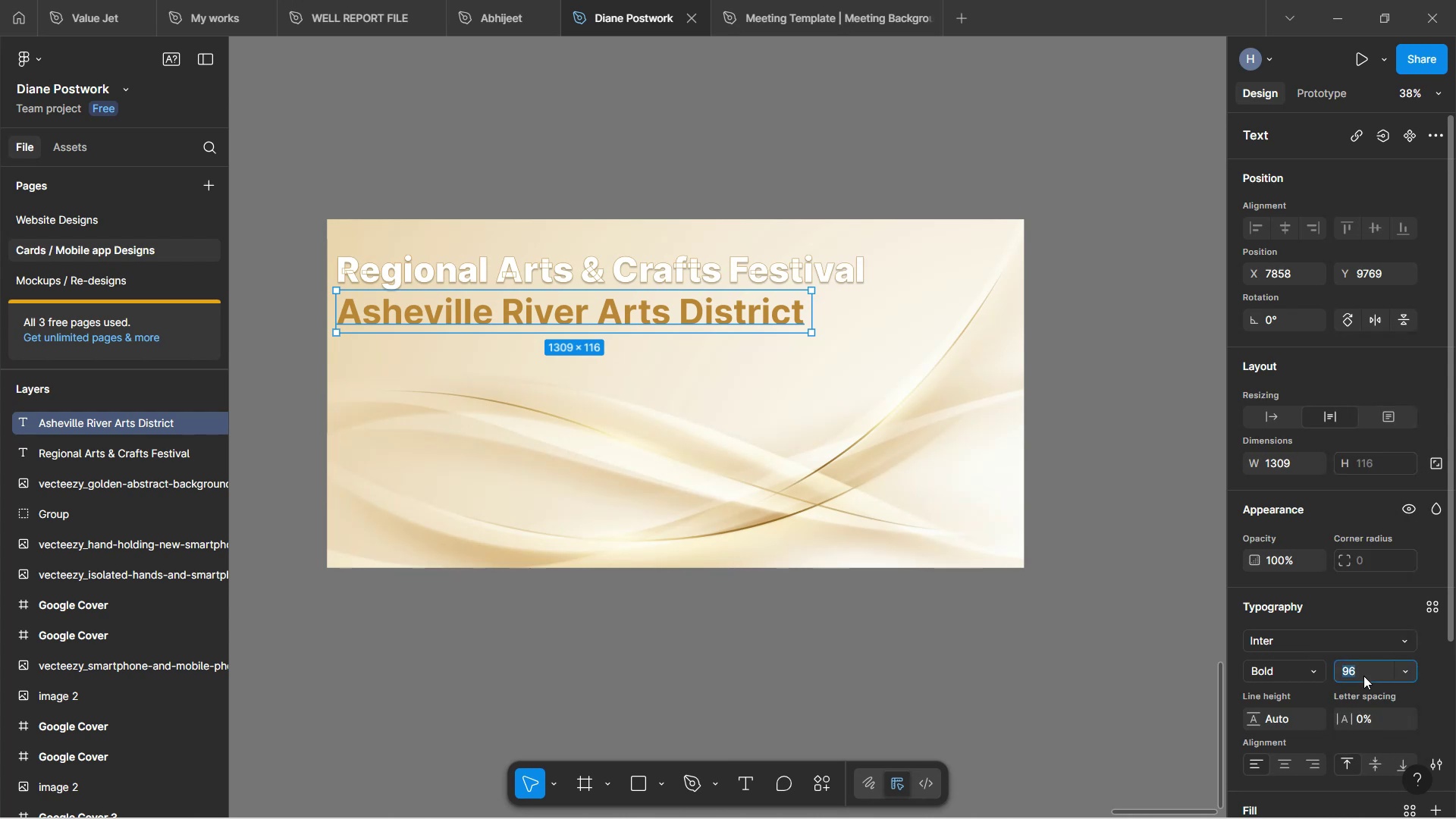 
type(110)
 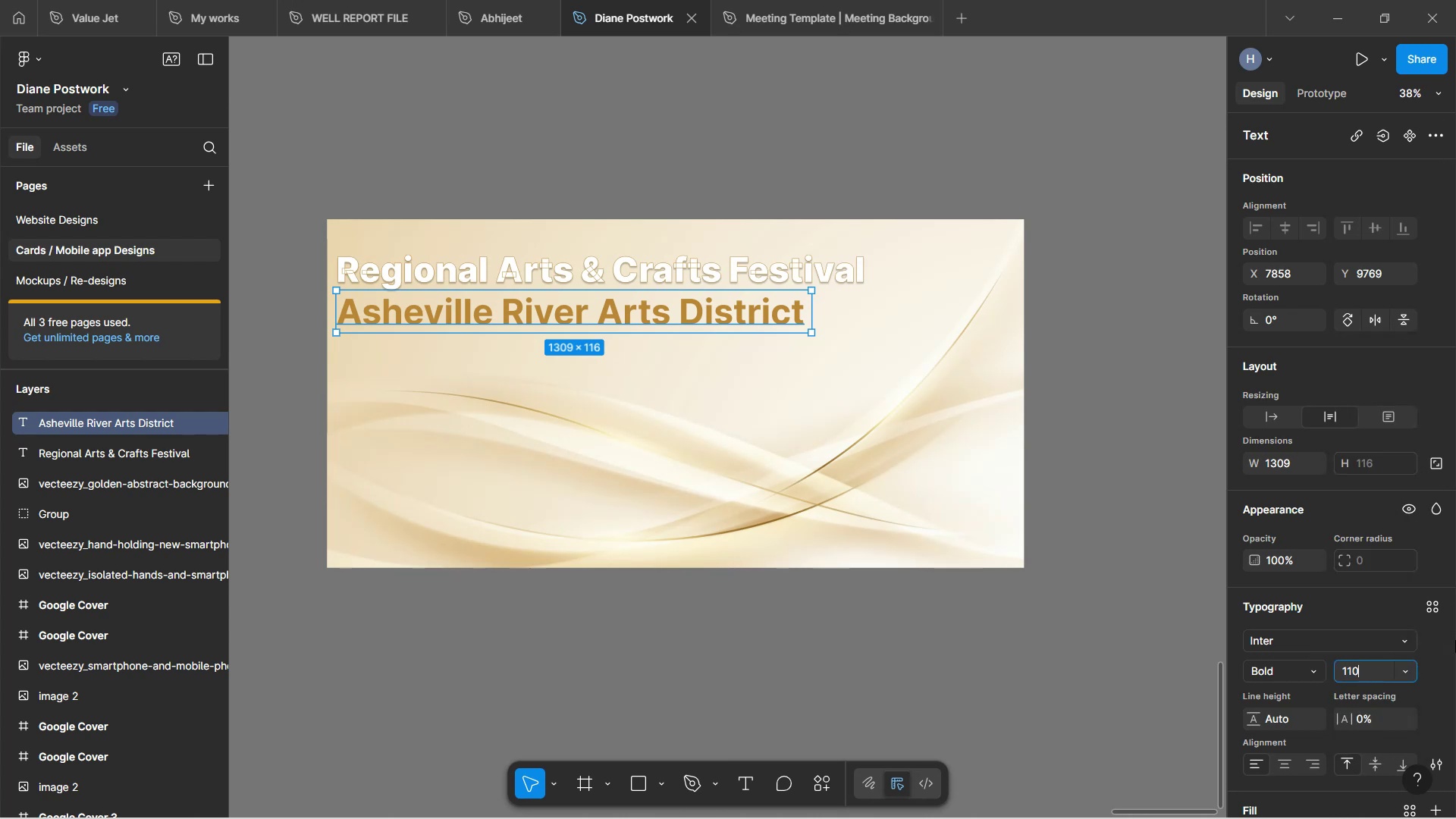 
left_click([1440, 653])
 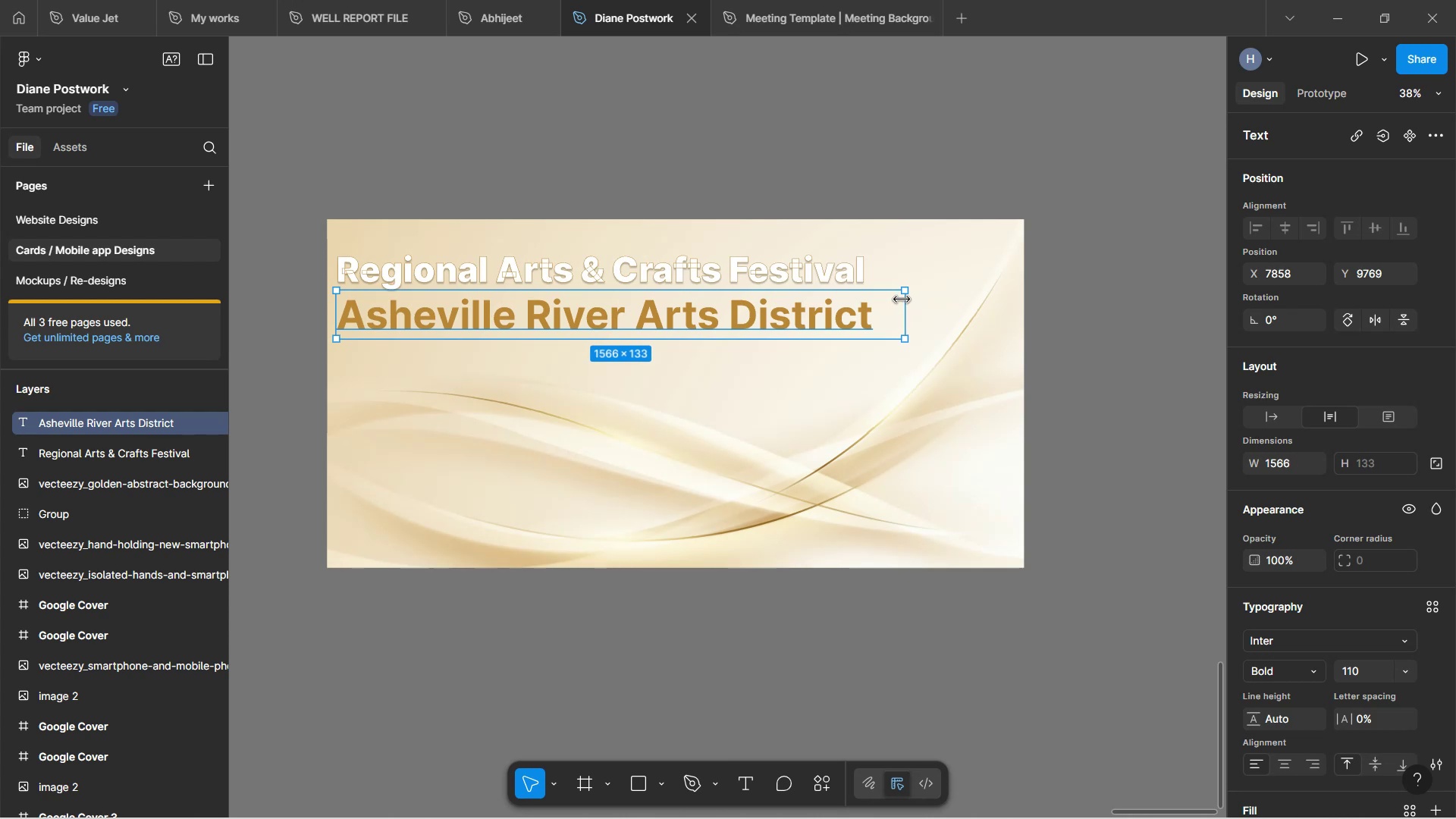 
left_click([877, 299])
 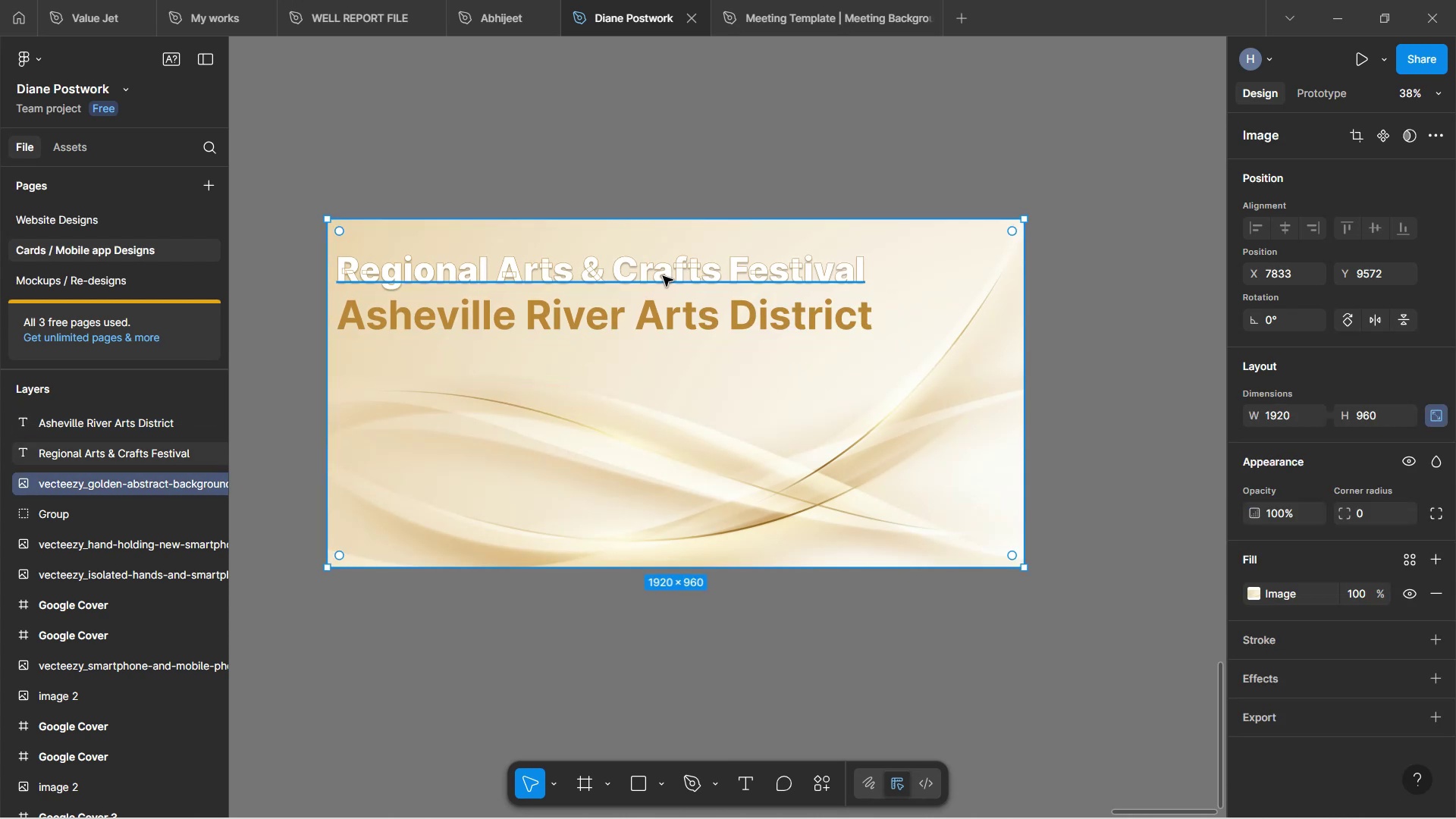 
wait(7.91)
 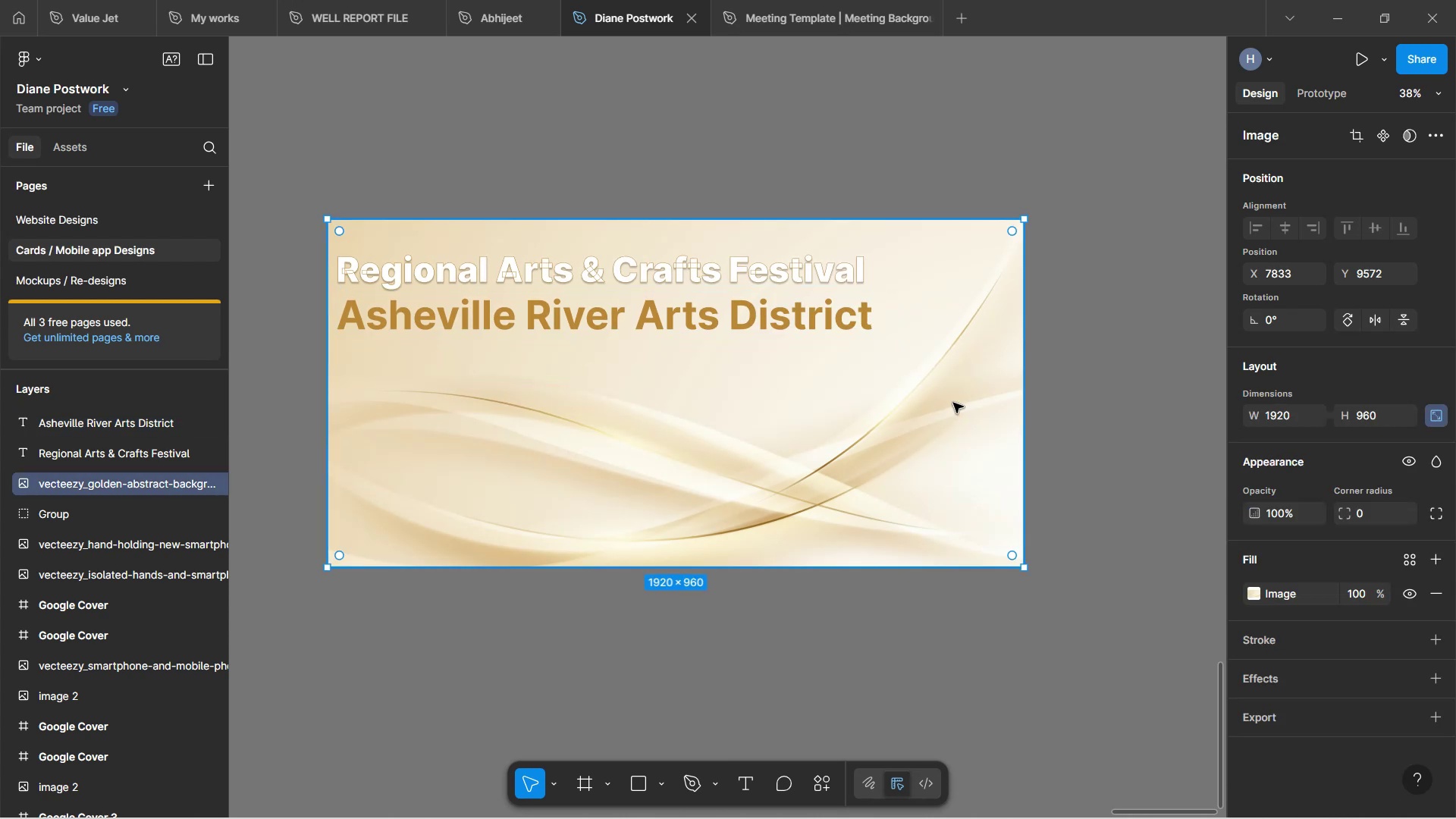 
left_click([1078, 399])
 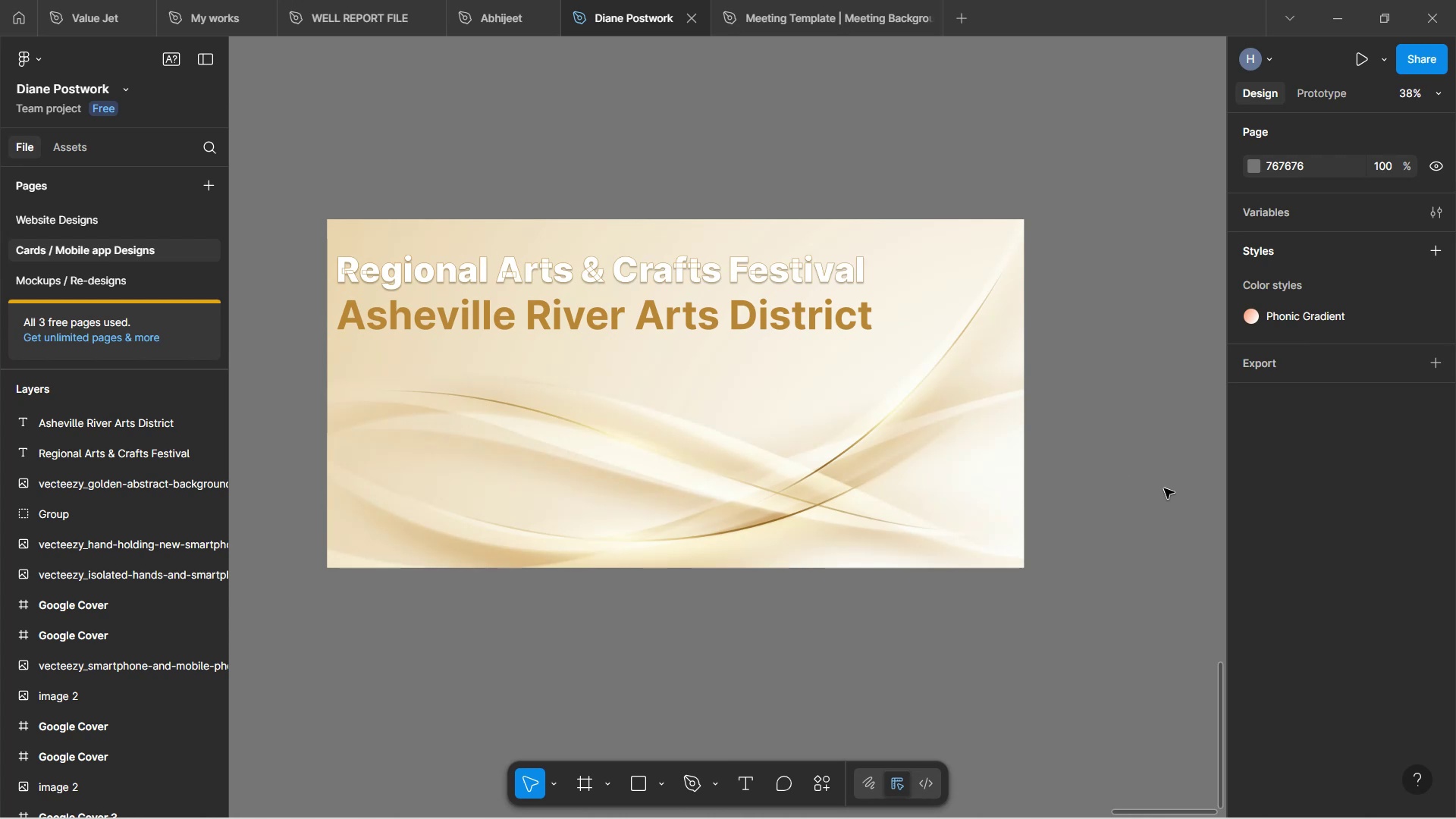 
wait(8.44)
 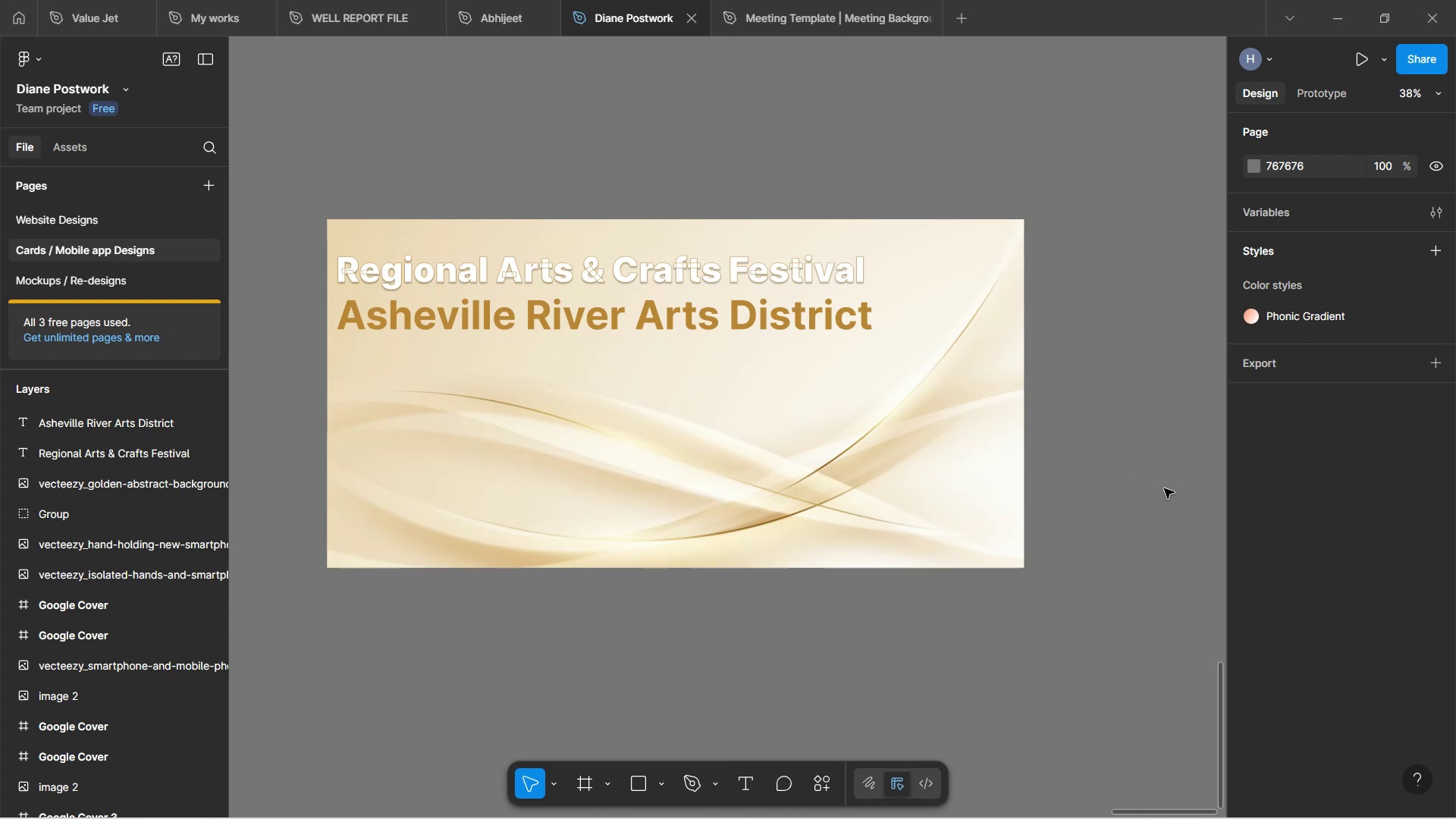 
hold_key(key=ControlLeft, duration=0.9)
scroll: coordinate [732, 307], scroll_direction: up, amount: 3.0
 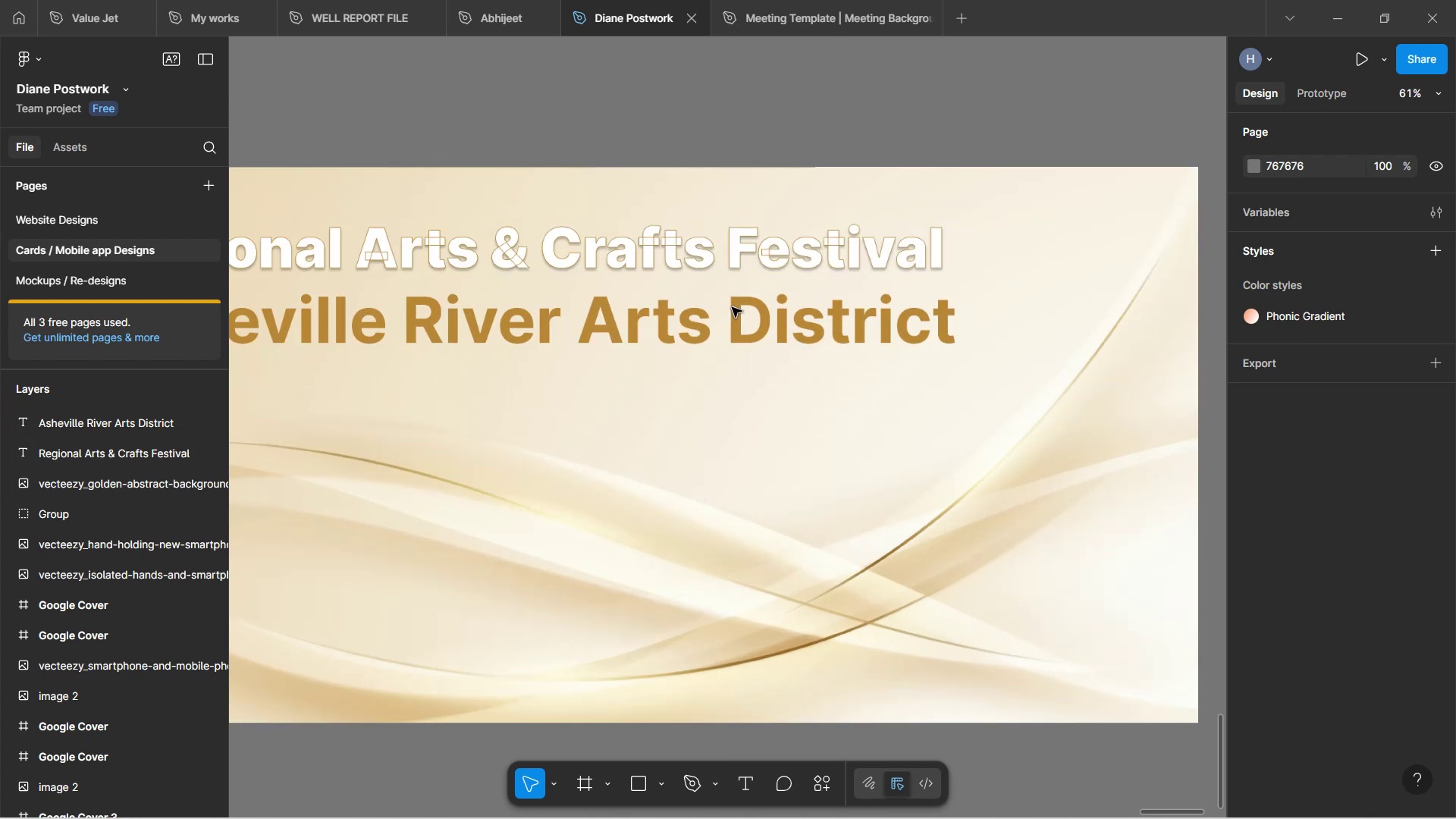 
scroll: coordinate [728, 300], scroll_direction: down, amount: 2.0
 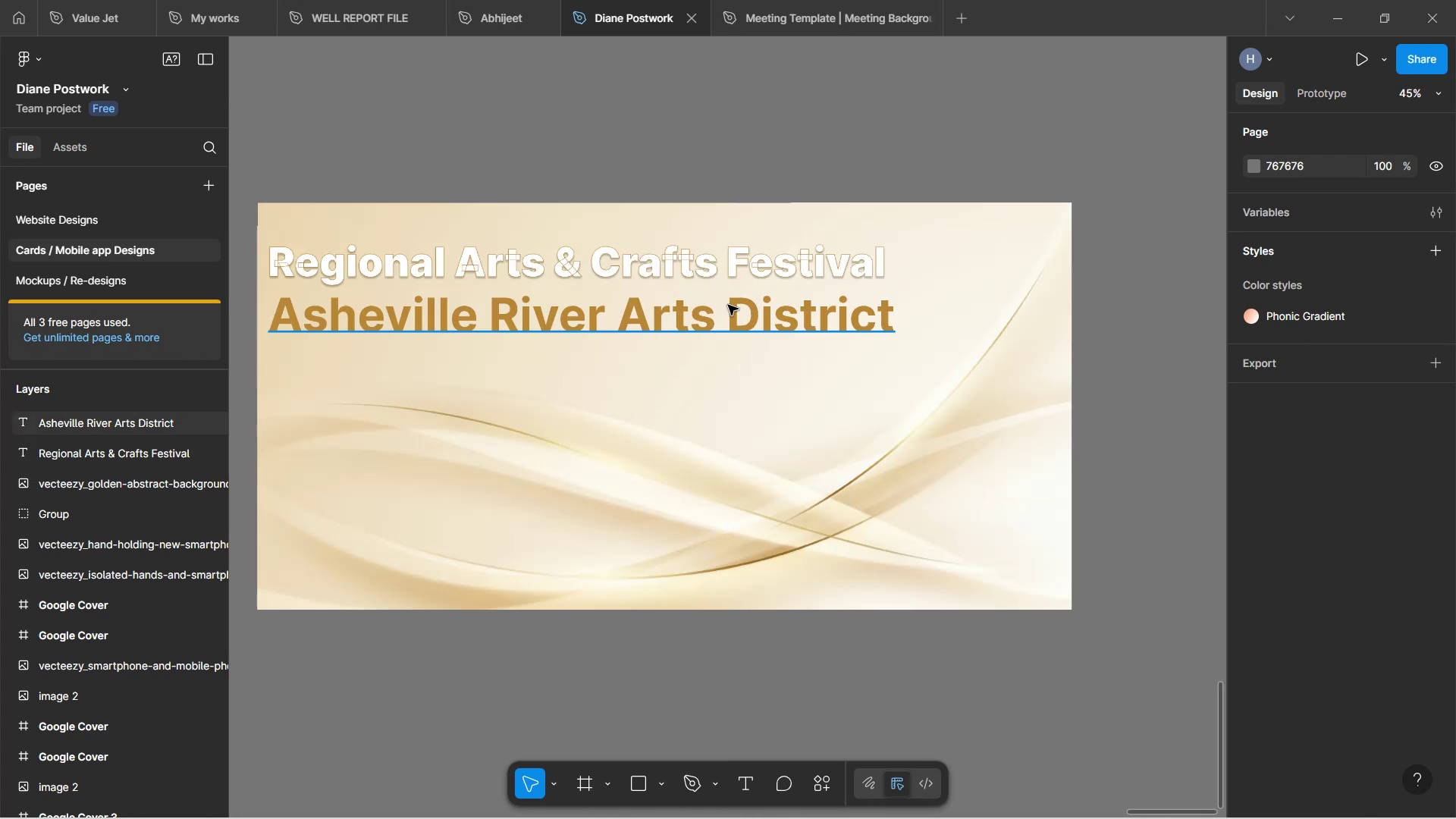 
left_click([731, 273])
 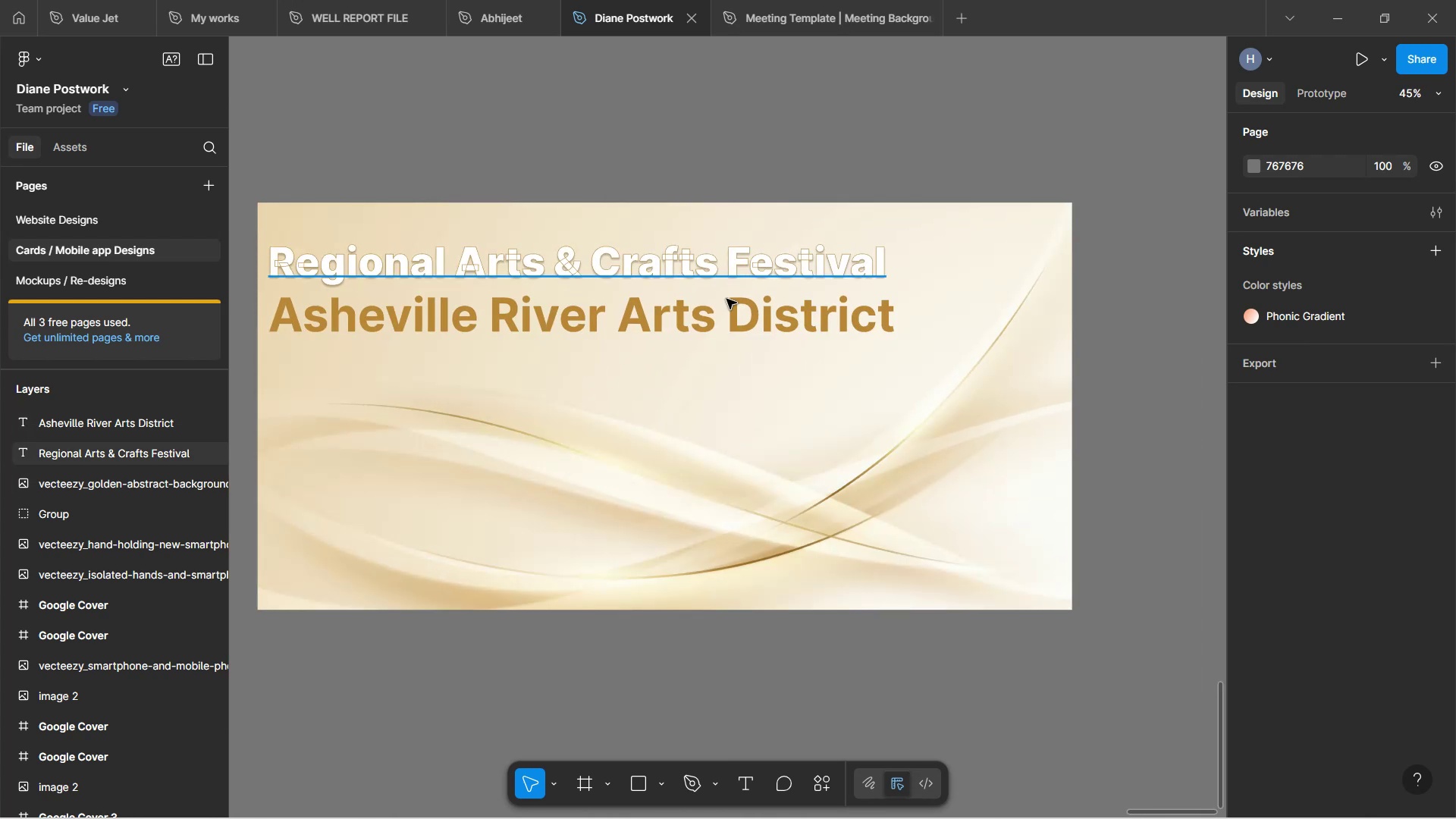 
hold_key(key=ShiftLeft, duration=1.2)
left_click([685, 322])
 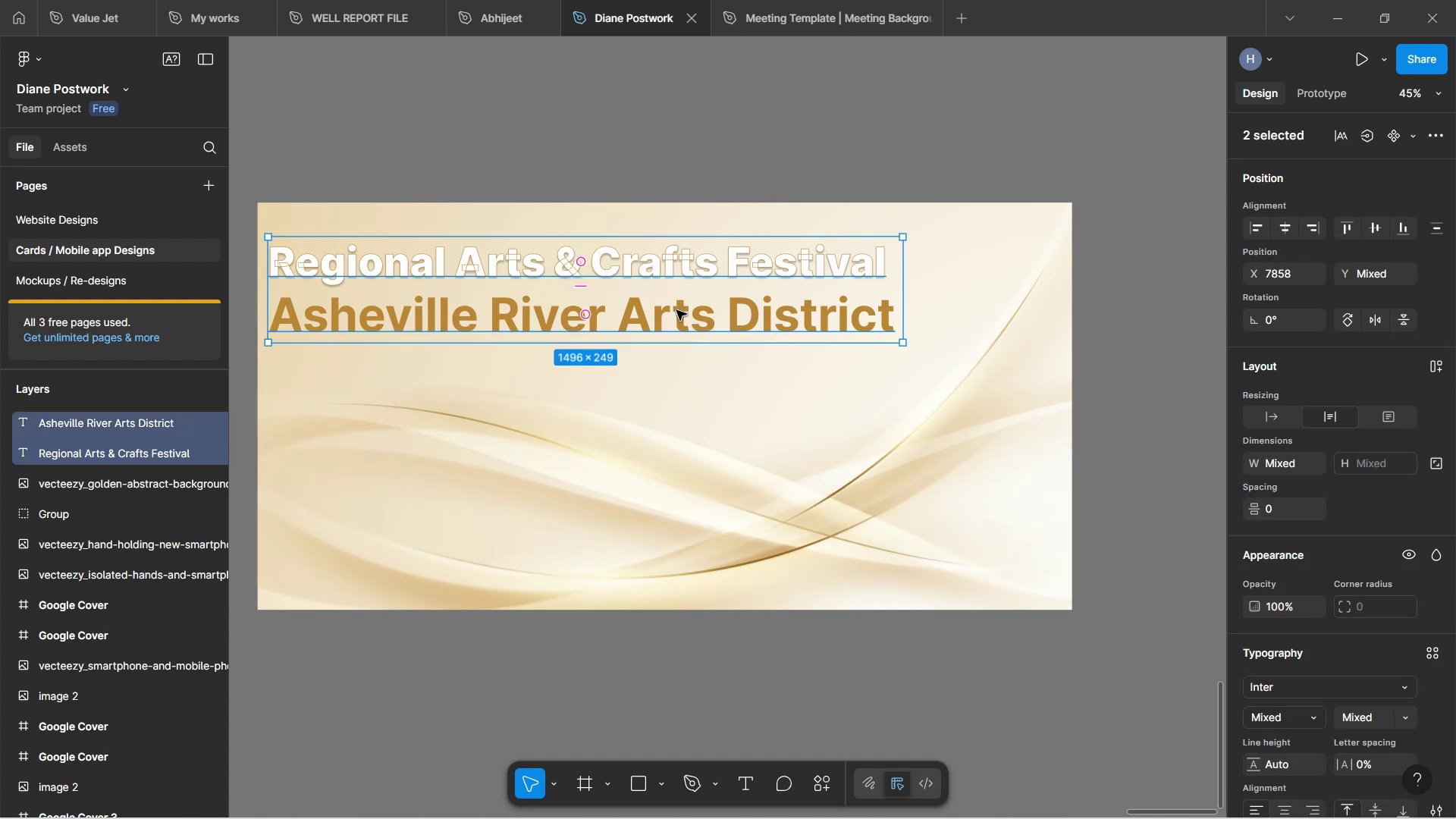 
key(ArrowRight)
 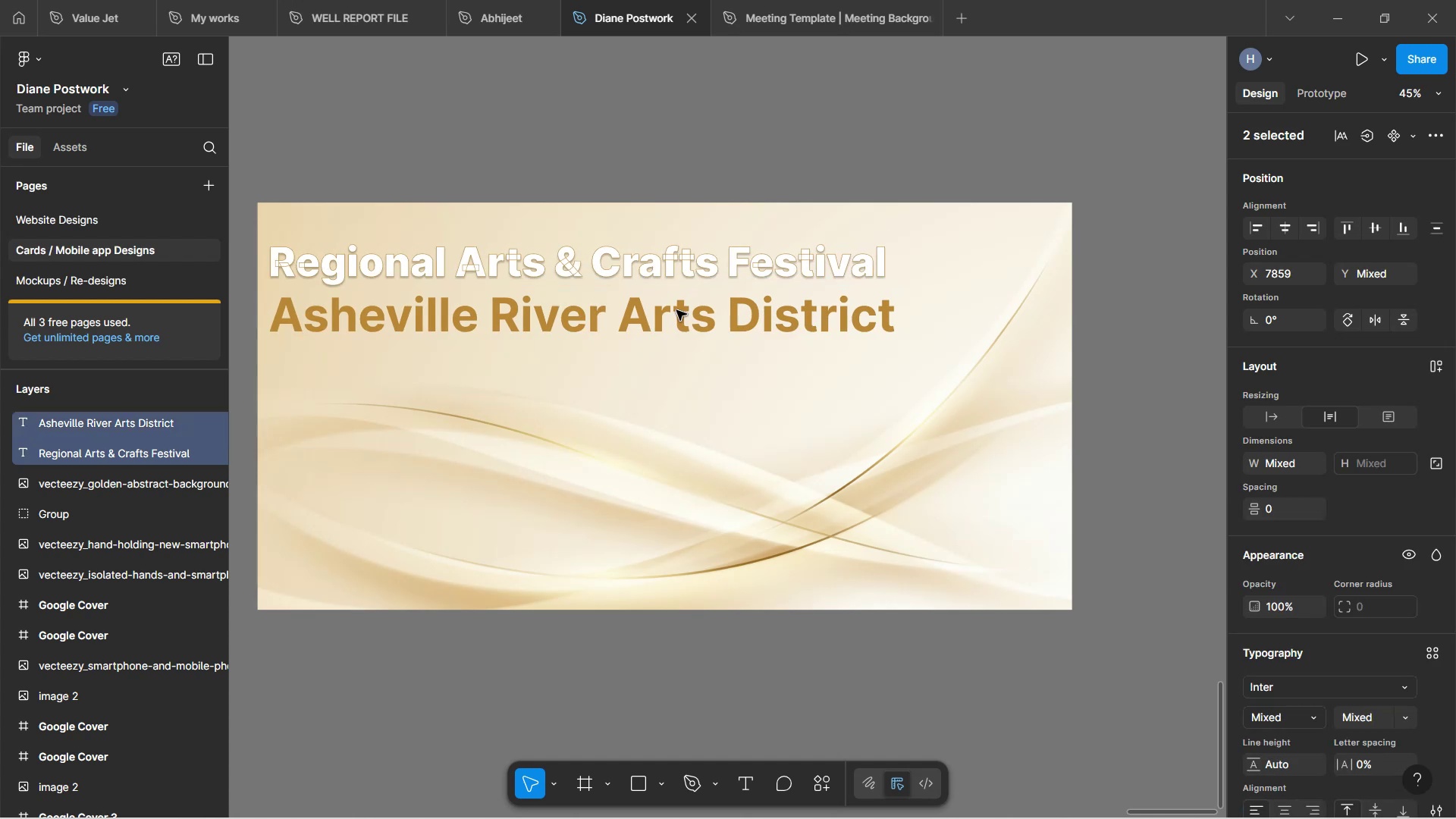 
key(ArrowRight)
 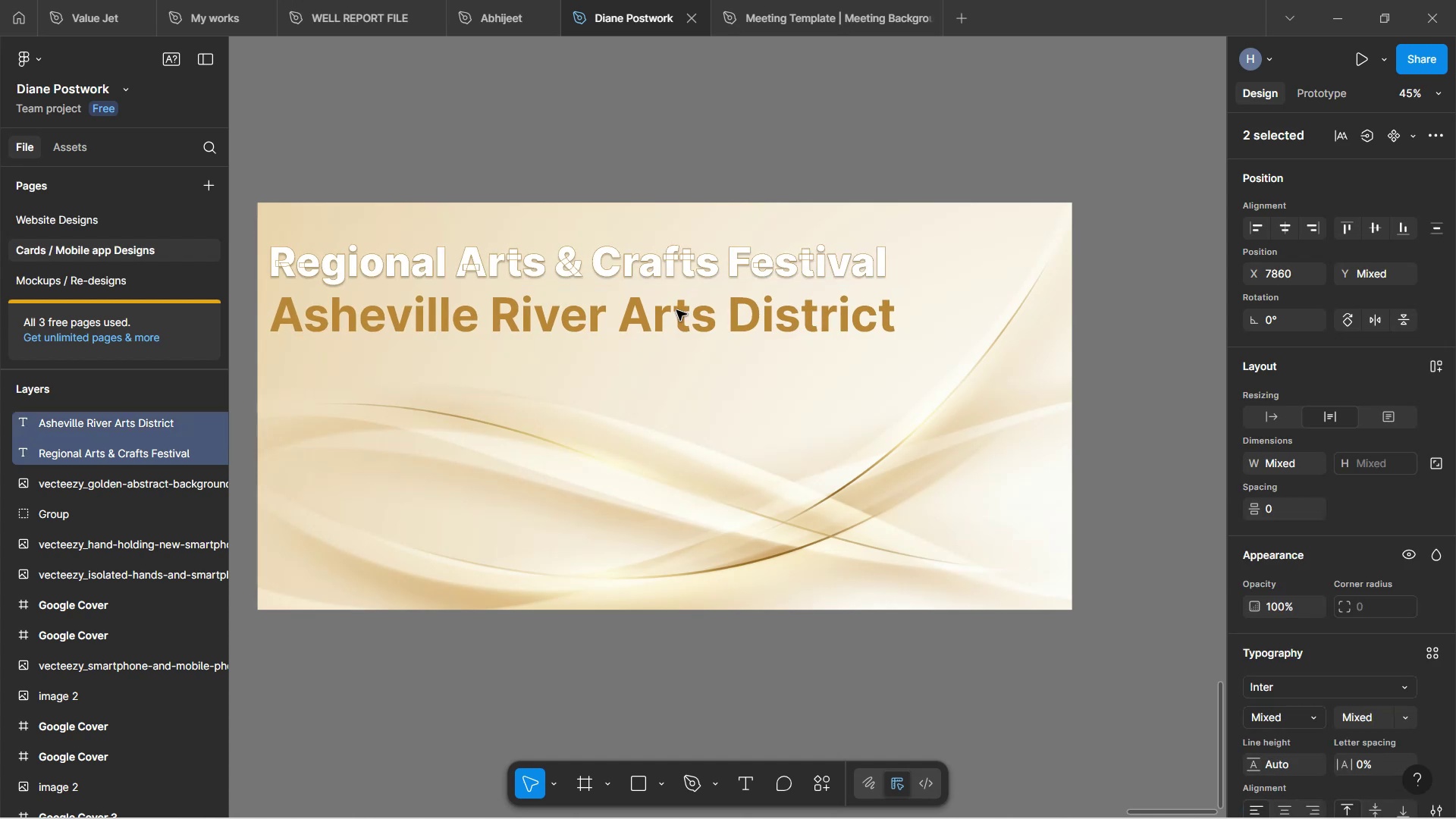 
hold_key(key=ArrowRight, duration=1.12)
 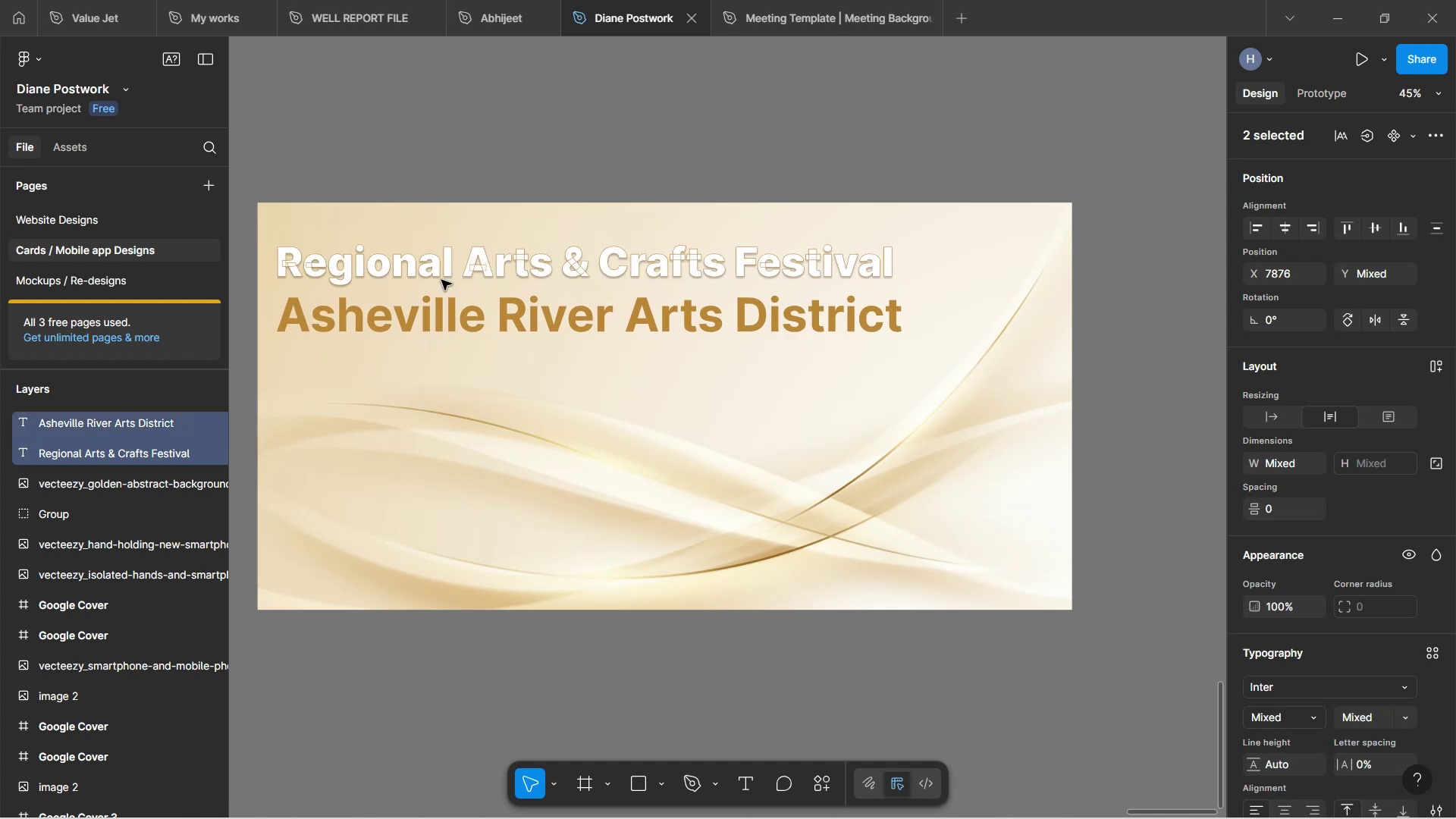 
left_click([401, 405])
 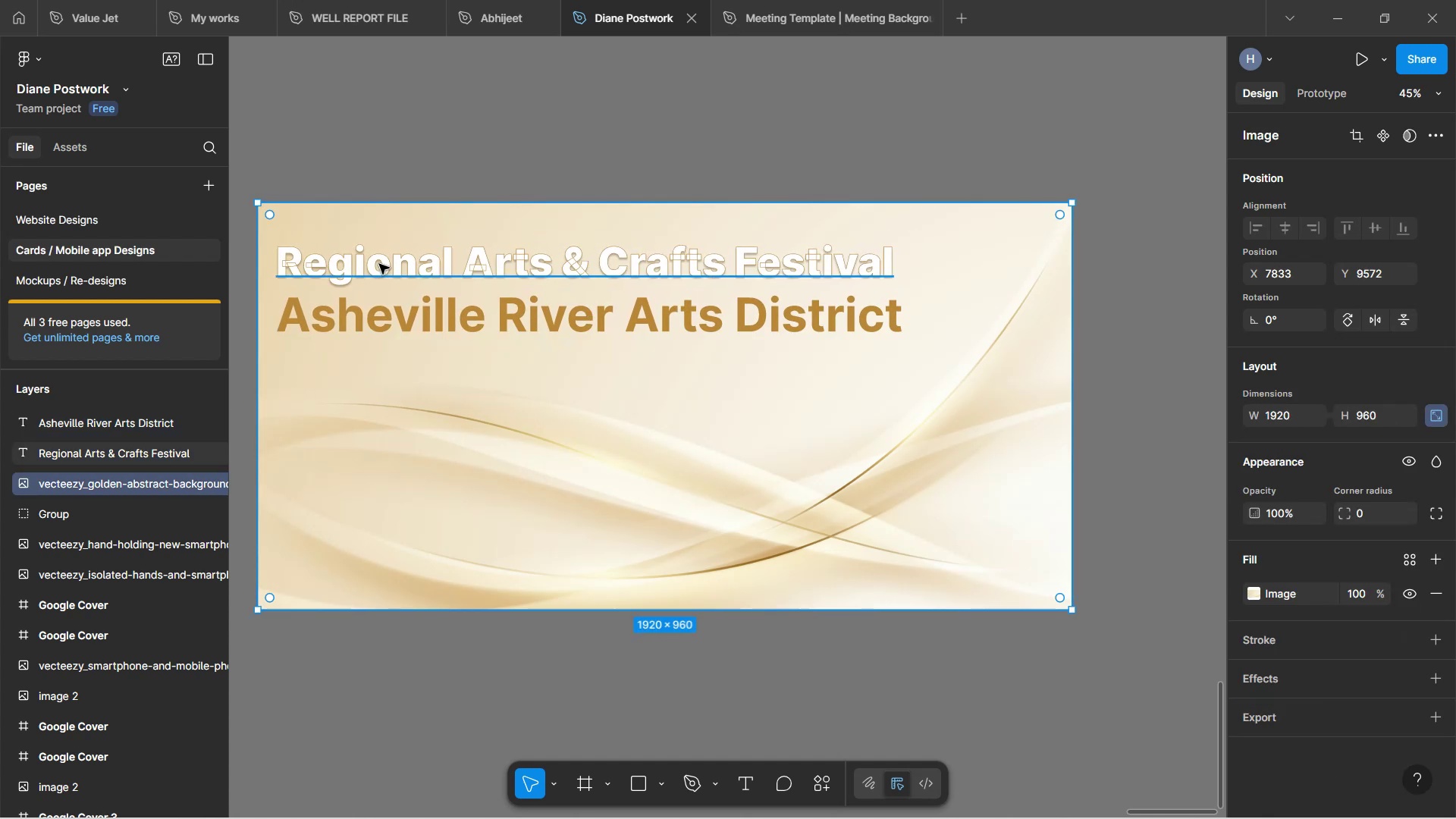 
left_click([381, 264])
 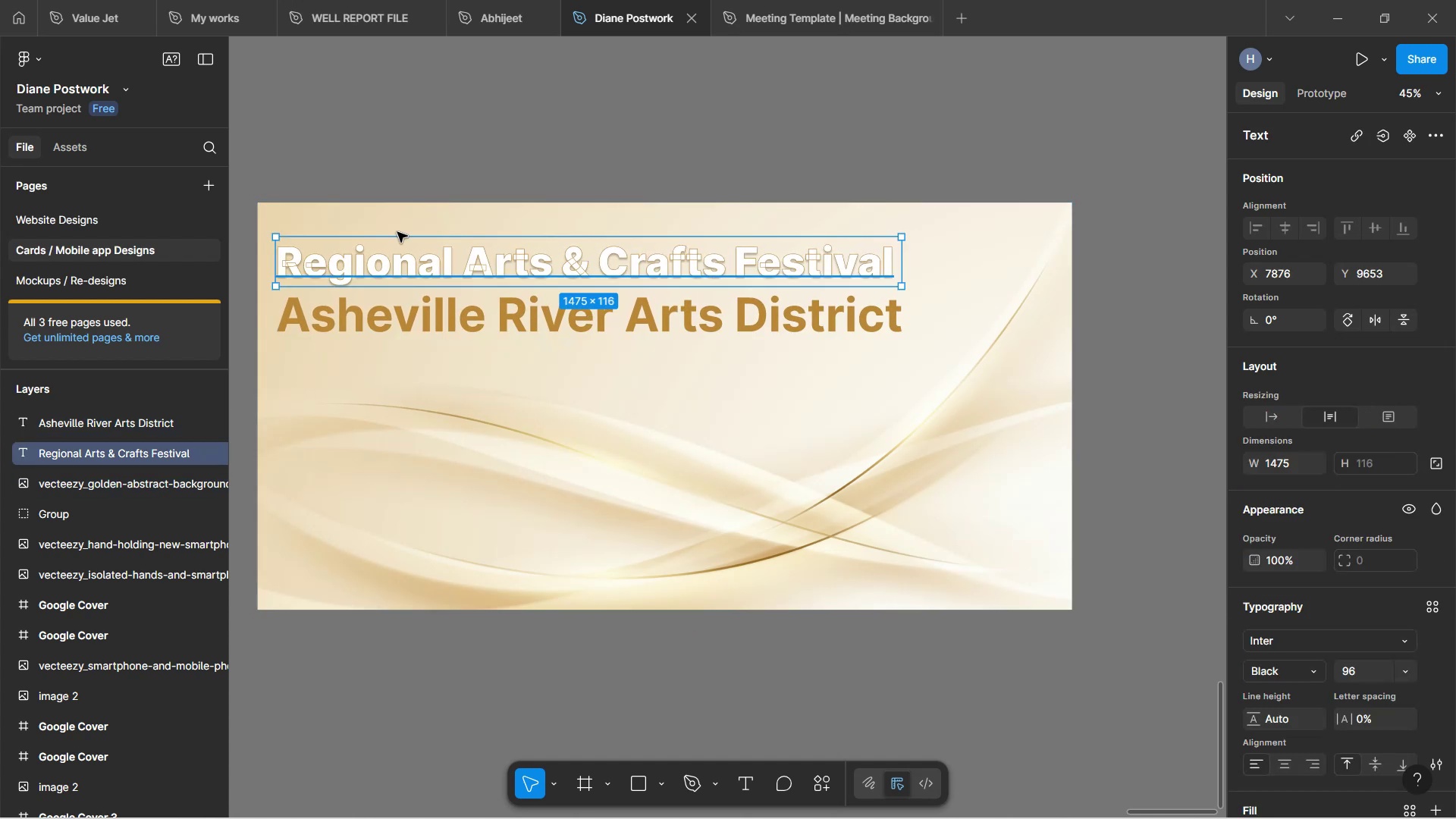 
left_click([431, 154])
 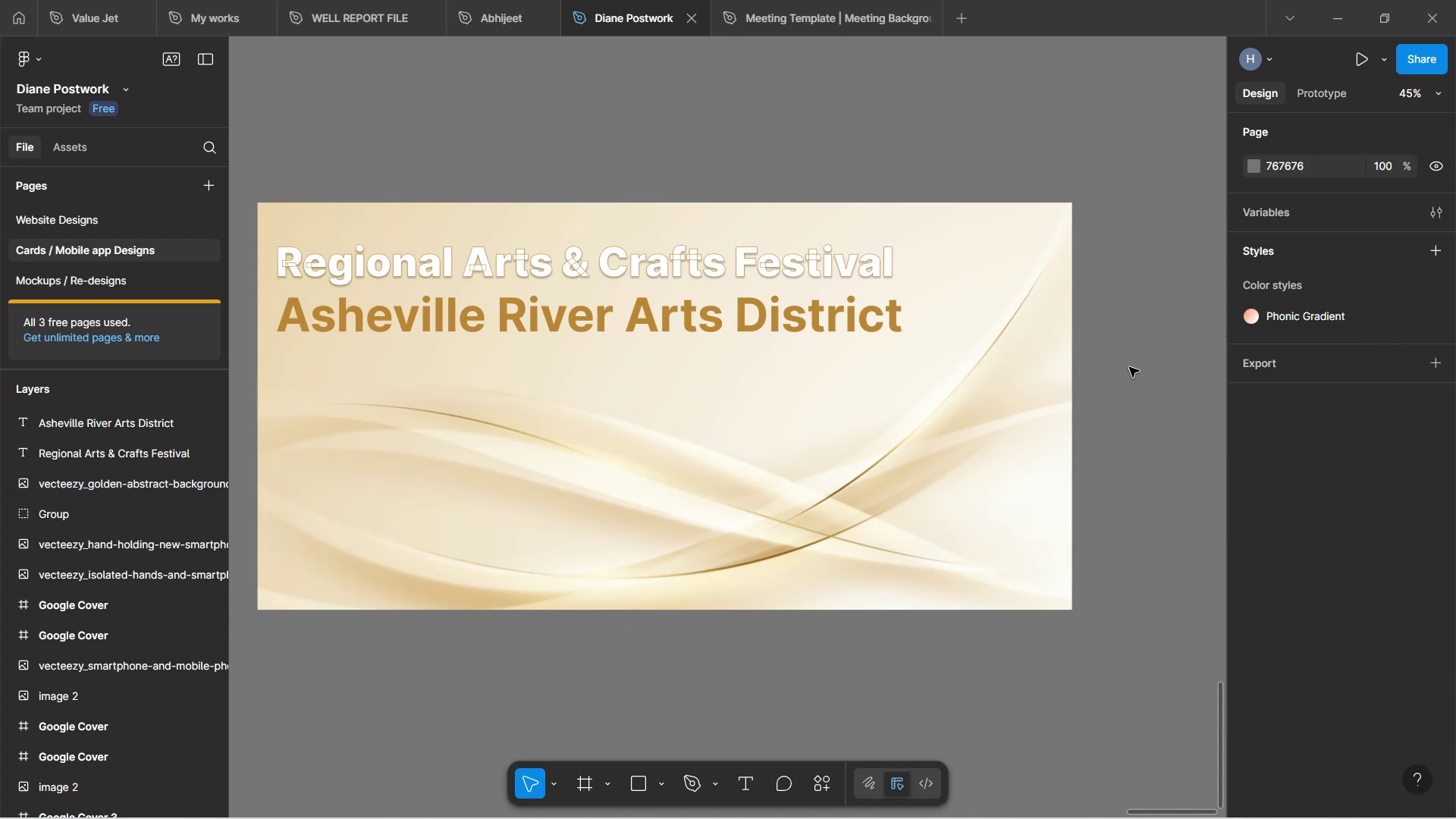 
wait(6.19)
 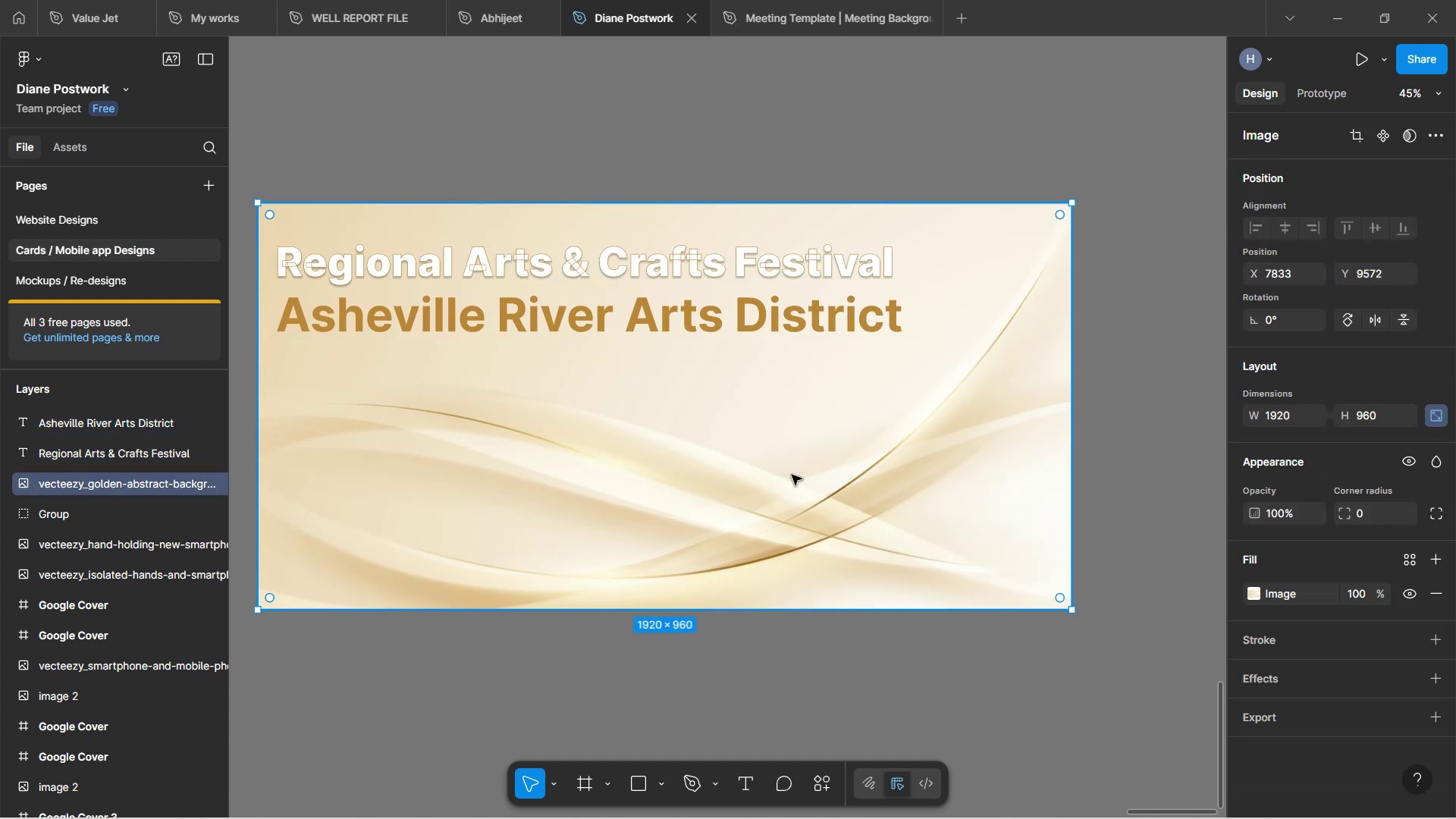 
hold_key(key=ControlLeft, duration=1.09)
scroll: coordinate [830, 418], scroll_direction: down, amount: 3.0
 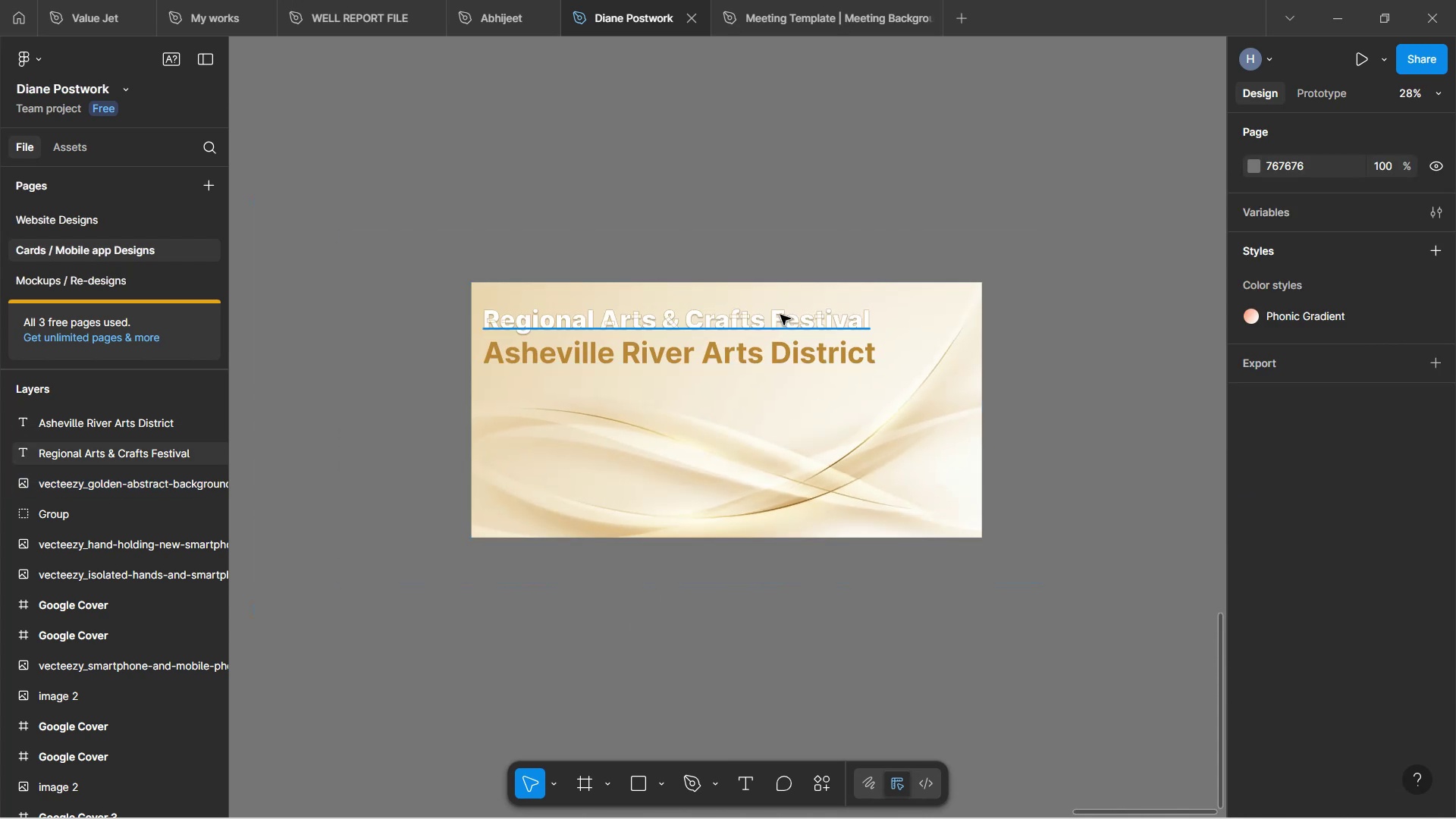 
left_click([774, 320])
 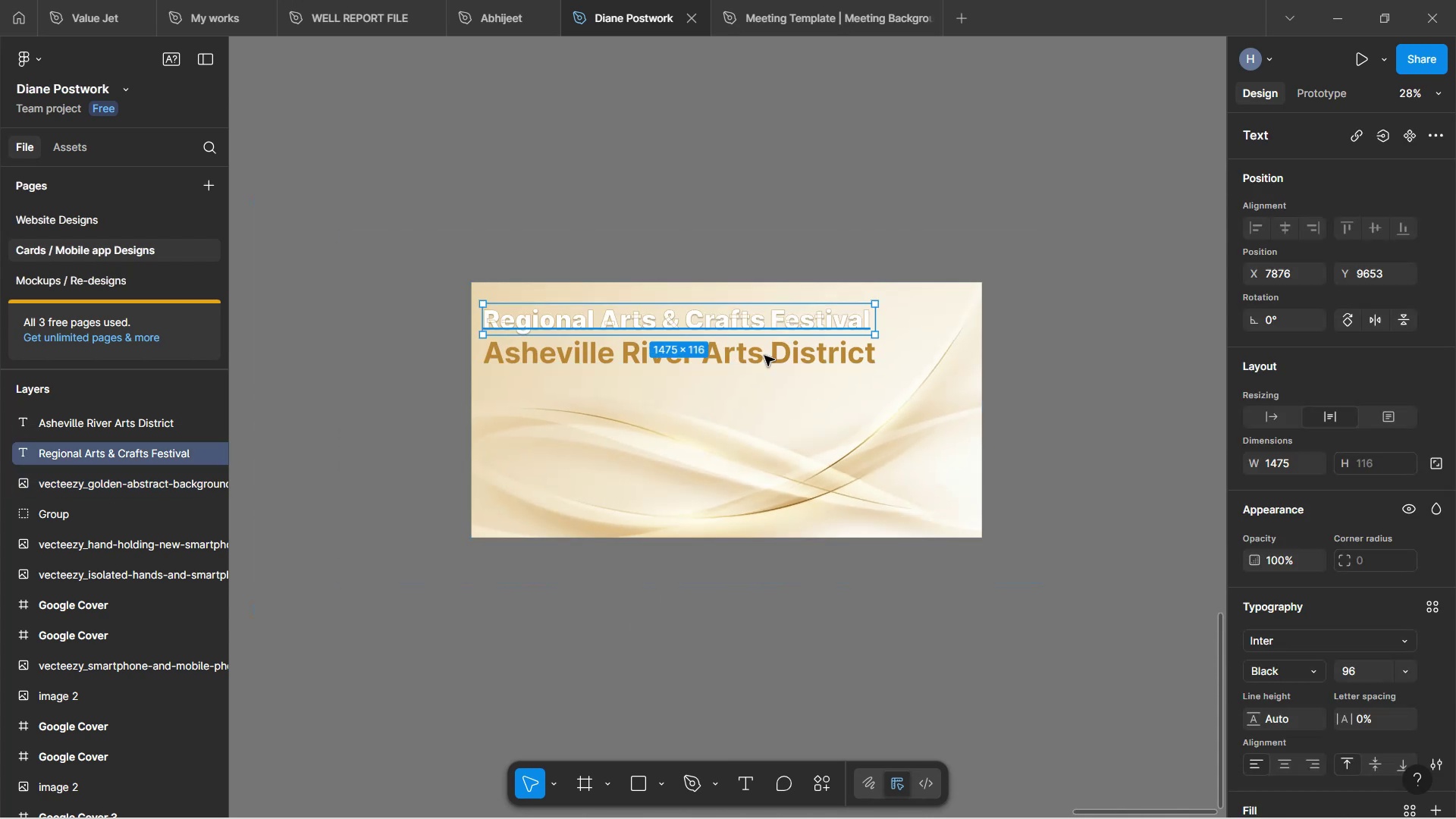 
hold_key(key=ShiftLeft, duration=0.61)
left_click([761, 357])
 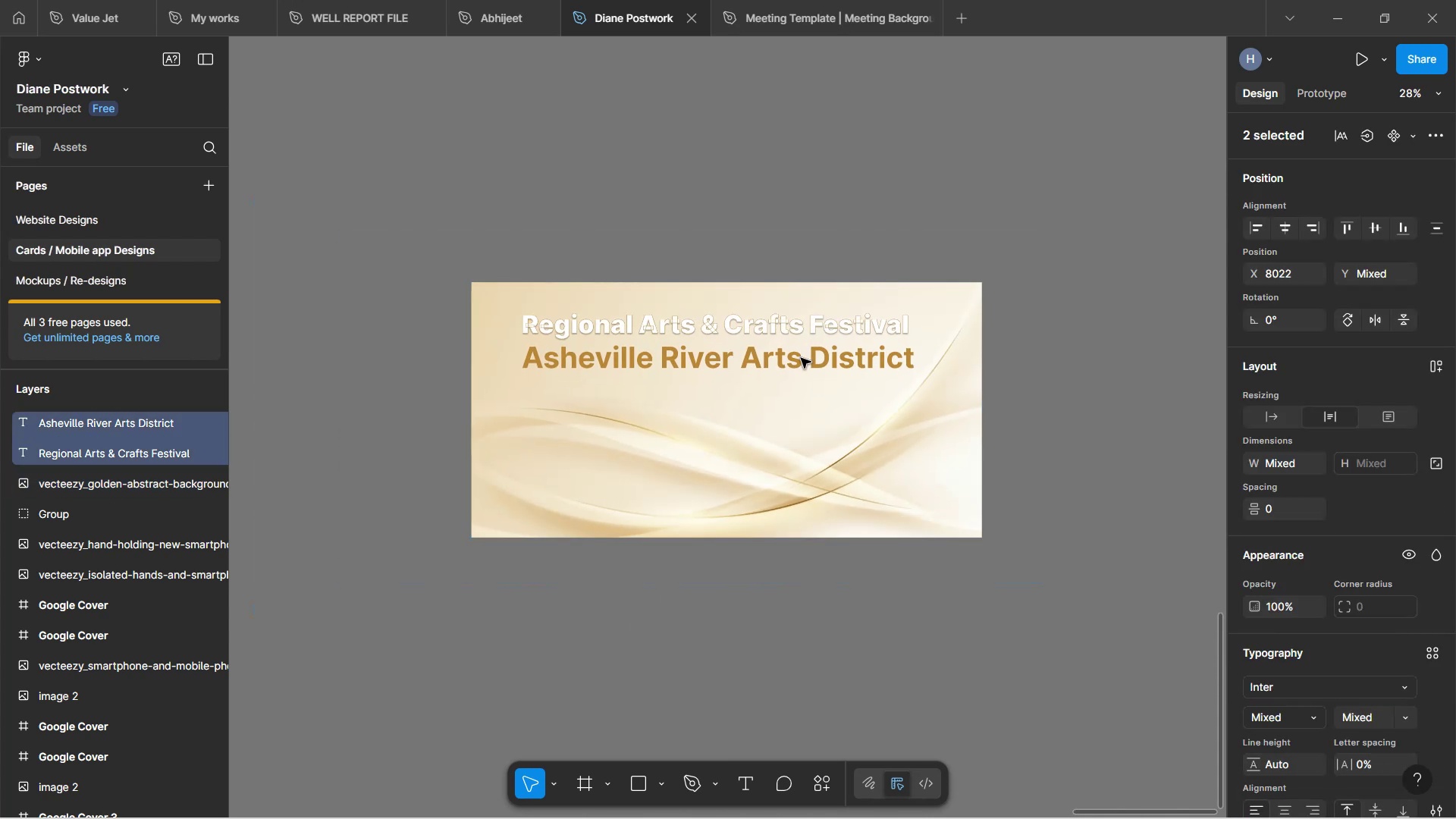 
hold_key(key=AltLeft, duration=1.04)
 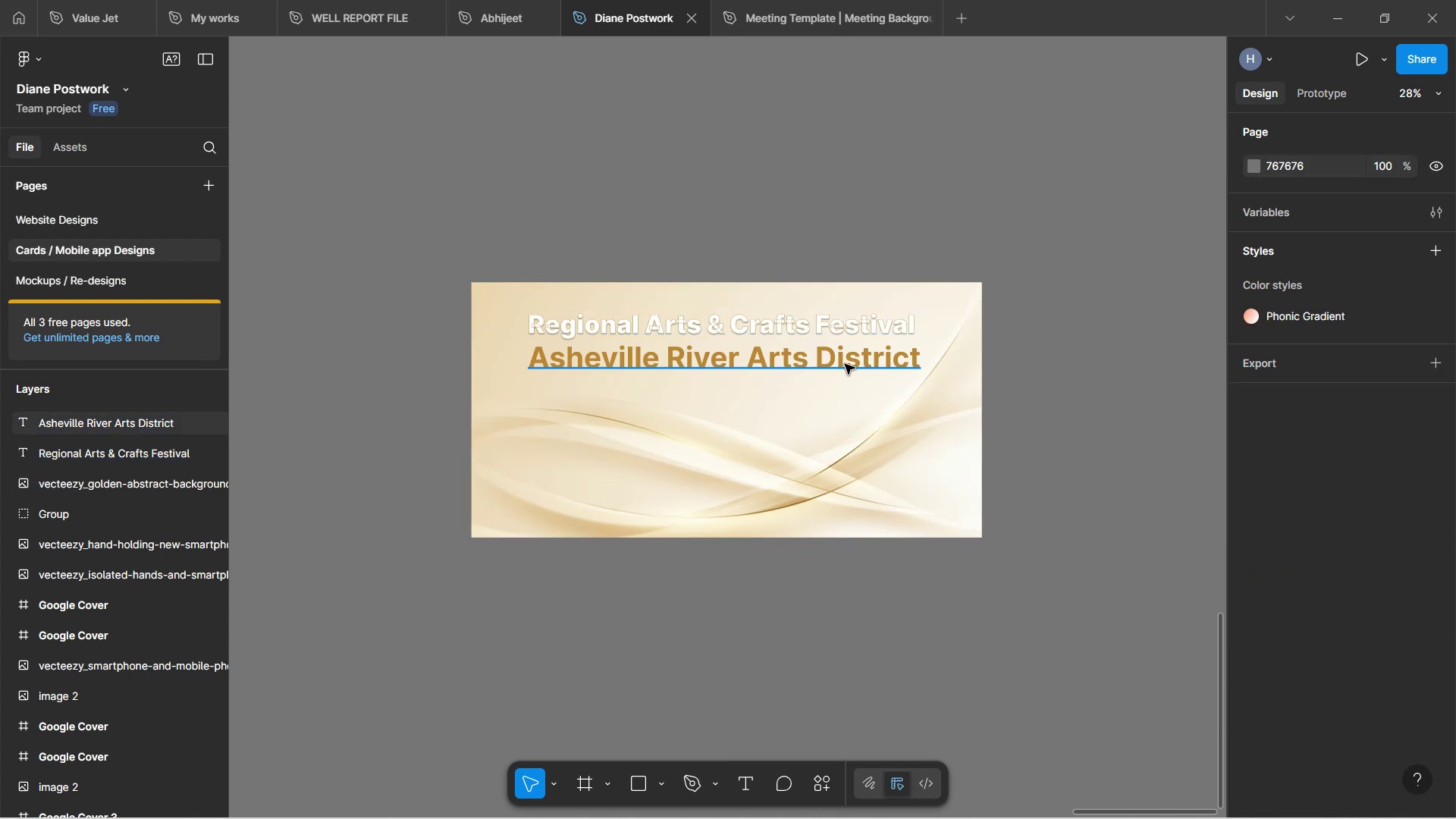 
hold_key(key=AltLeft, duration=1.52)
 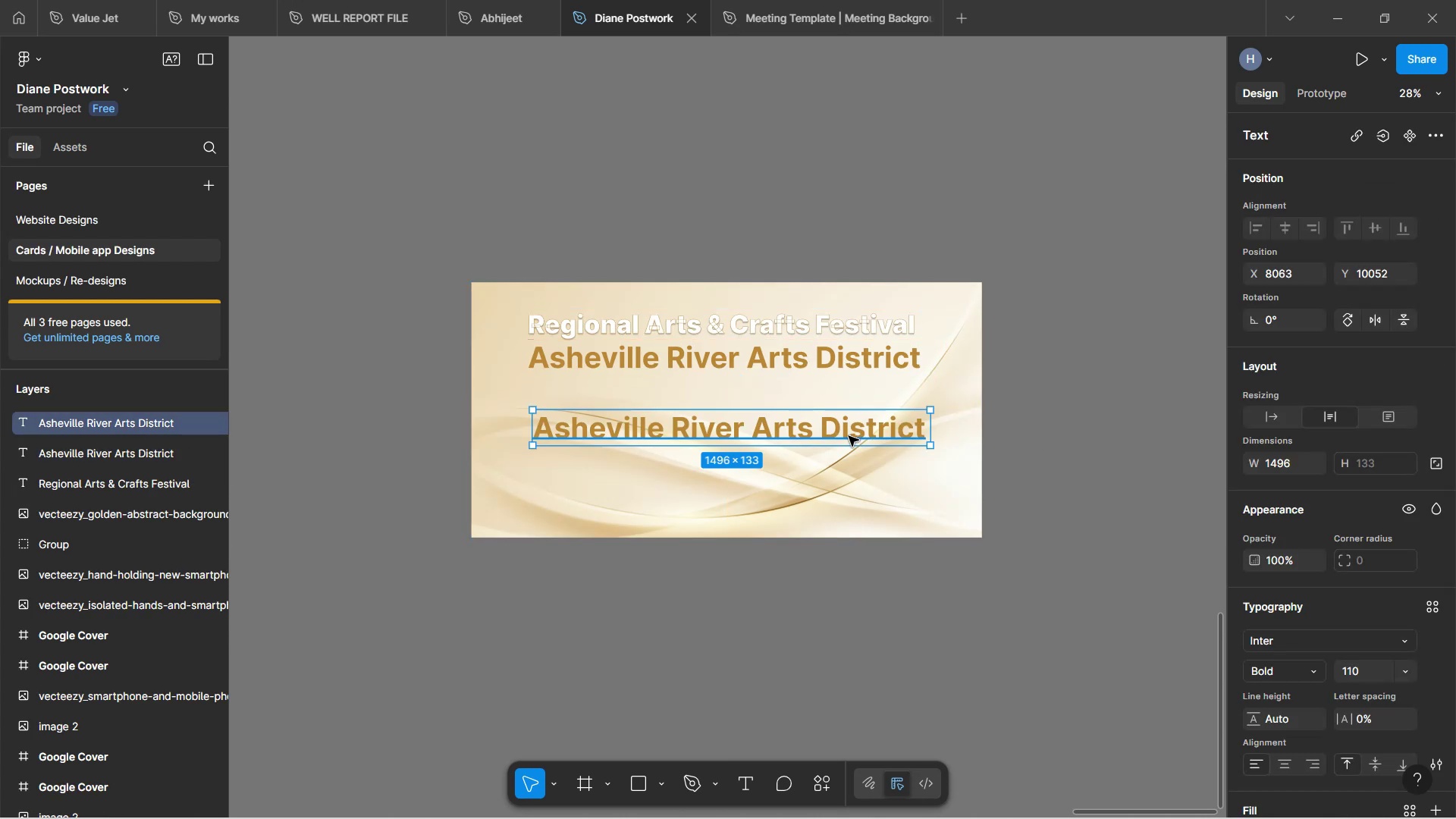 
double_click([849, 436])
 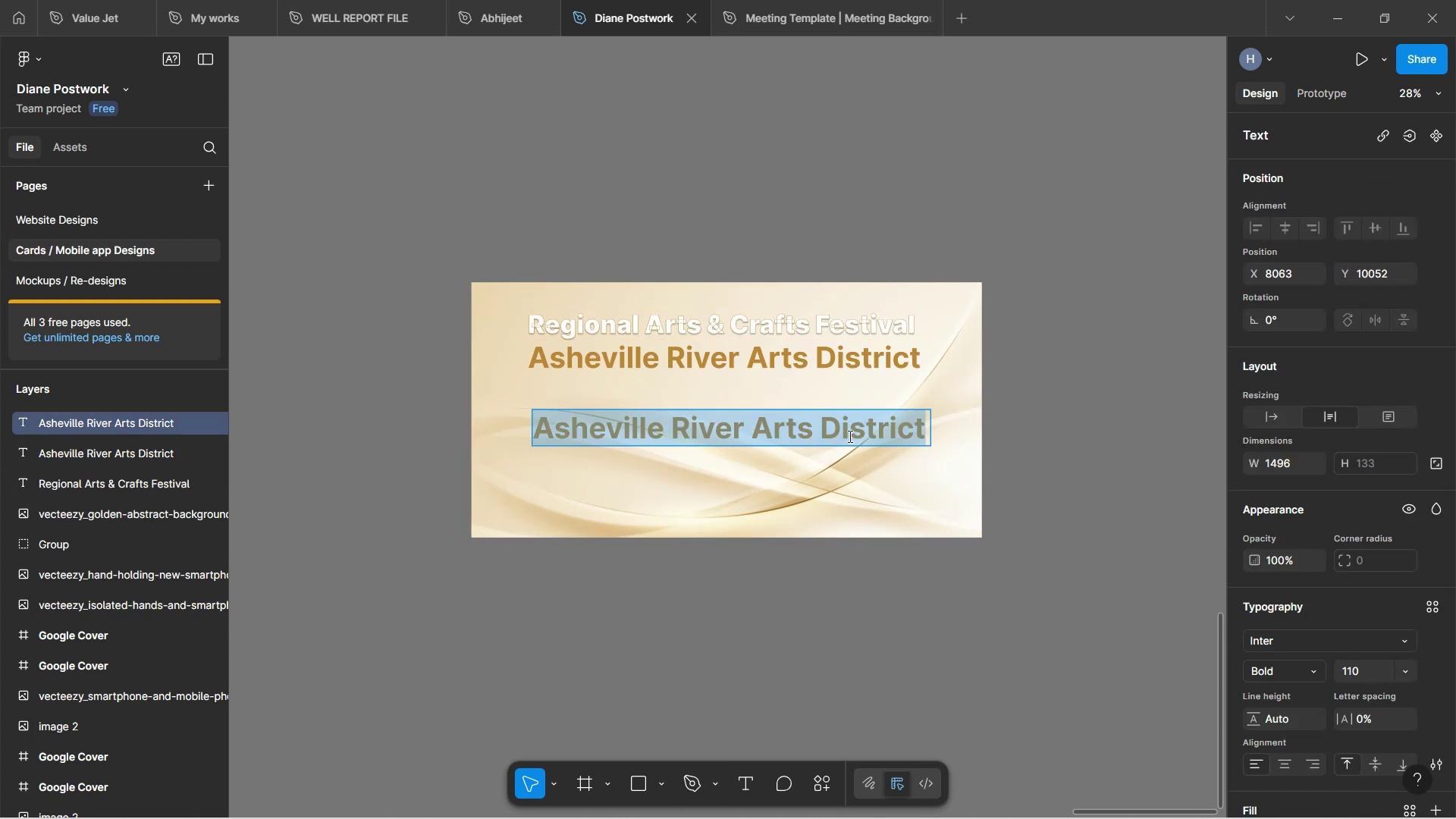 
type(REGI)
key(Backspace)
key(Backspace)
key(Backspace)
type(egis)
key(Backspace)
key(Backspace)
key(Backspace)
key(Backspace)
key(Backspace)
type(Artis /)
key(Backspace)
type($)
key(Backspace)
type(& Vendors Rege)
key(Backspace)
type(ister)
 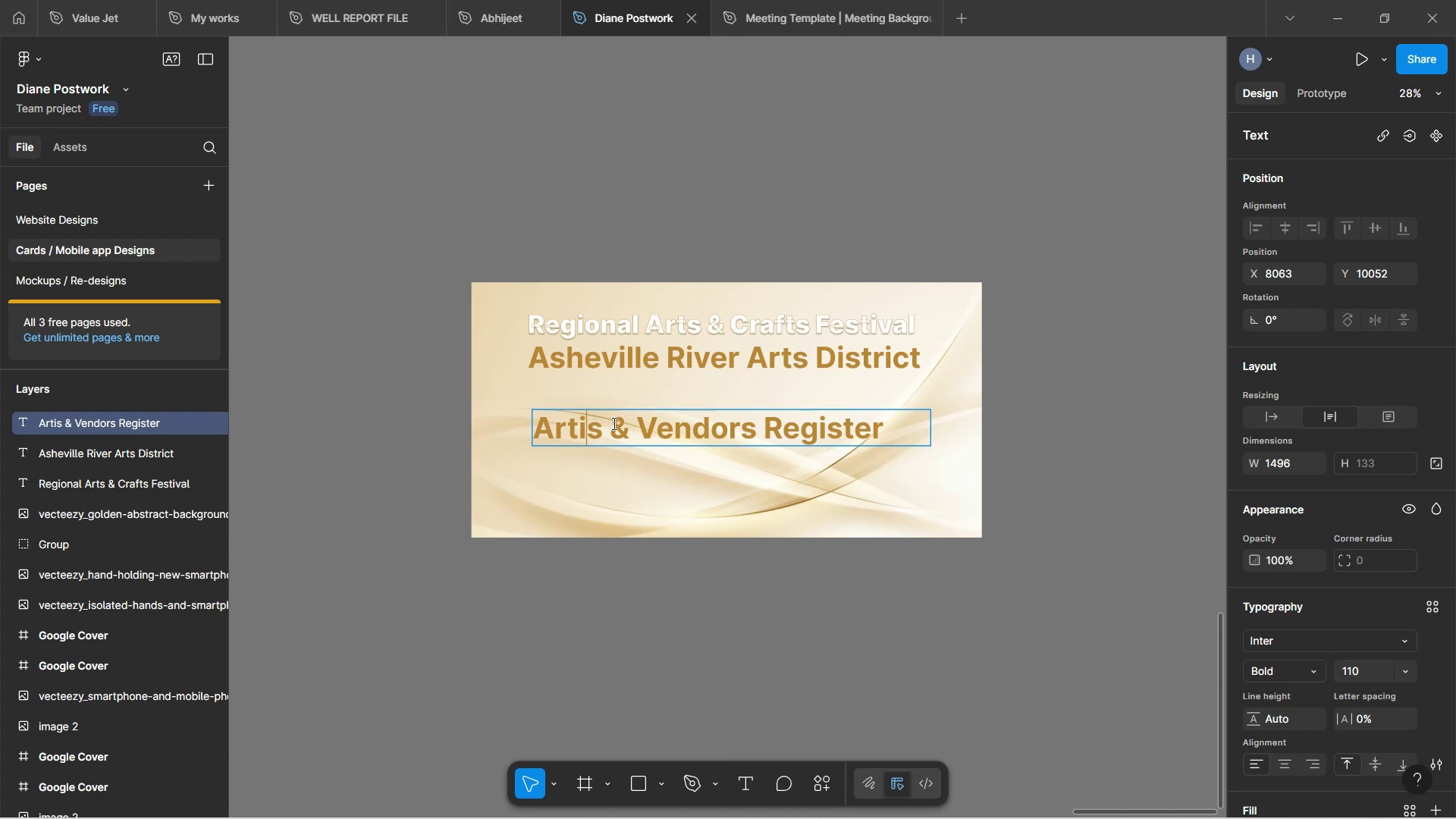 
wait(5.57)
 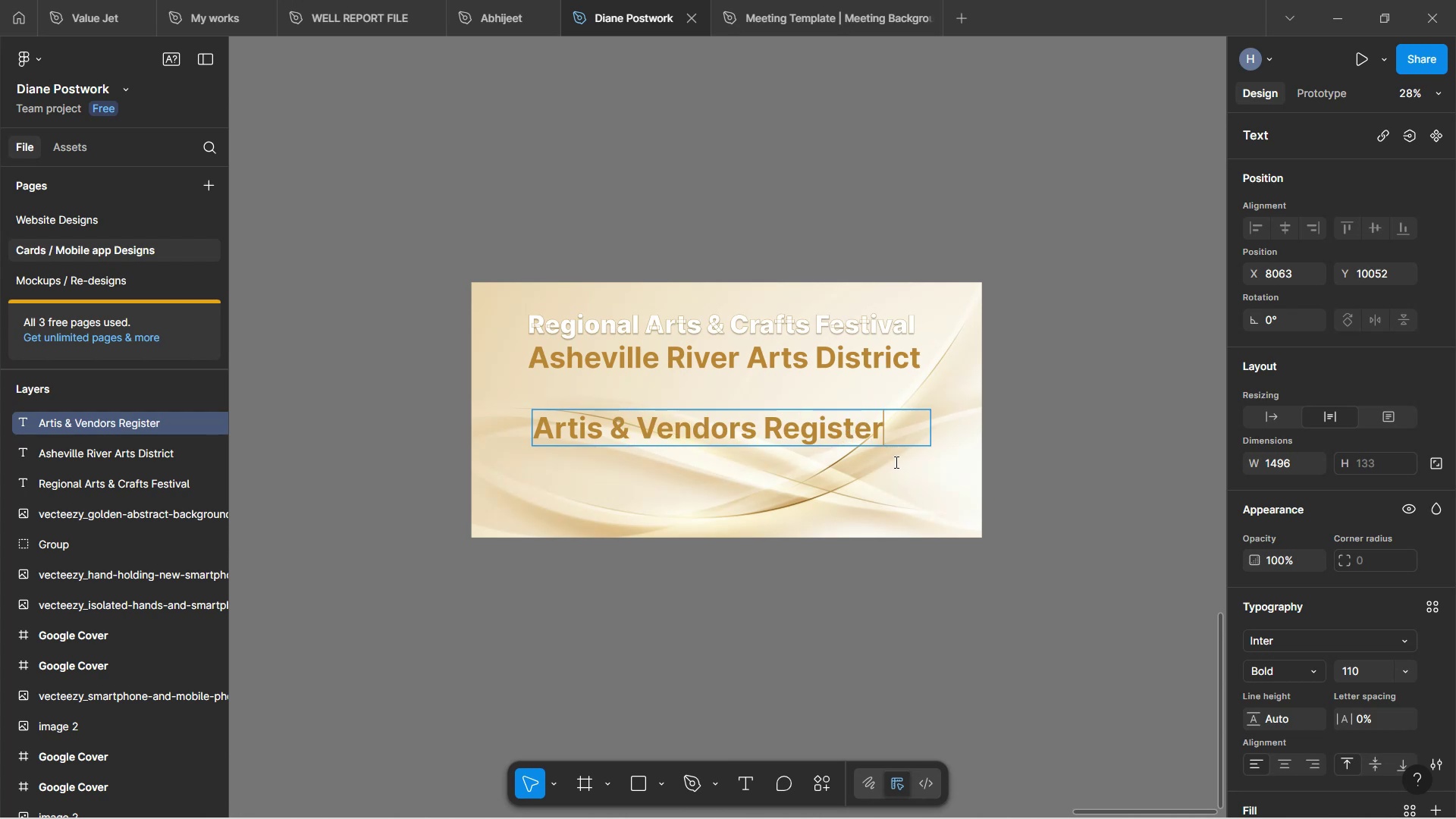 
key(ArrowRight)
 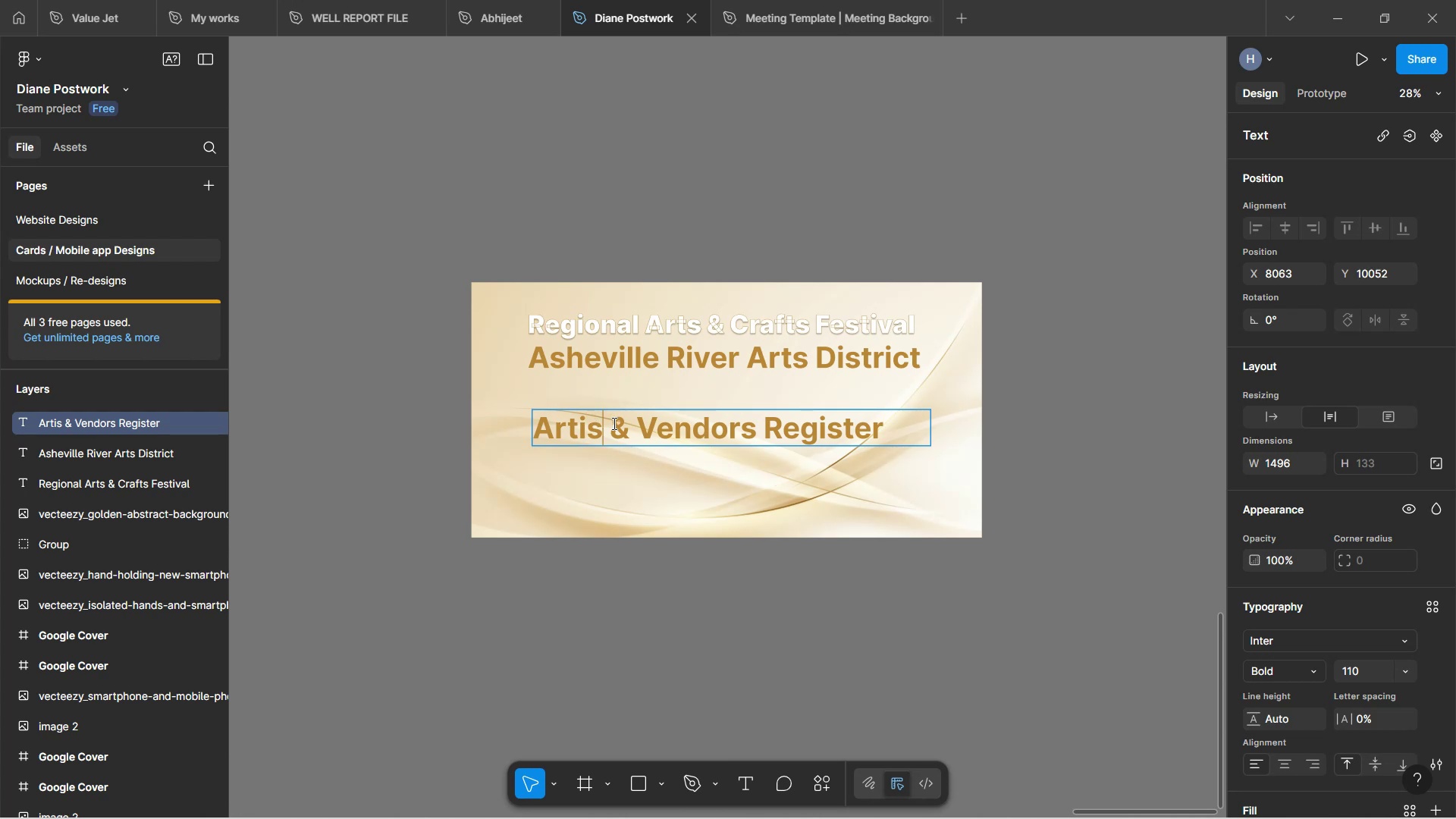 
type(ts)
 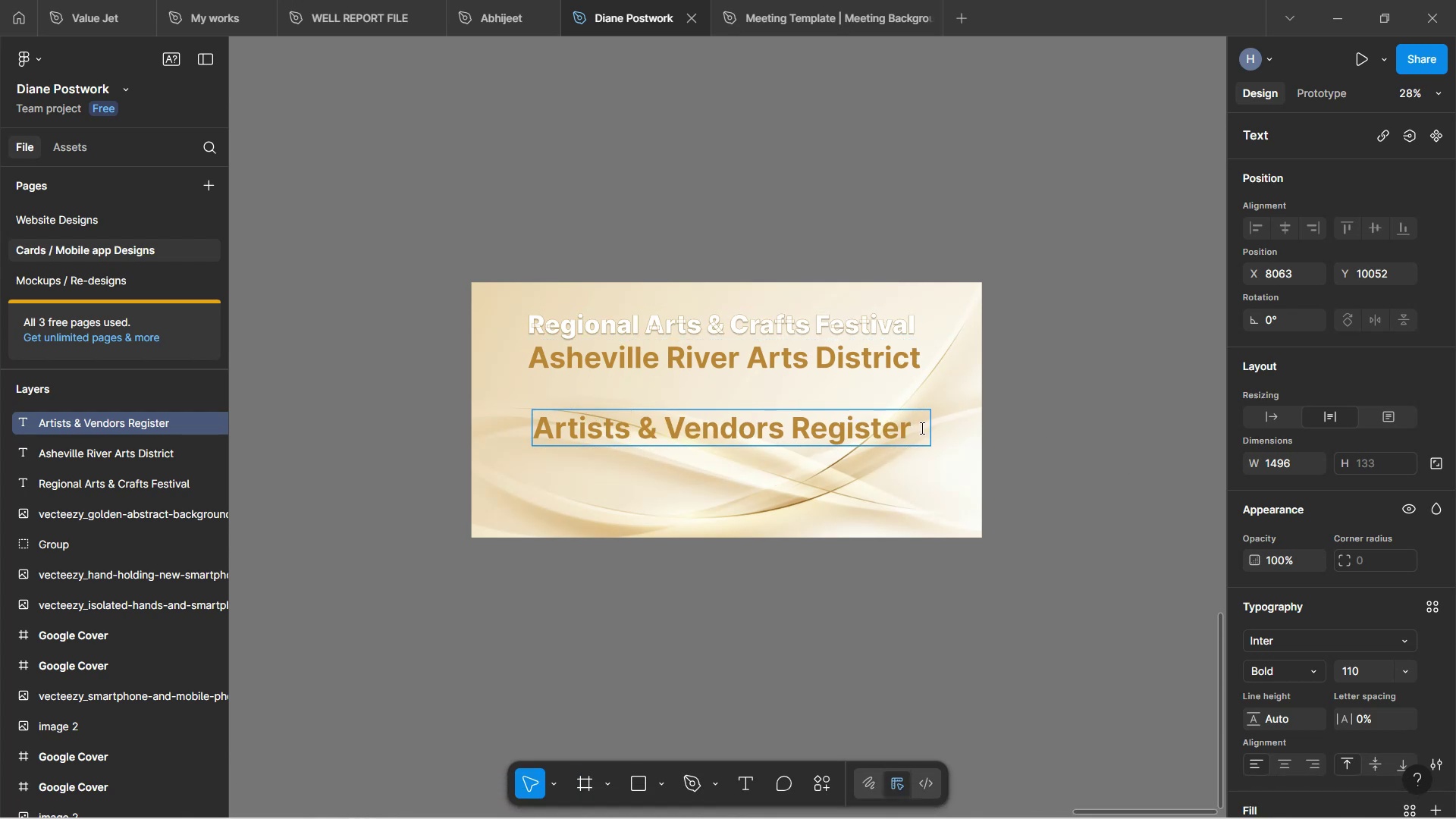 
key(ArrowRight)
 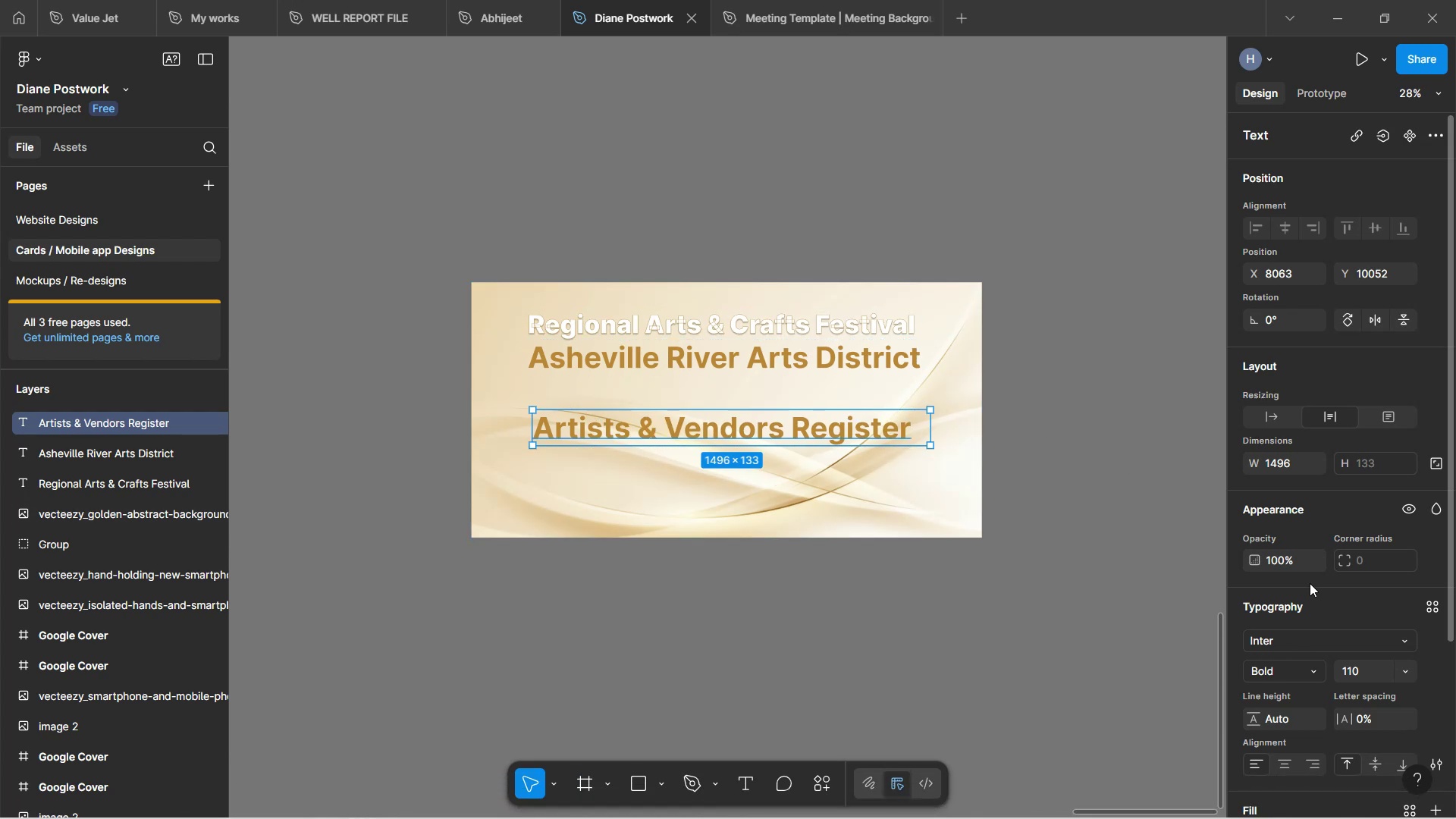 
scroll: coordinate [1293, 479], scroll_direction: down, amount: 6.0
 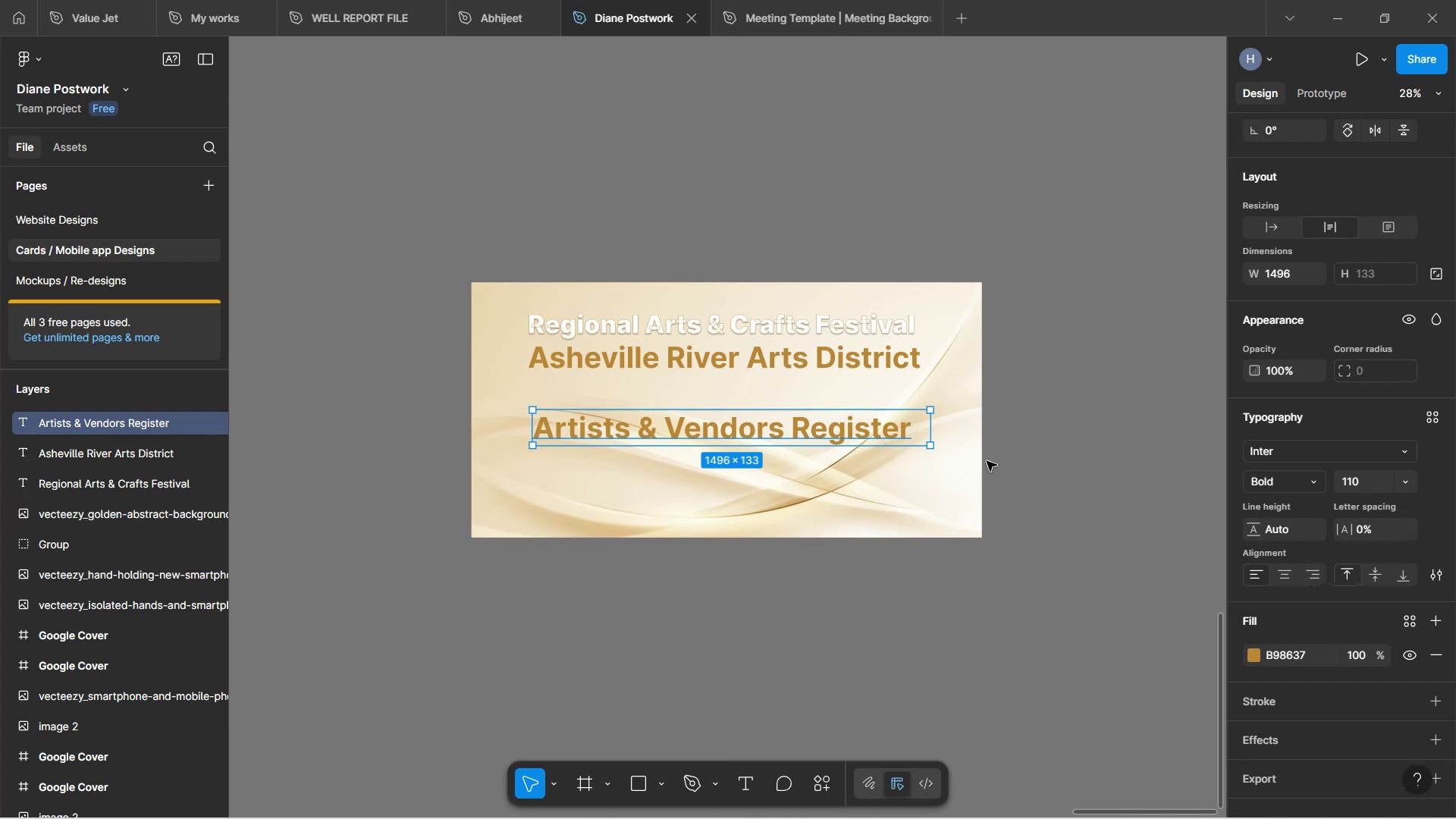 
scroll: coordinate [1294, 390], scroll_direction: up, amount: 6.0
 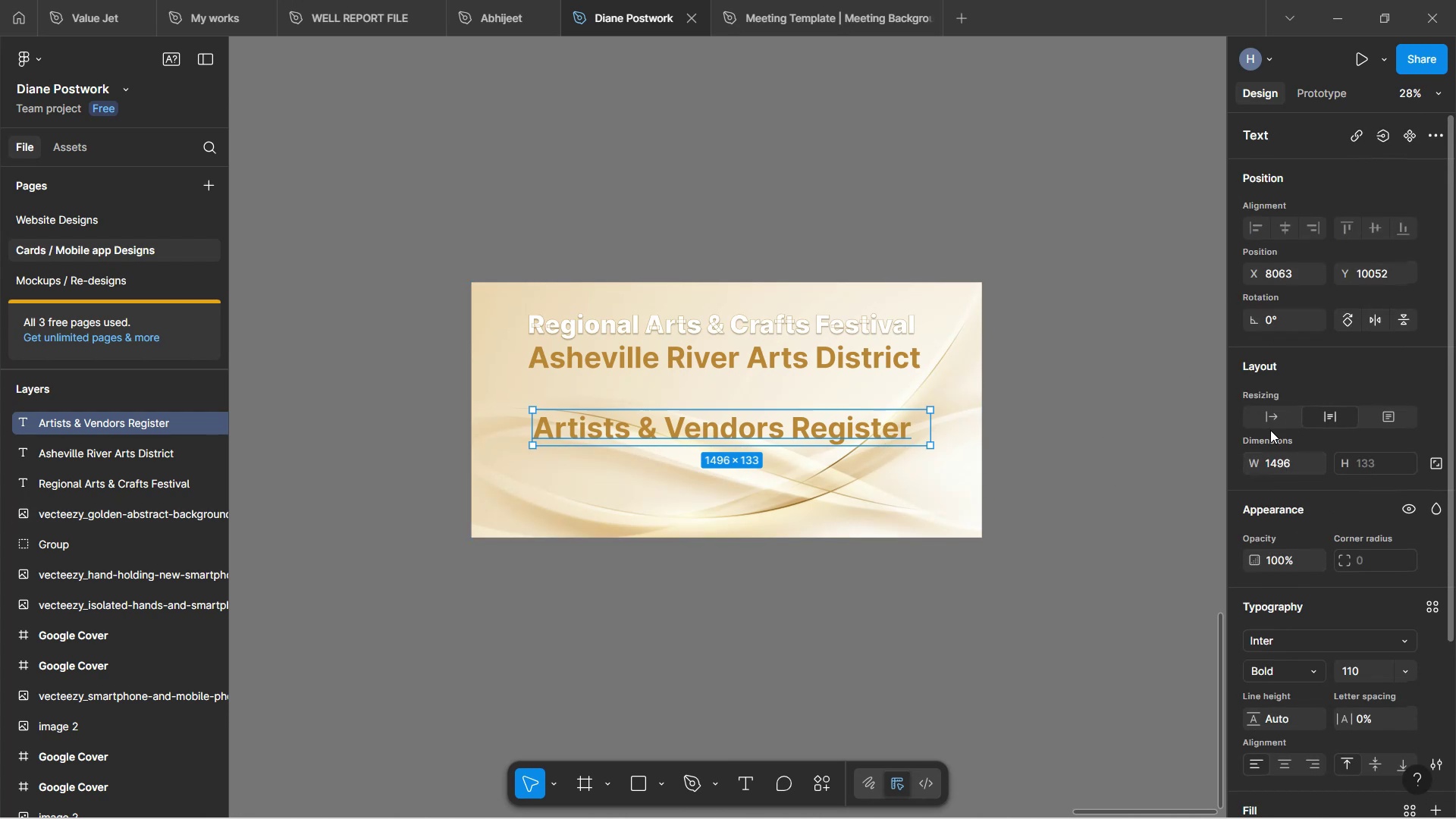 
left_click([1270, 422])
 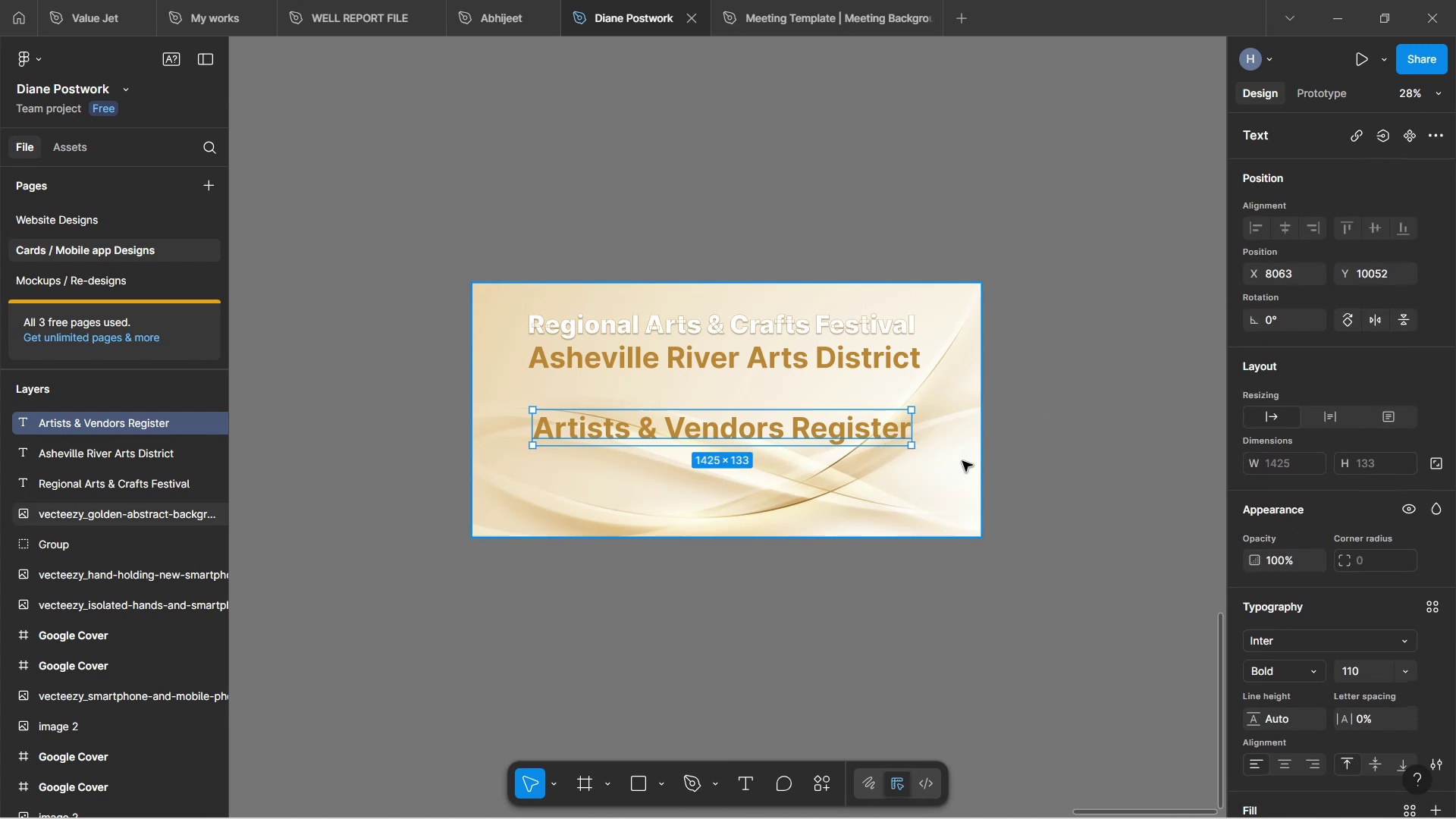 
left_click([949, 468])
 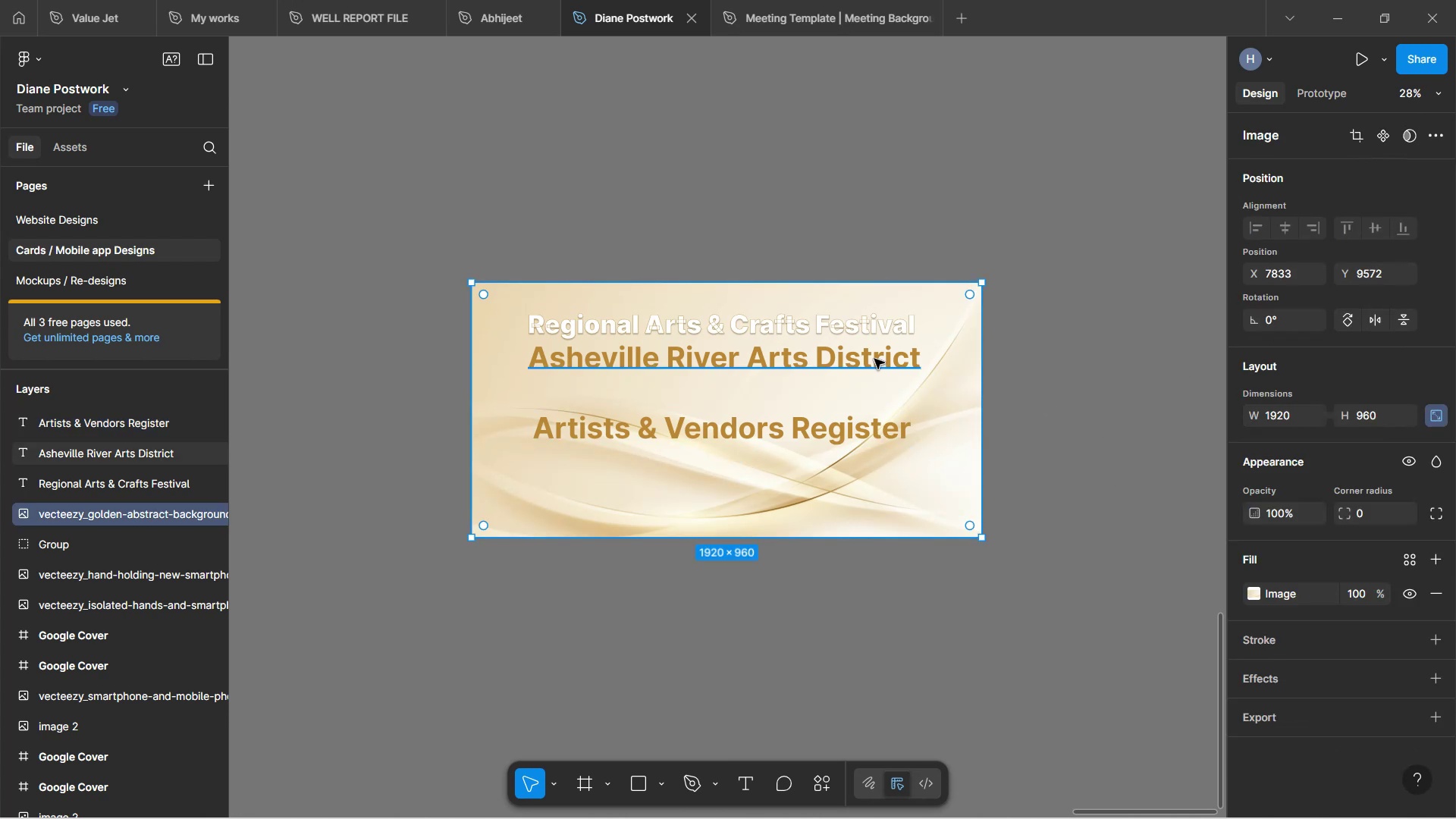 
left_click([874, 360])
 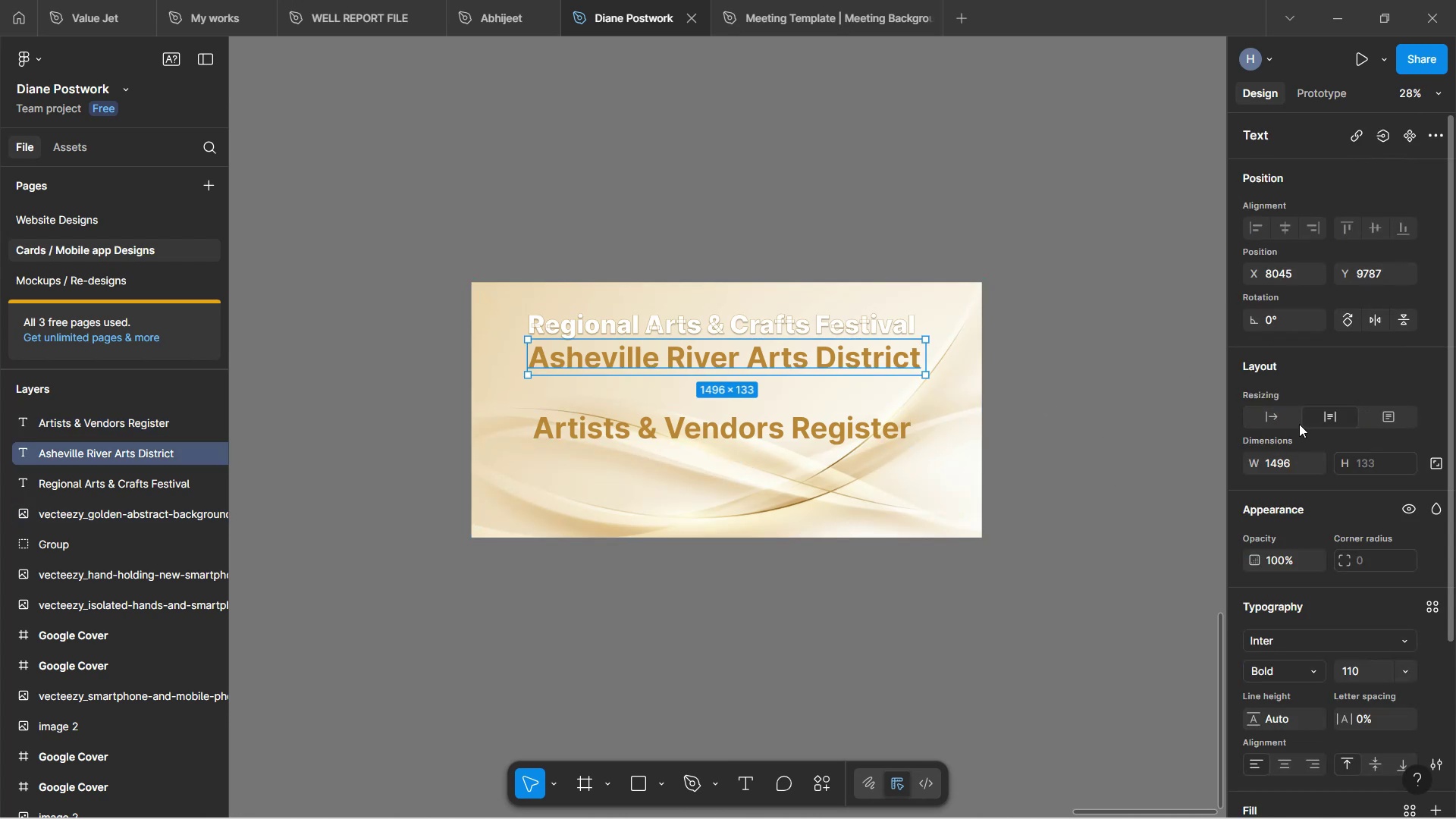 
left_click([1278, 417])
 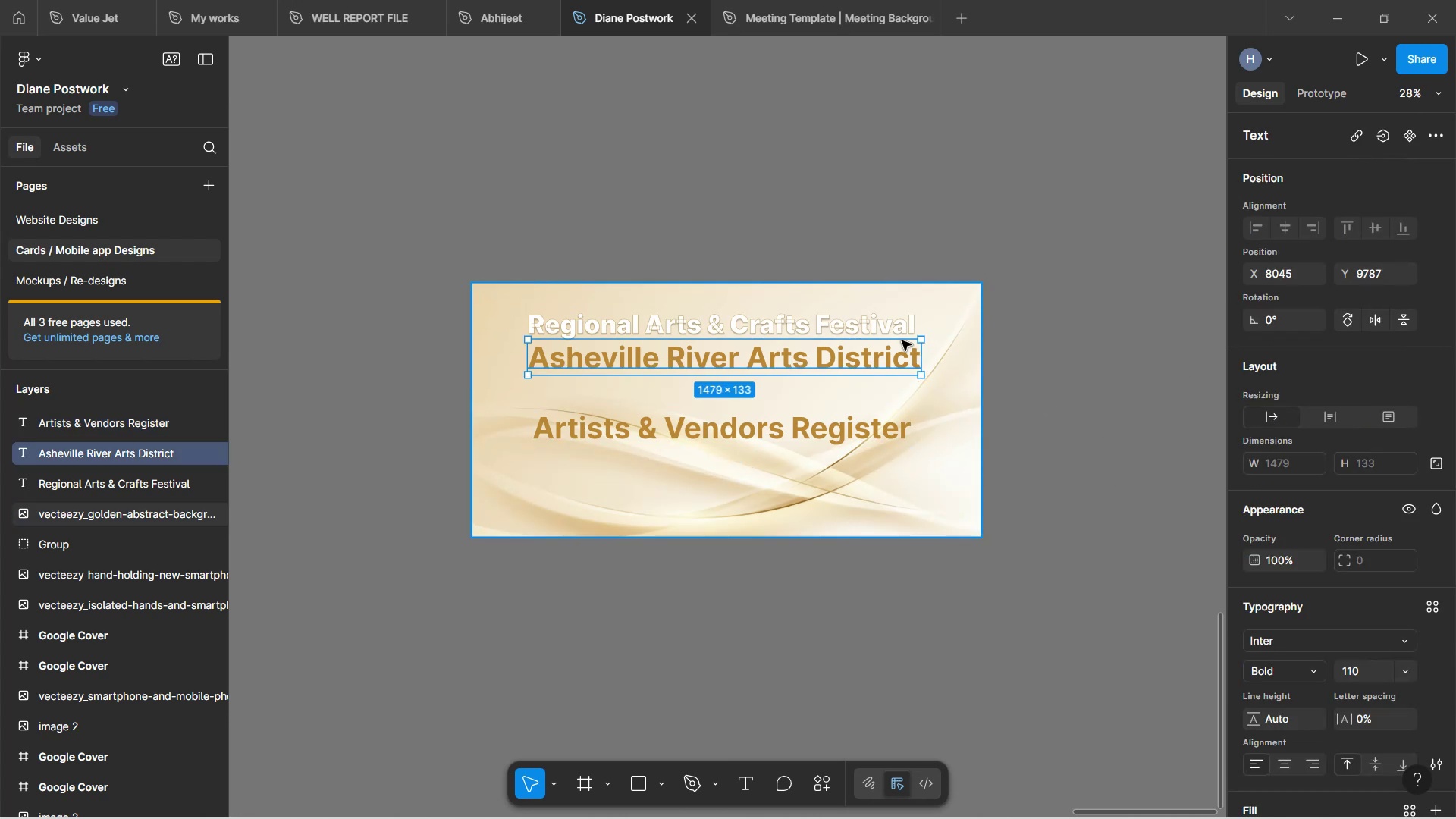 
left_click([876, 331])
 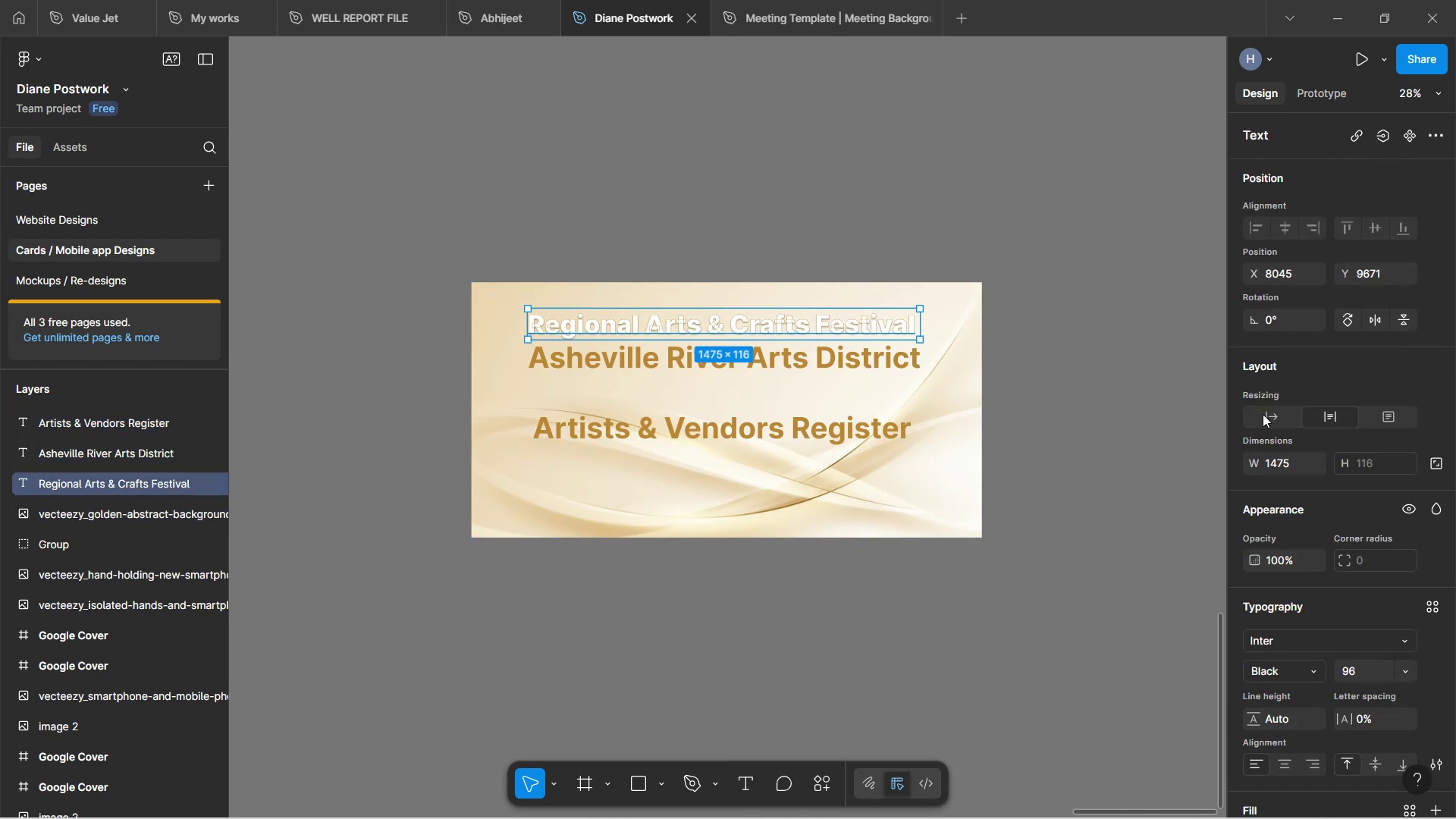 
left_click([1274, 419])
 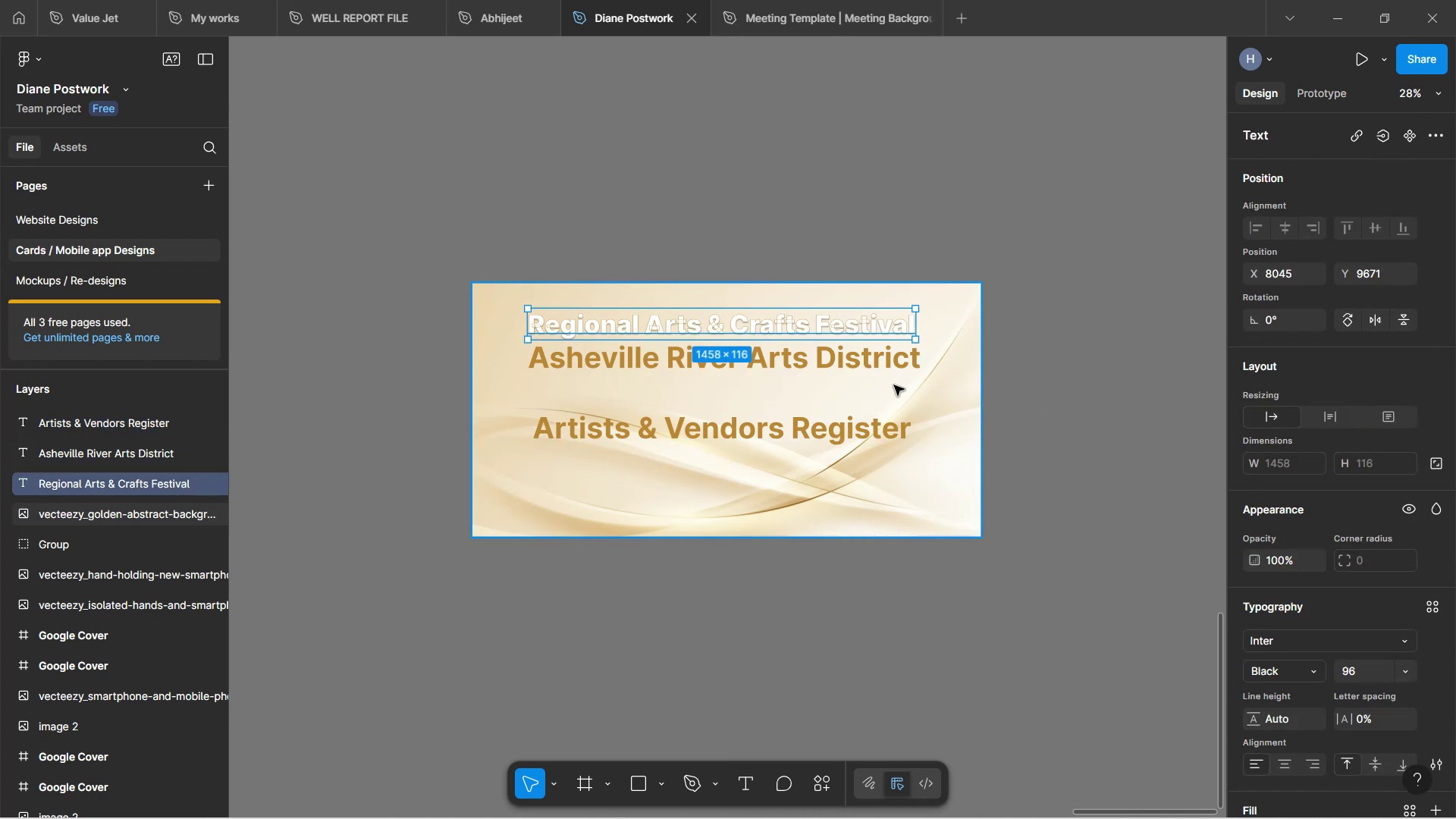 
left_click([894, 385])
 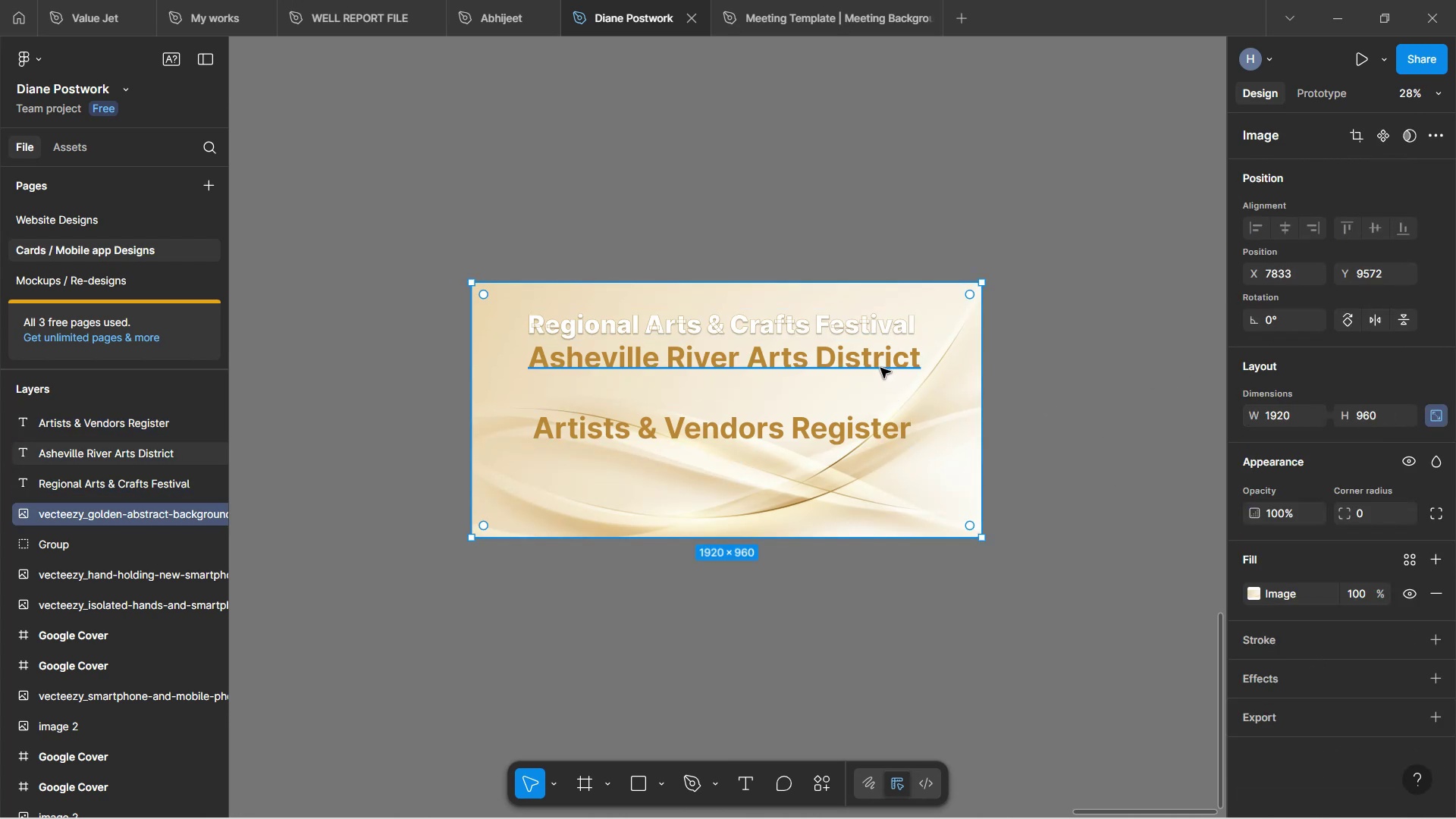 
left_click([880, 368])
 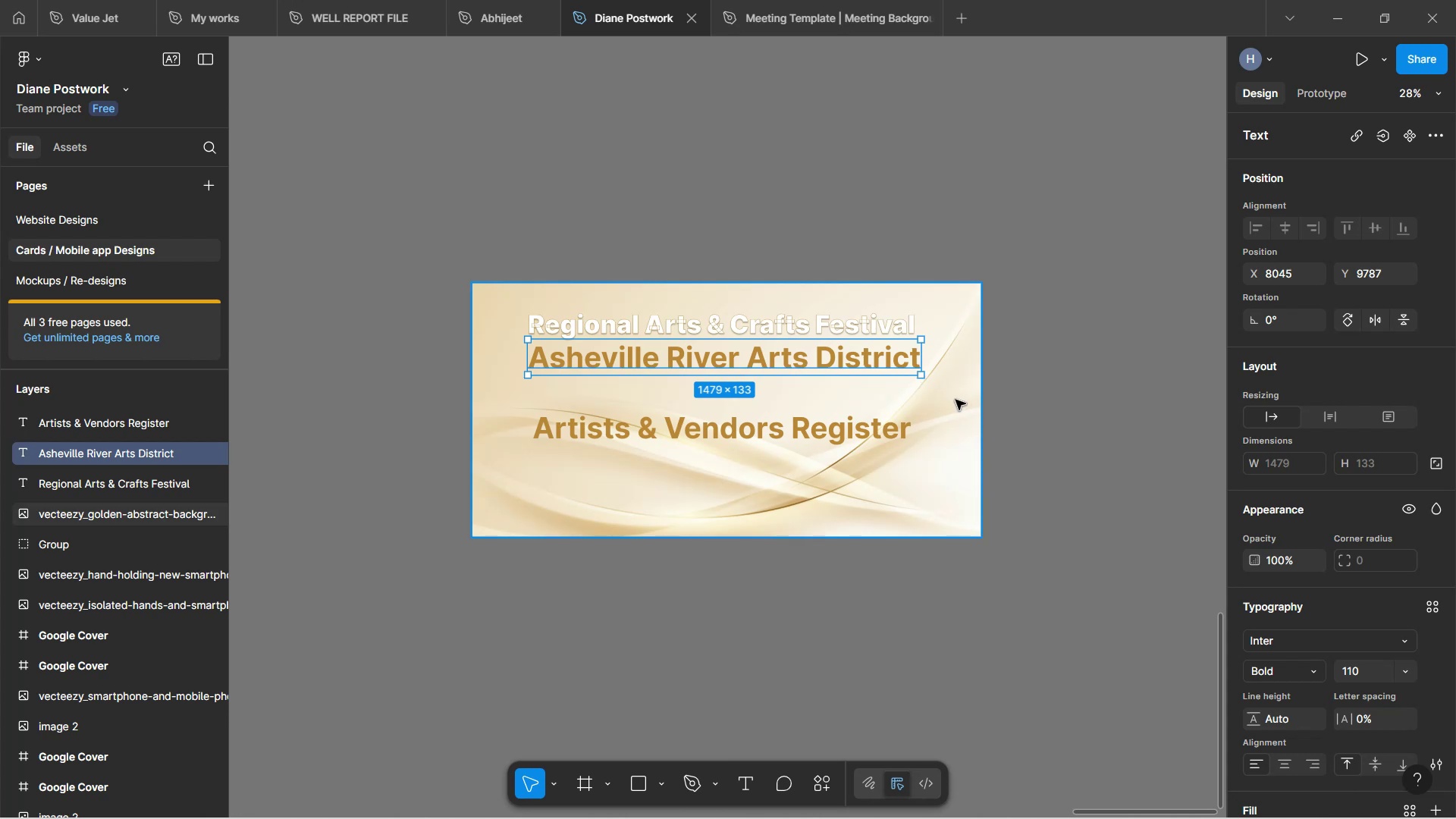 
hold_key(key=AltLeft, duration=1.25)
 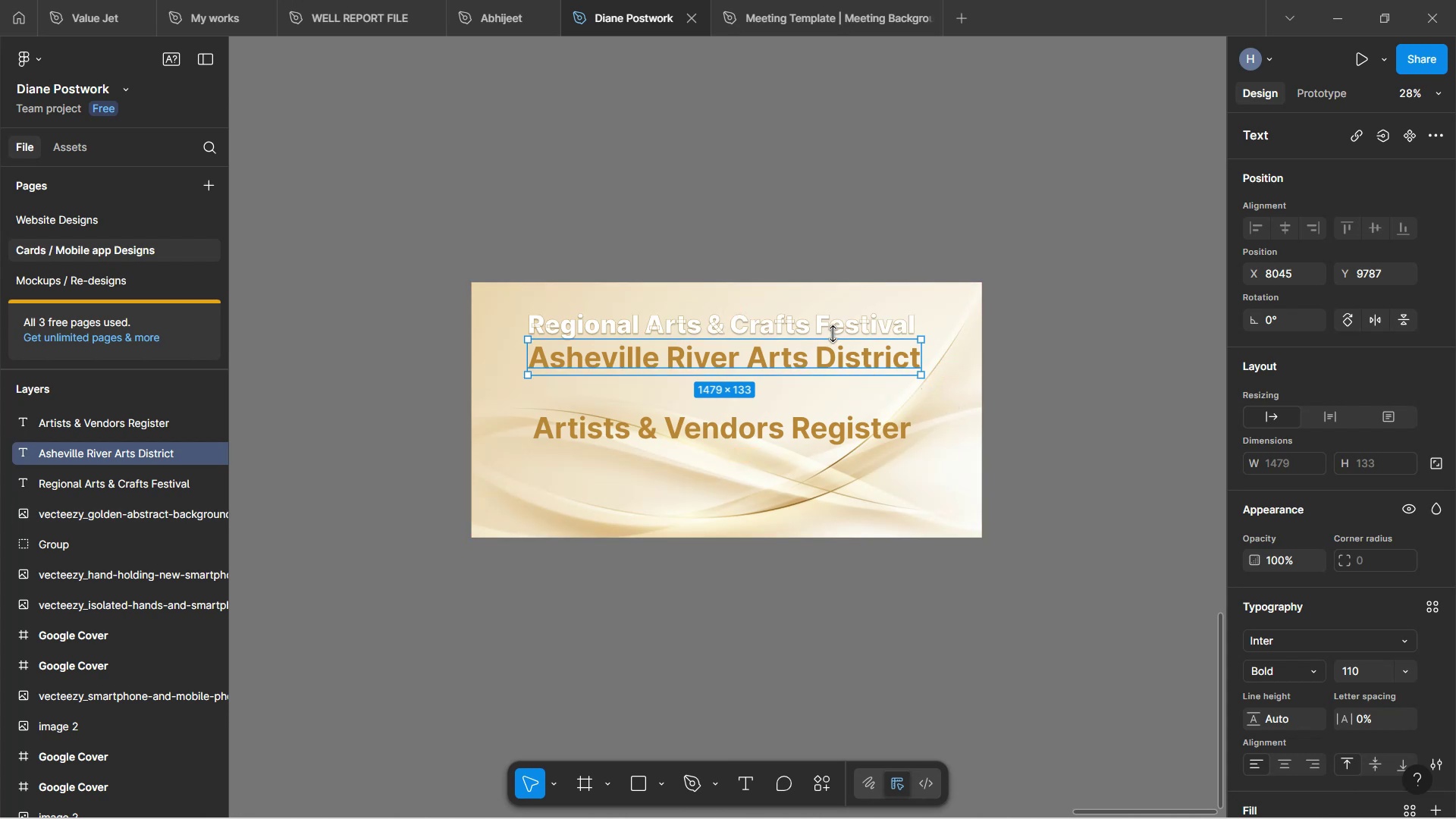 
key(Shift+ShiftLeft)
 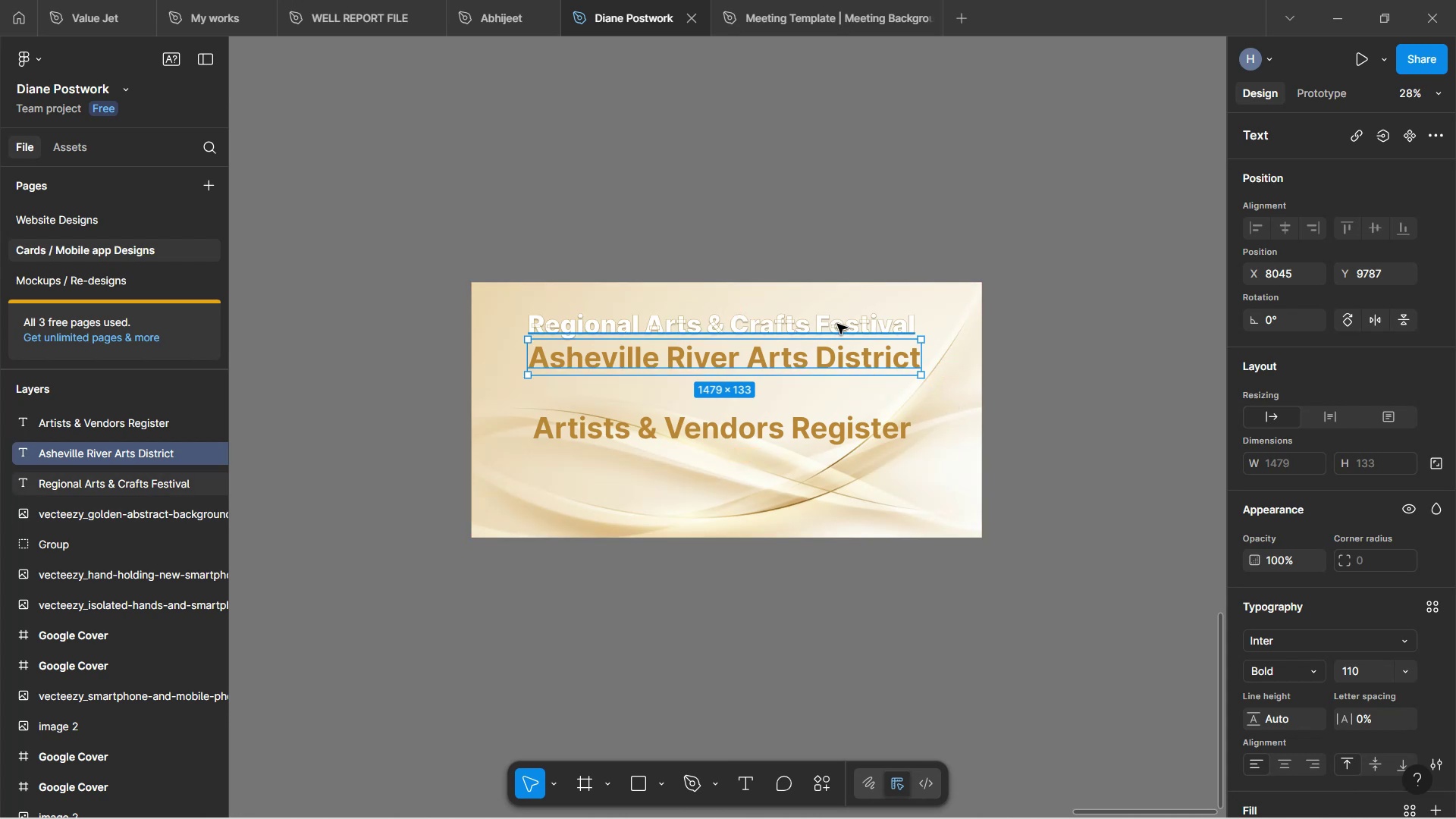 
left_click([837, 324])
 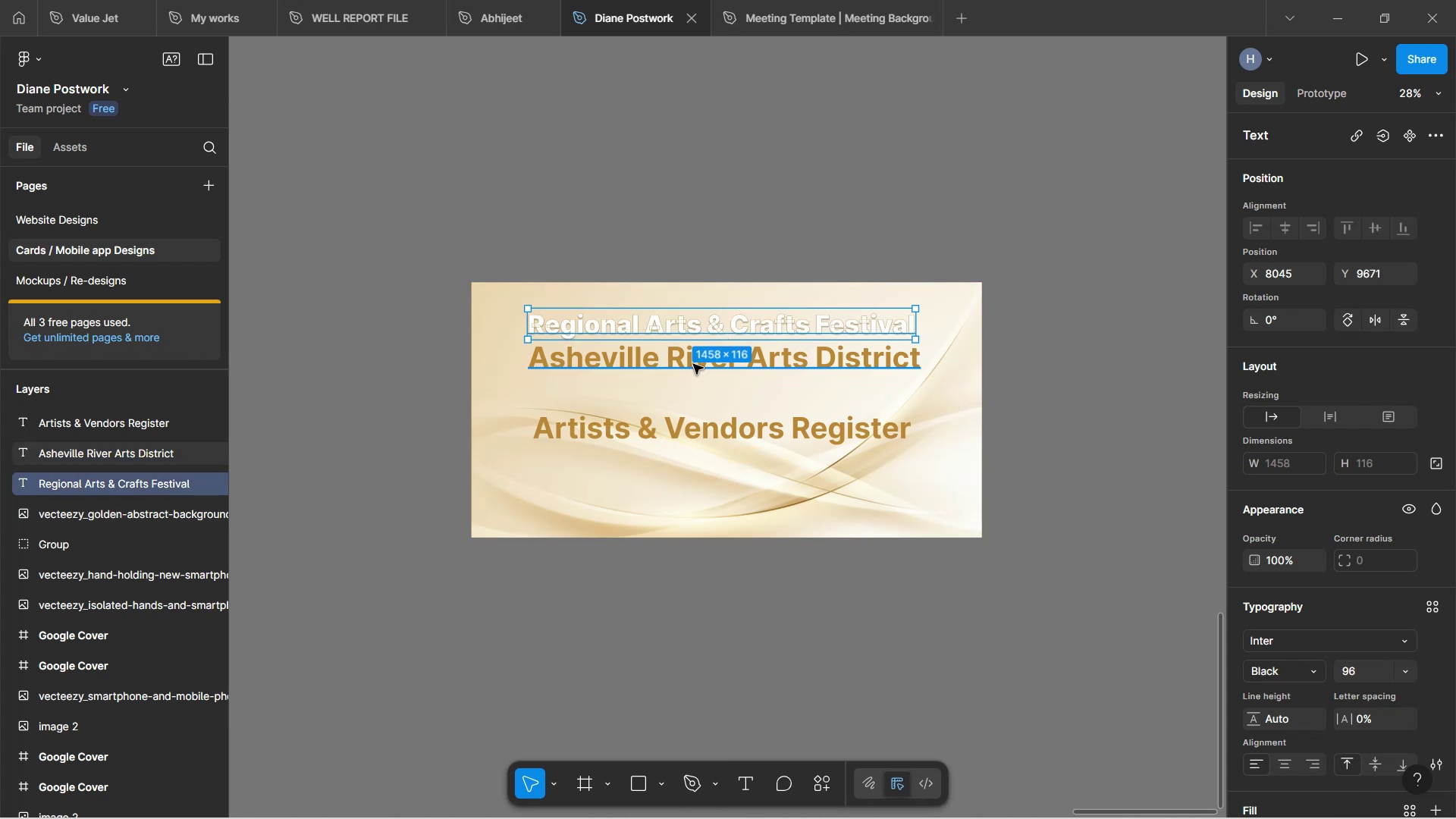 
hold_key(key=AltLeft, duration=0.96)
 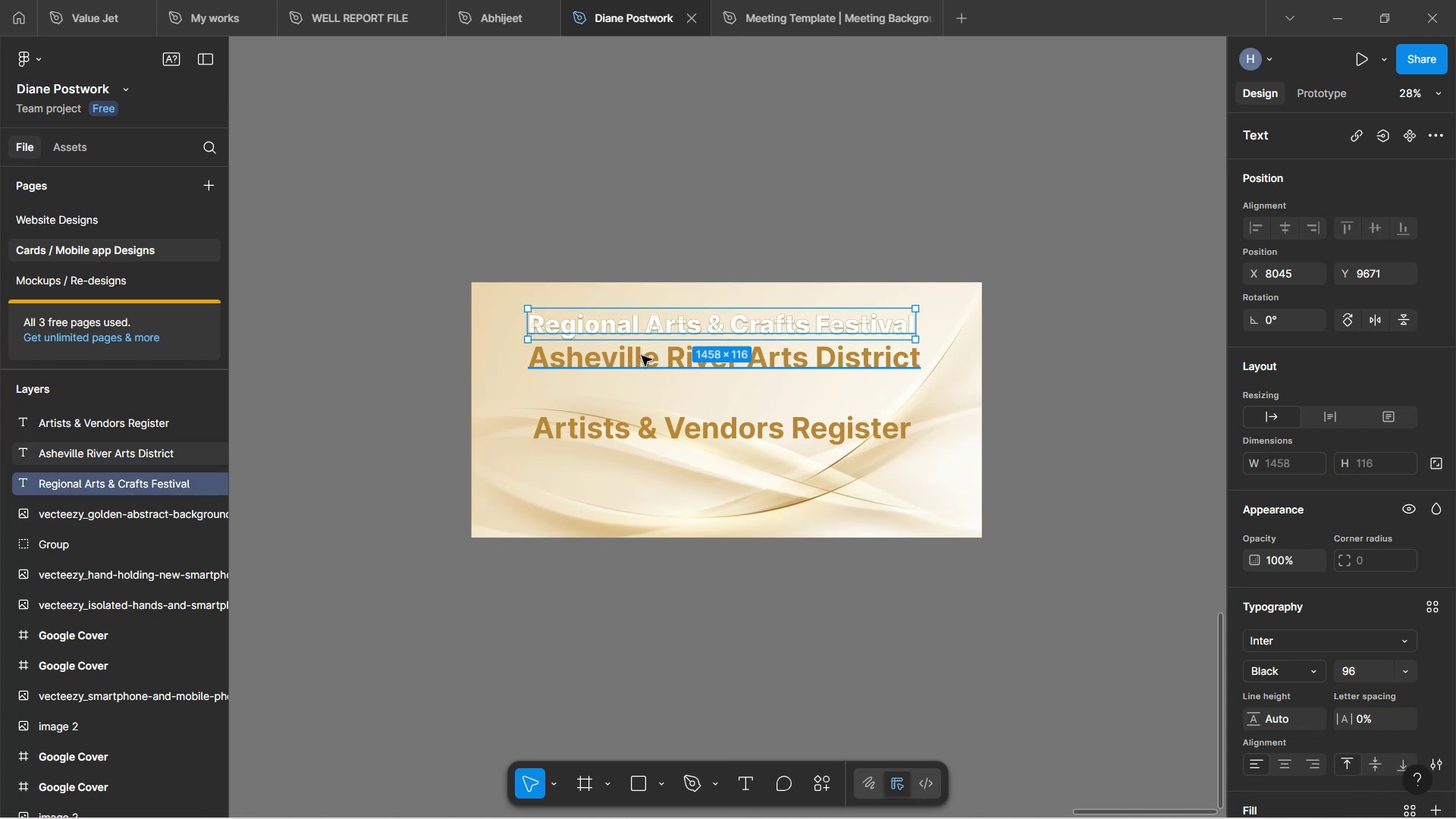 
hold_key(key=ShiftLeft, duration=0.71)
left_click([642, 356])
 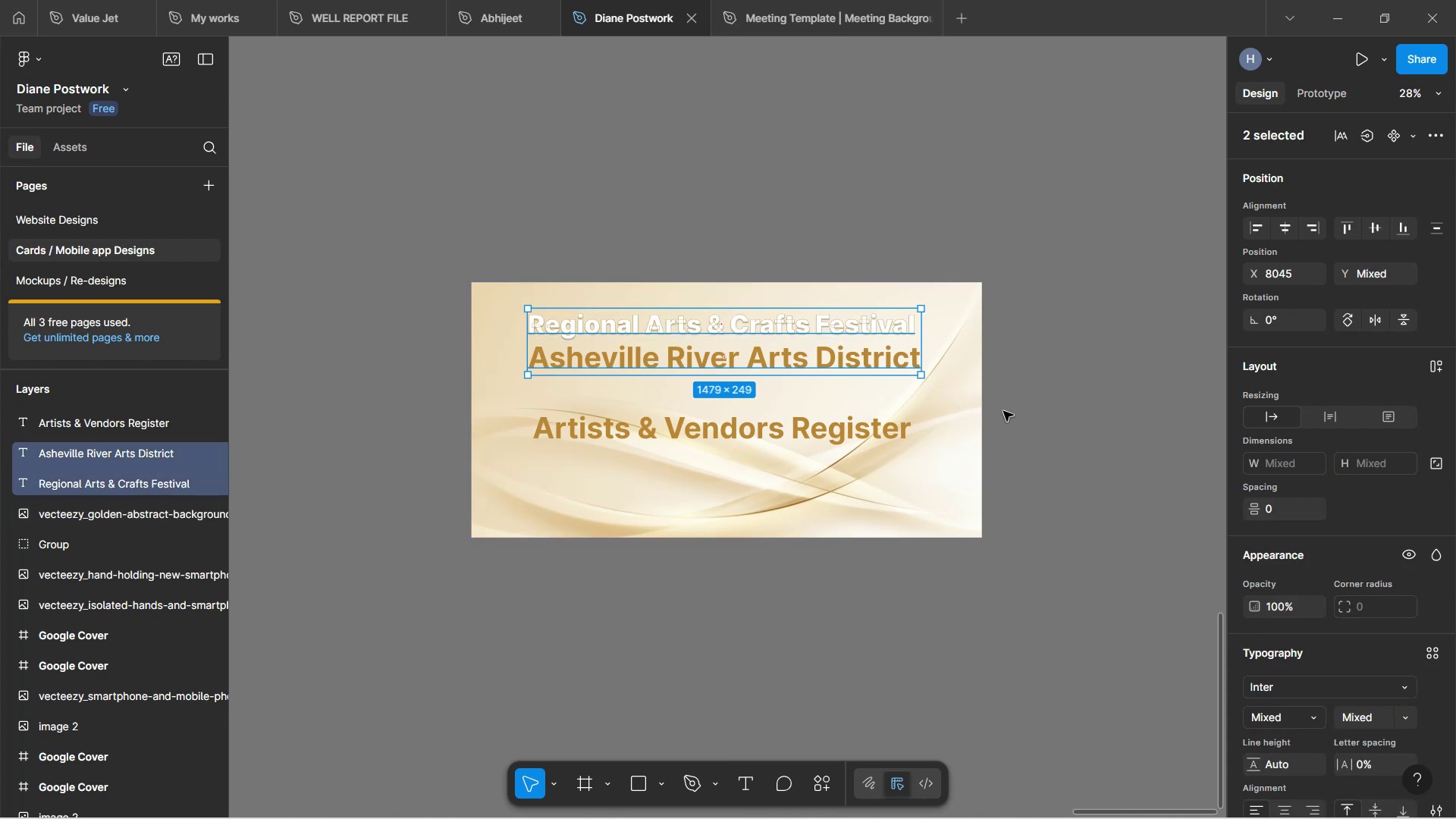 
hold_key(key=AltLeft, duration=1.23)
 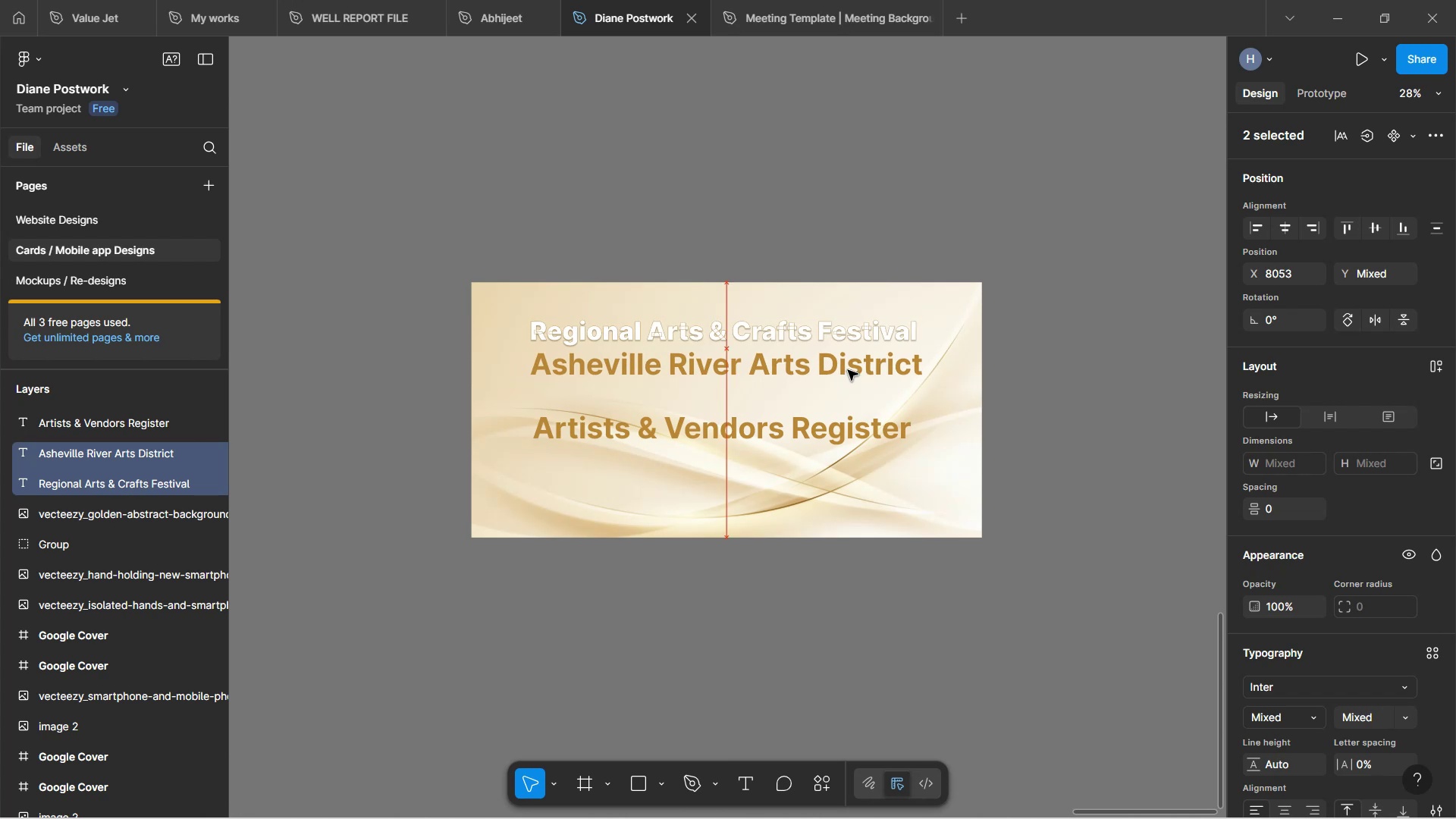 
left_click([878, 404])
 